 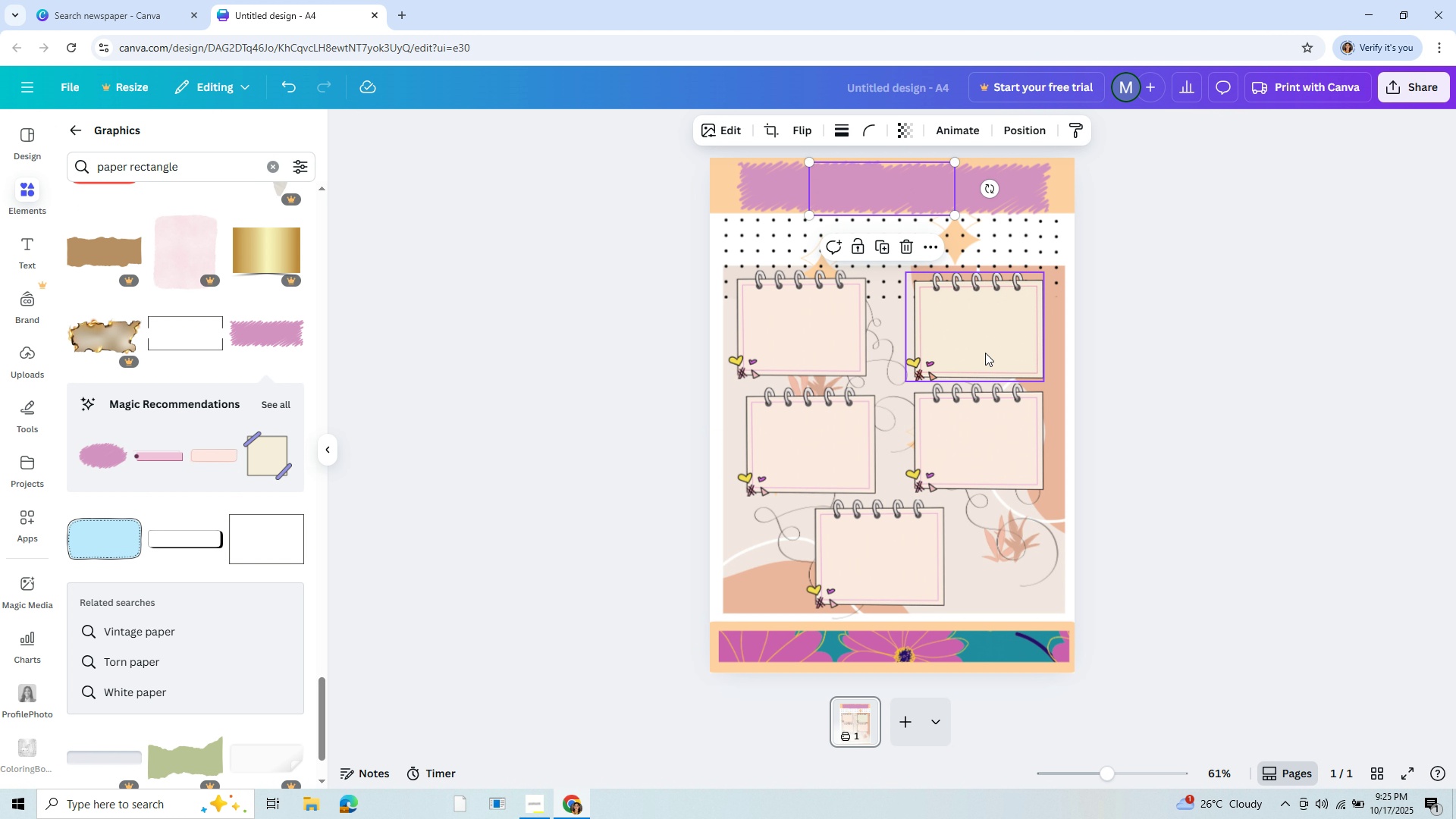 
left_click([814, 192])
 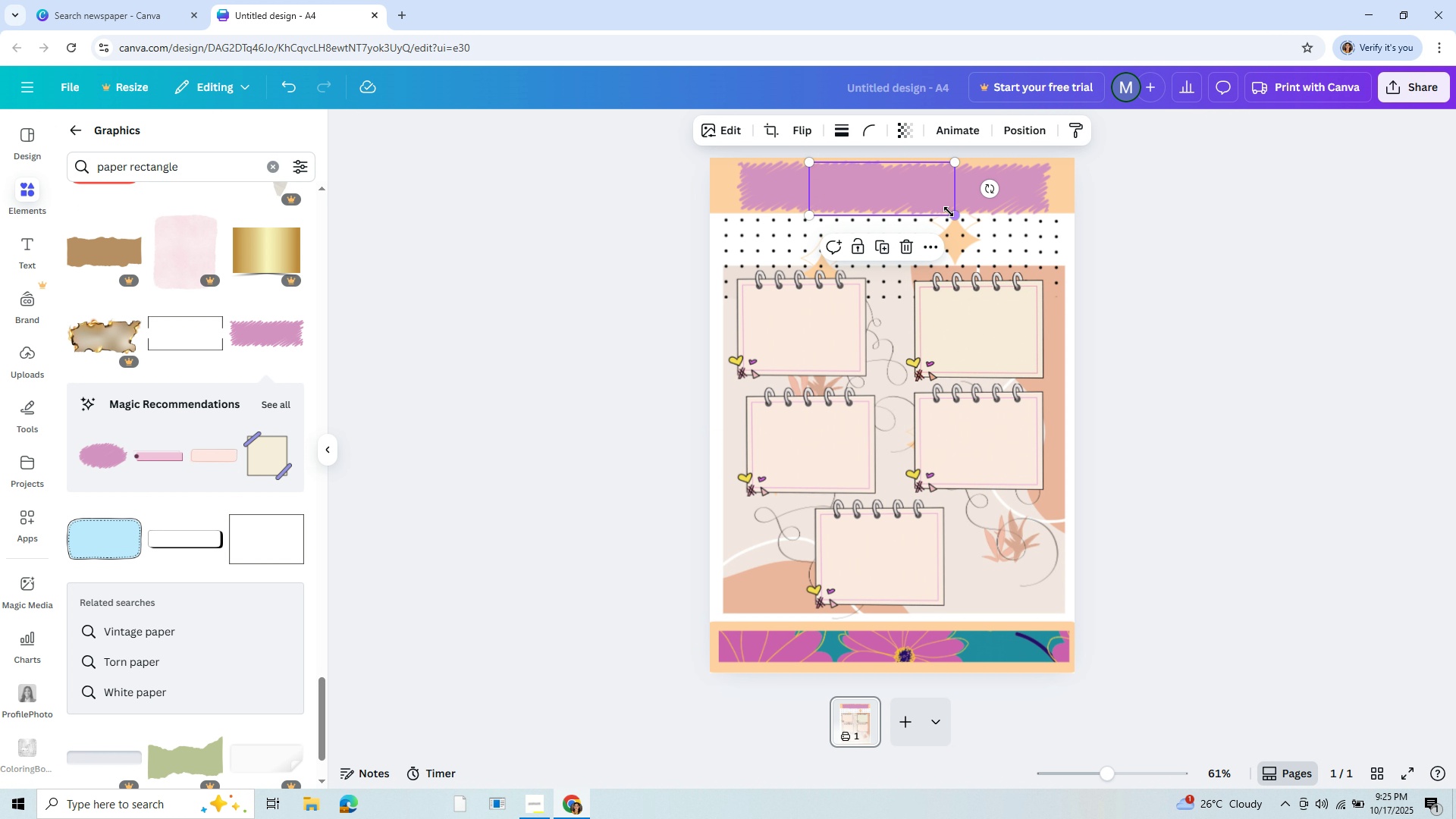 
left_click_drag(start_coordinate=[954, 215], to_coordinate=[920, 201])
 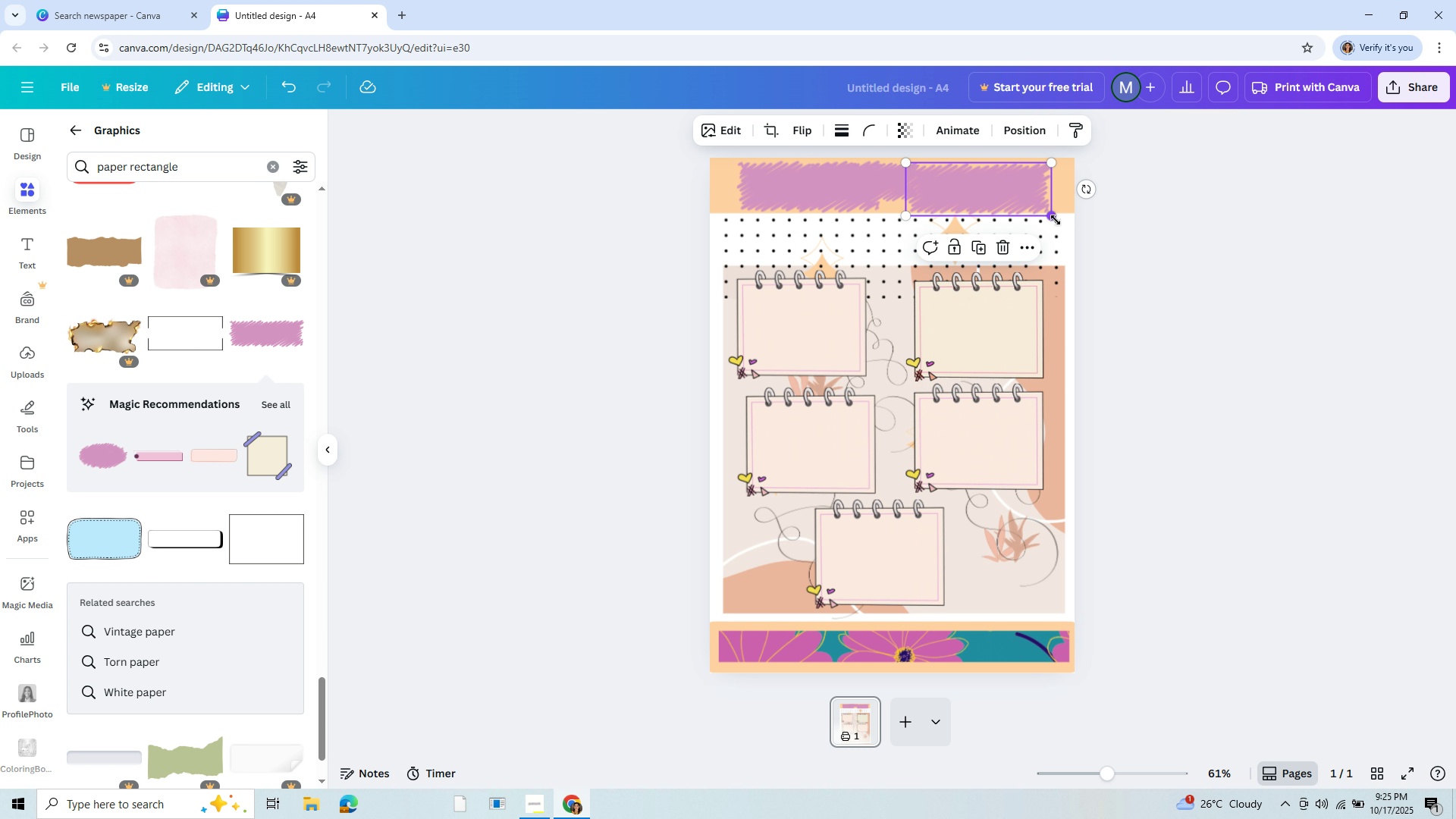 
left_click_drag(start_coordinate=[1056, 220], to_coordinate=[1015, 211])
 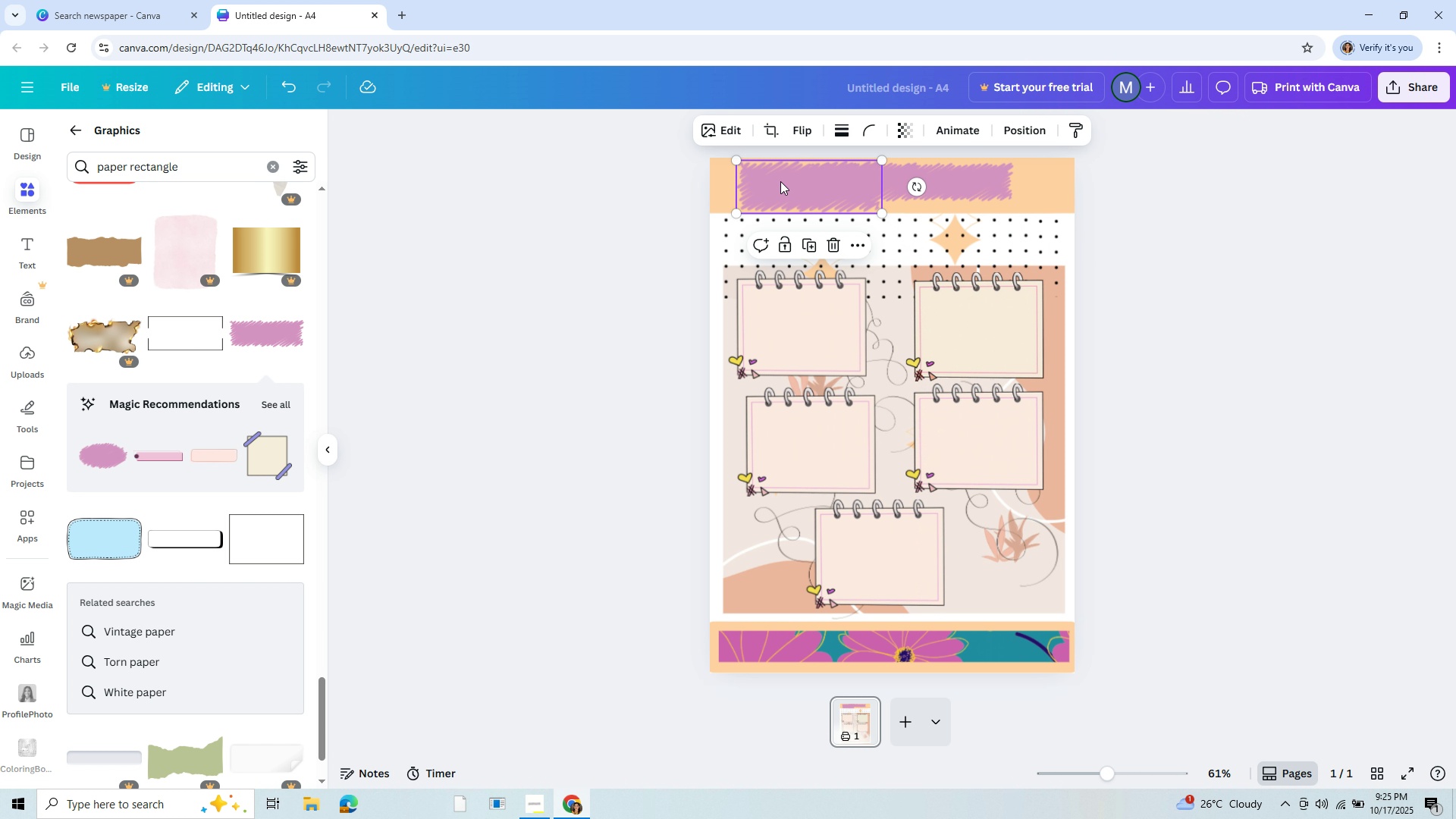 
left_click([780, 181])
 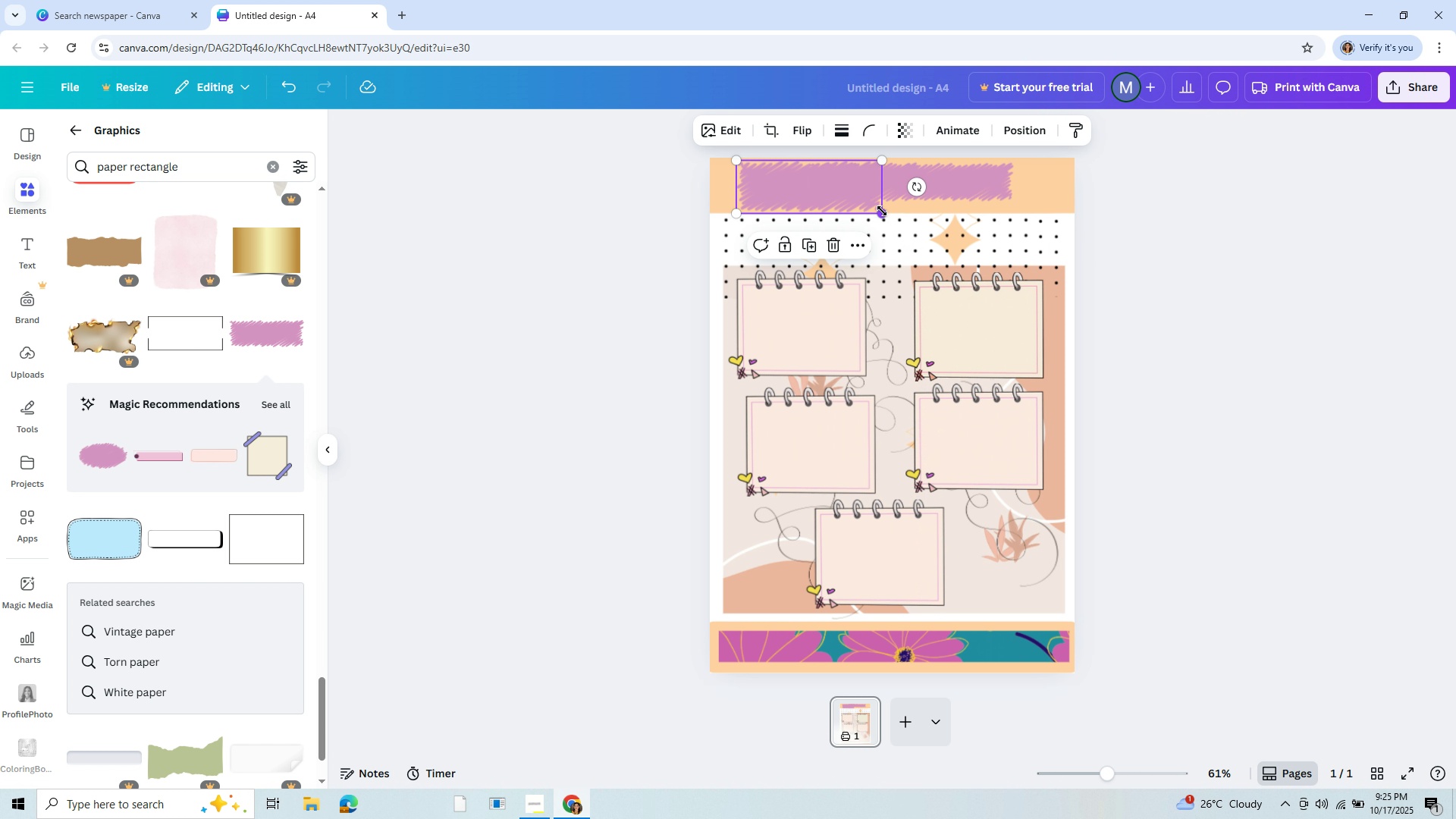 
left_click_drag(start_coordinate=[882, 210], to_coordinate=[848, 199])
 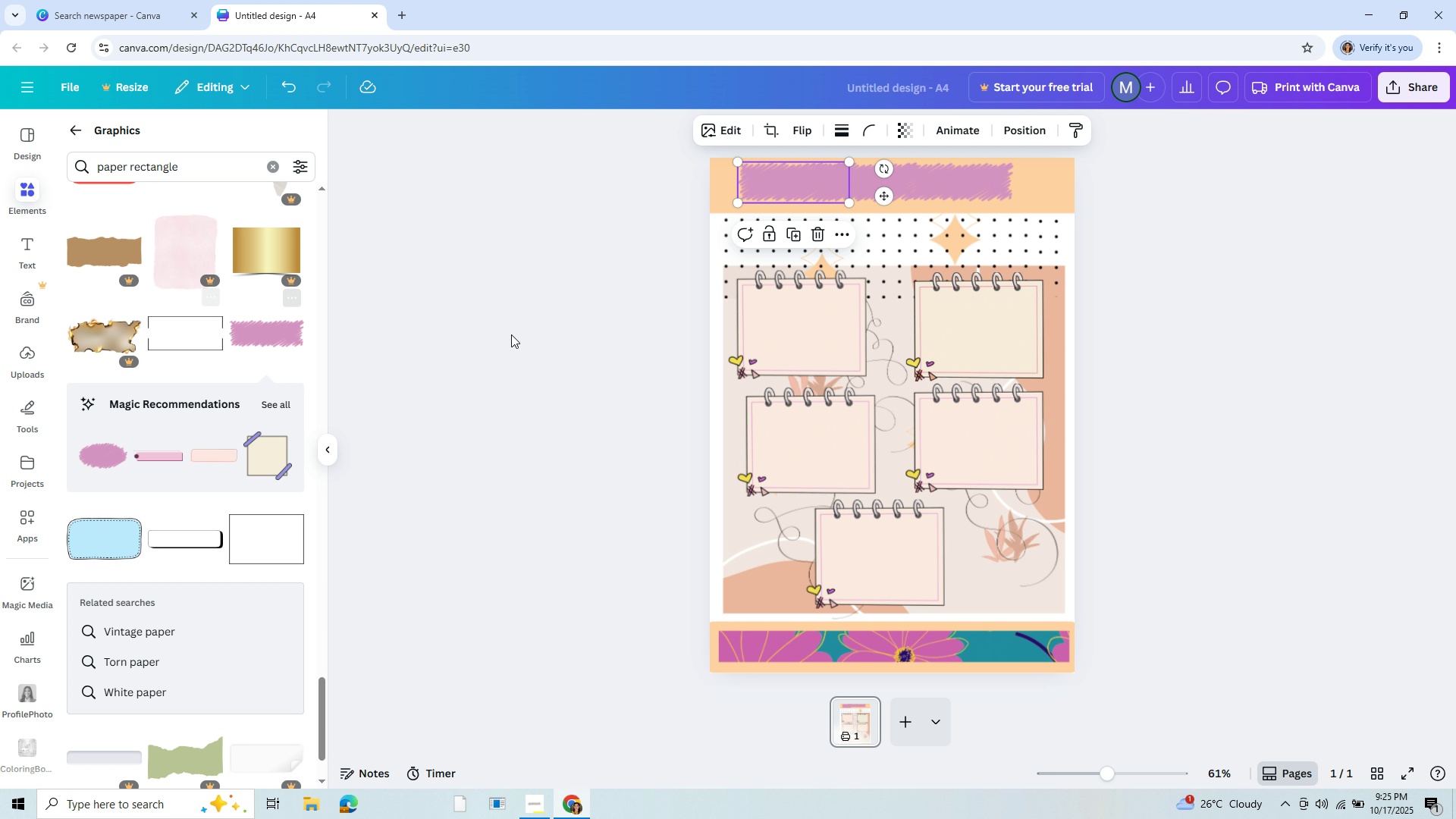 
scroll: coordinate [460, 526], scroll_direction: down, amount: 2.0
 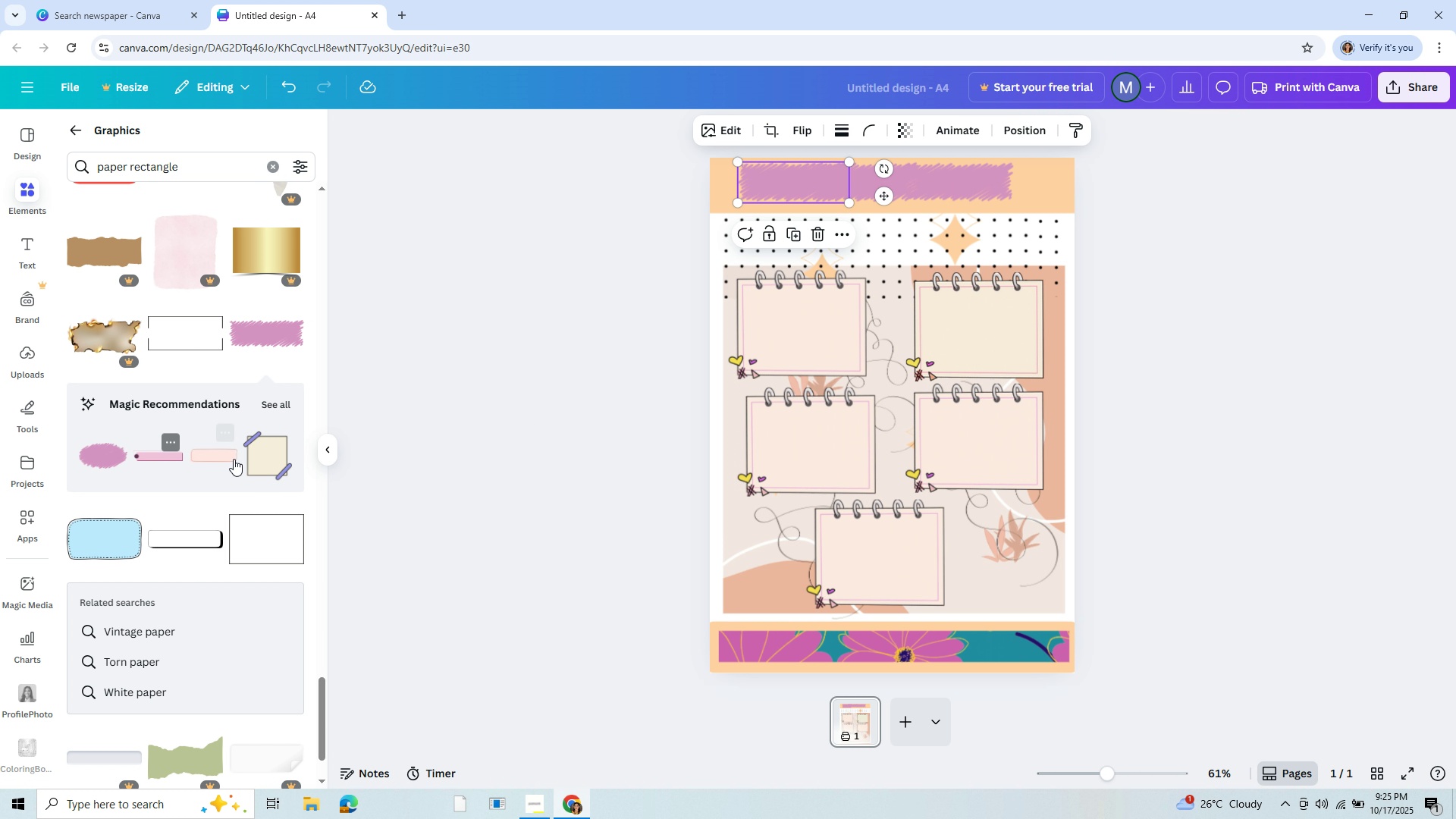 
left_click([279, 404])
 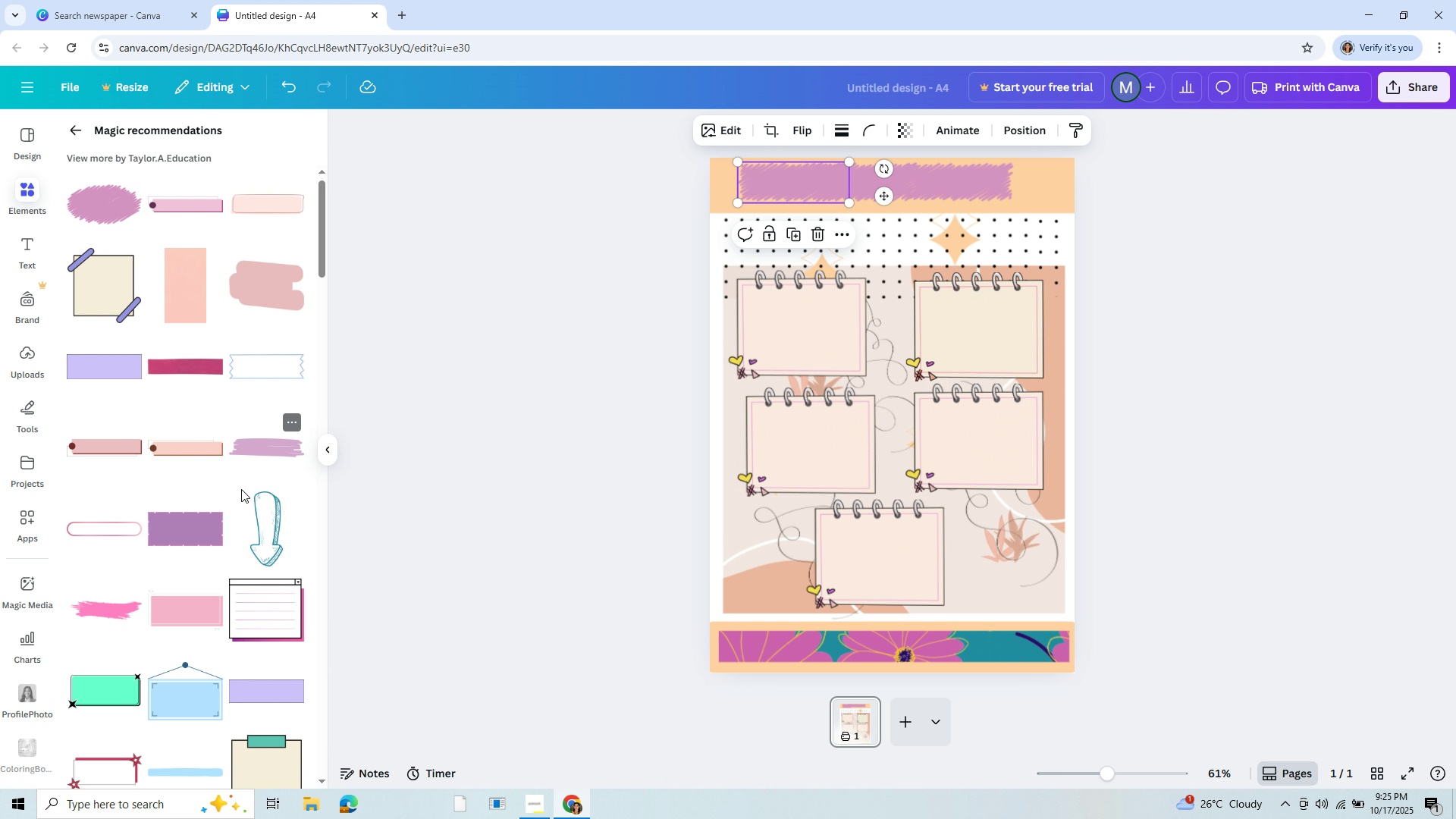 
scroll: coordinate [249, 504], scroll_direction: down, amount: 4.0
 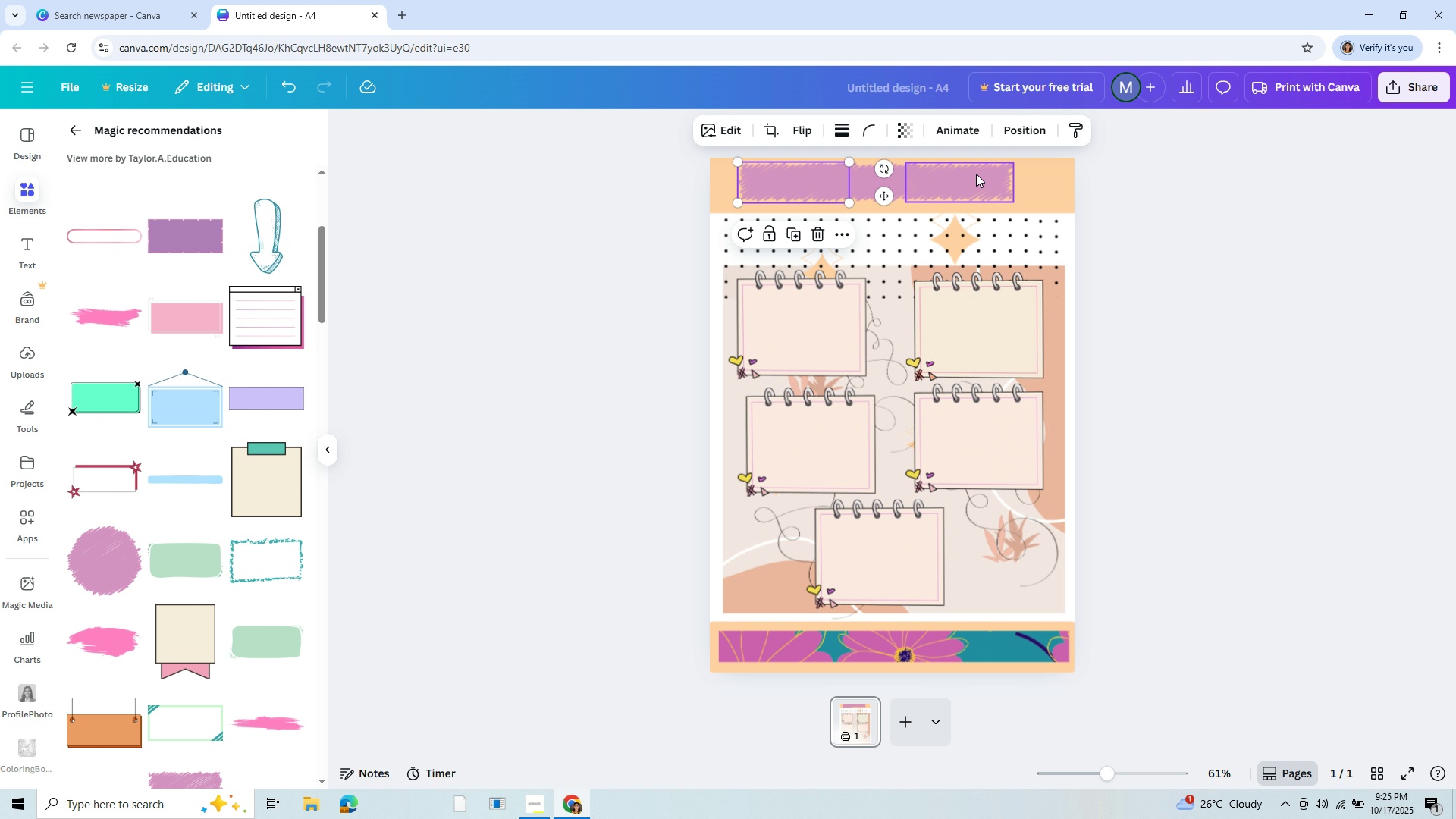 
left_click([974, 174])
 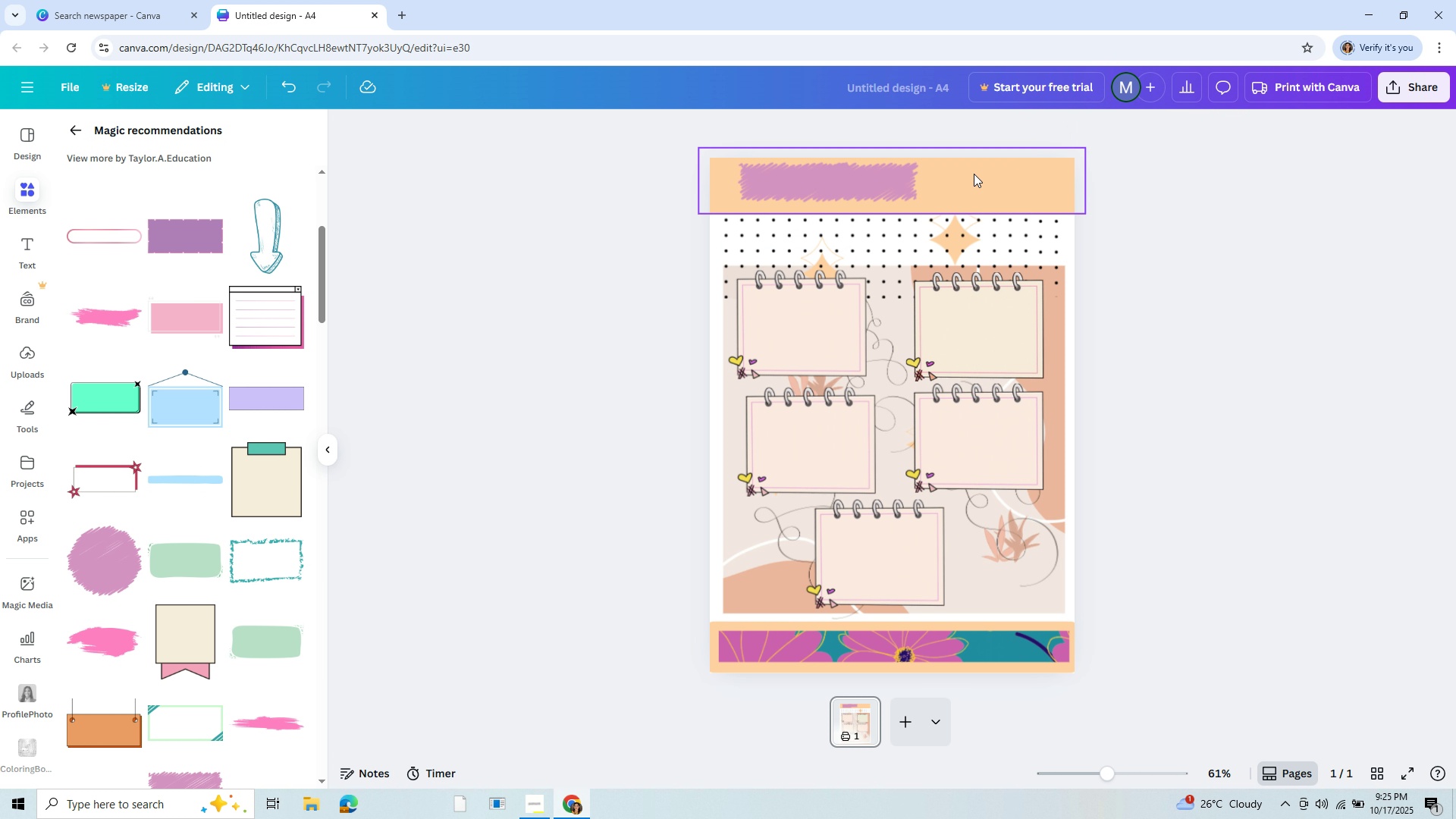 
key(Backspace)
 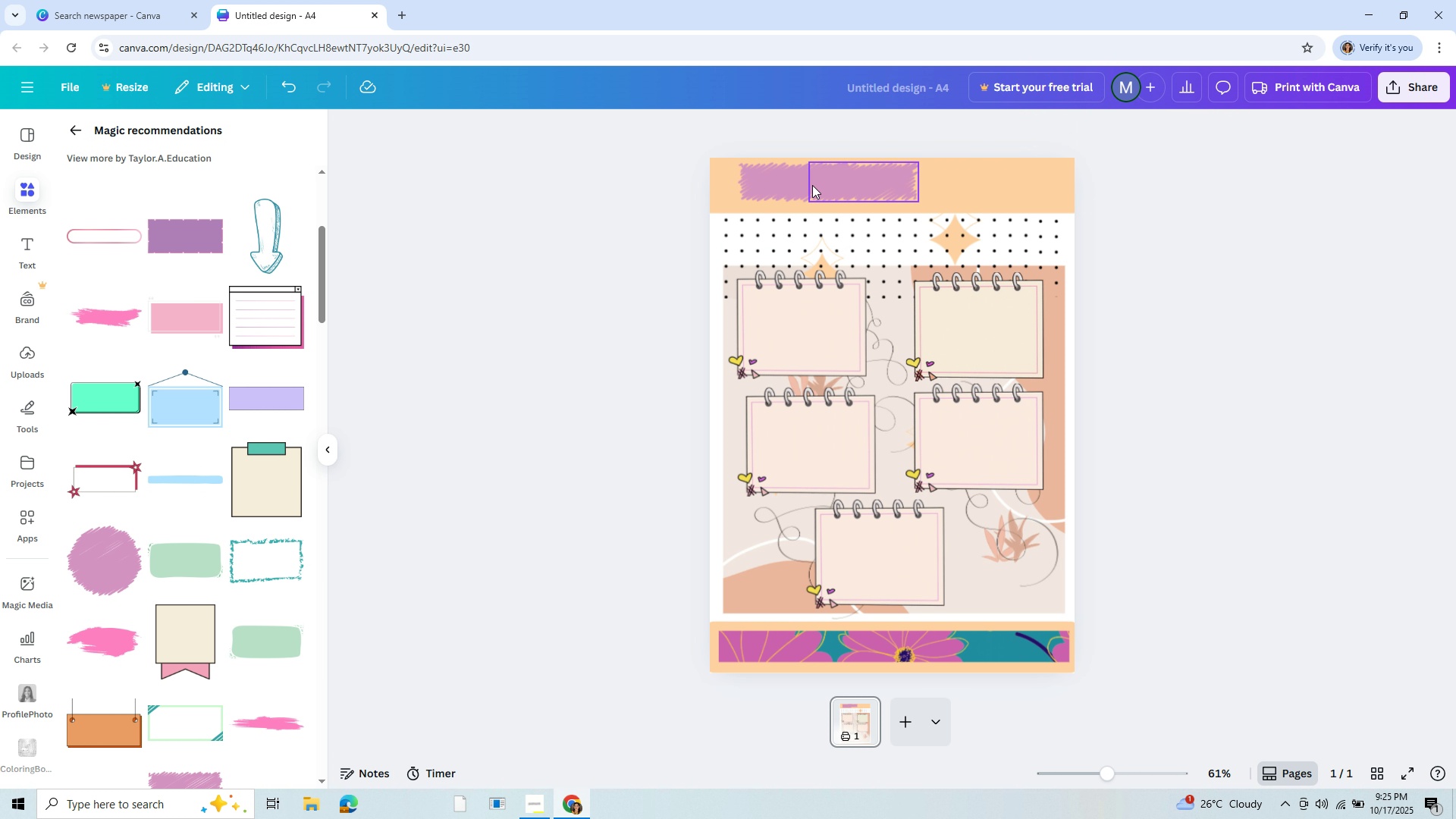 
left_click([812, 185])
 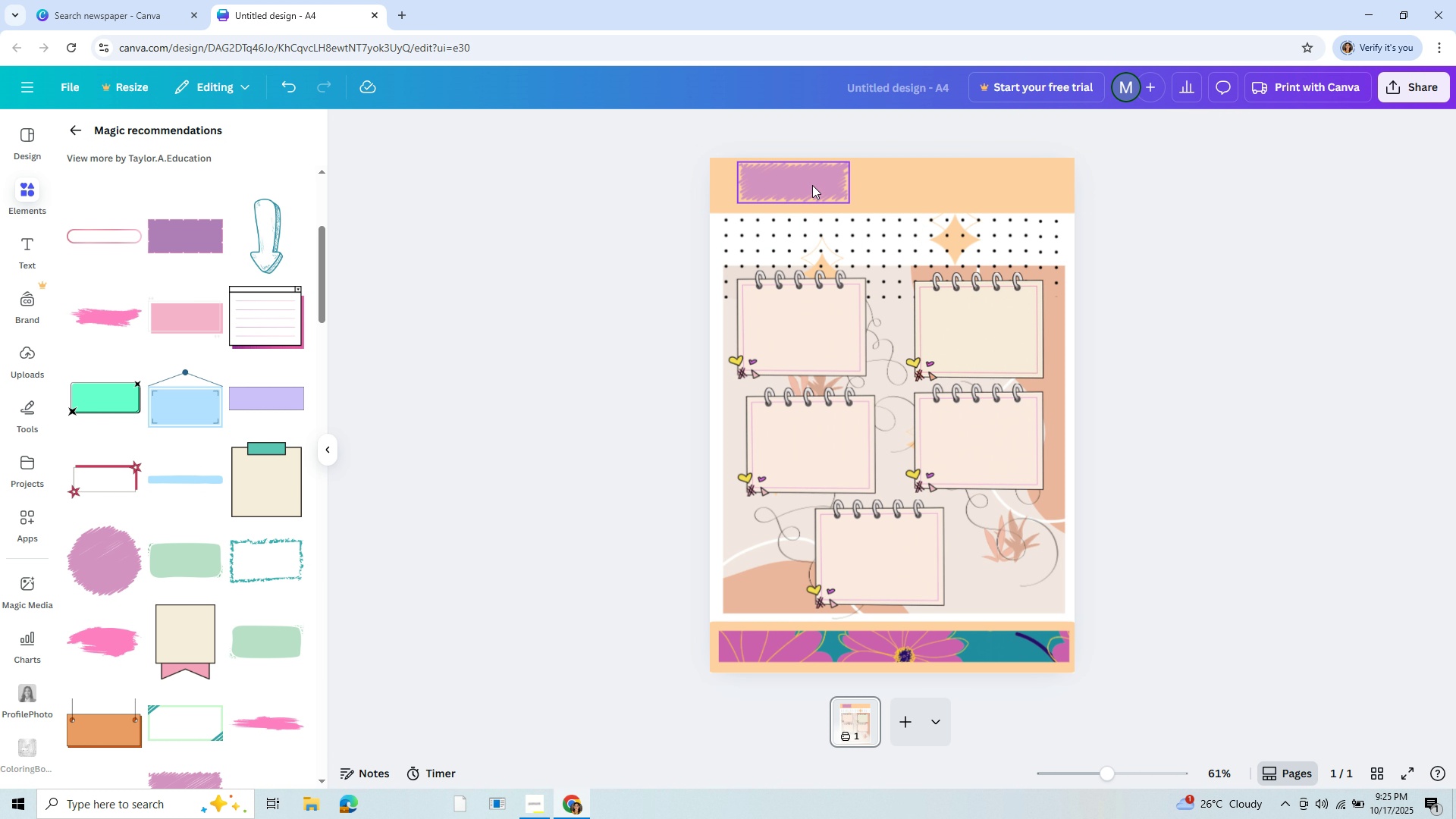 
key(Backspace)
 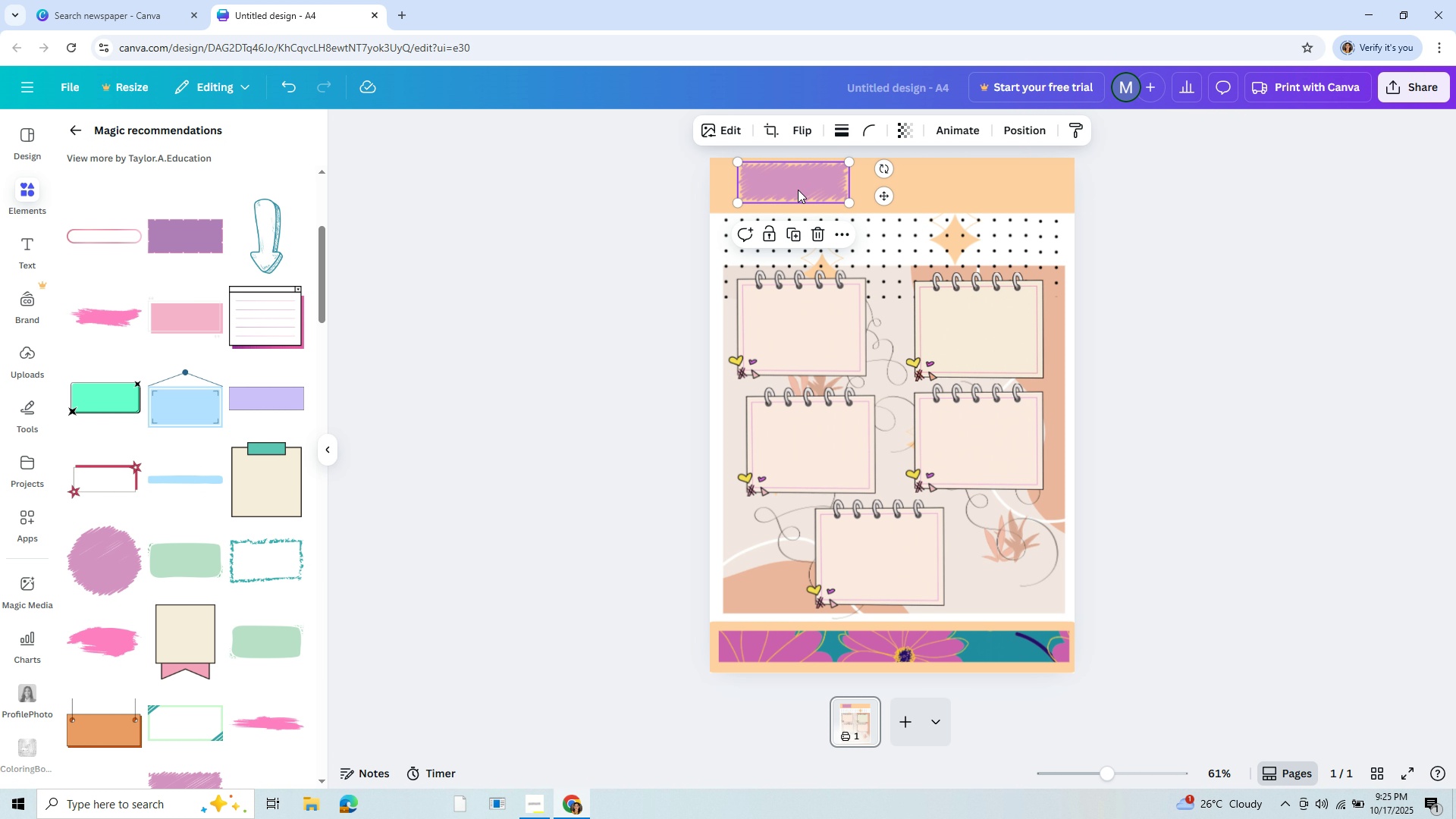 
key(Backspace)
 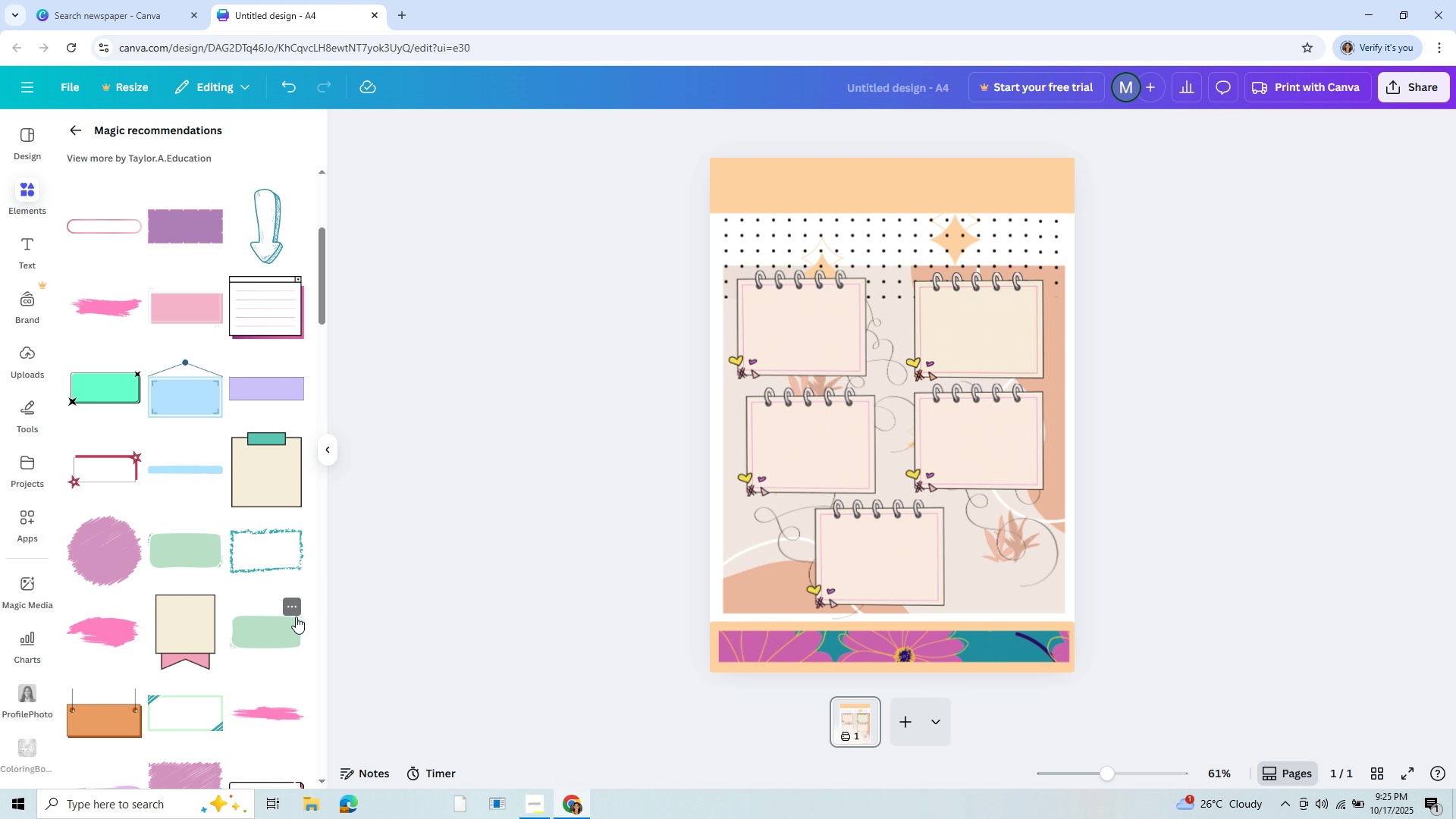 
scroll: coordinate [155, 499], scroll_direction: down, amount: 7.0
 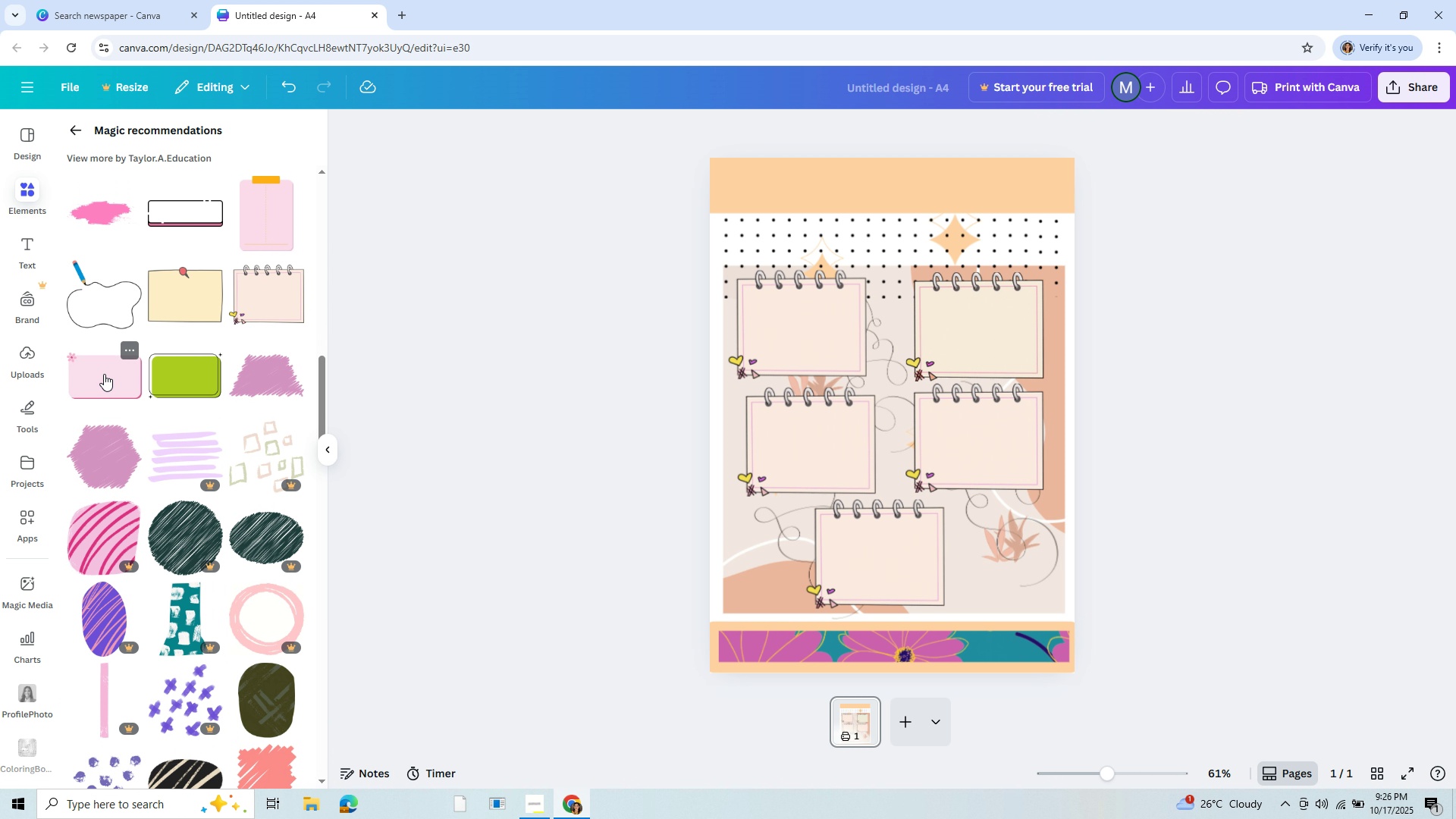 
left_click([104, 374])
 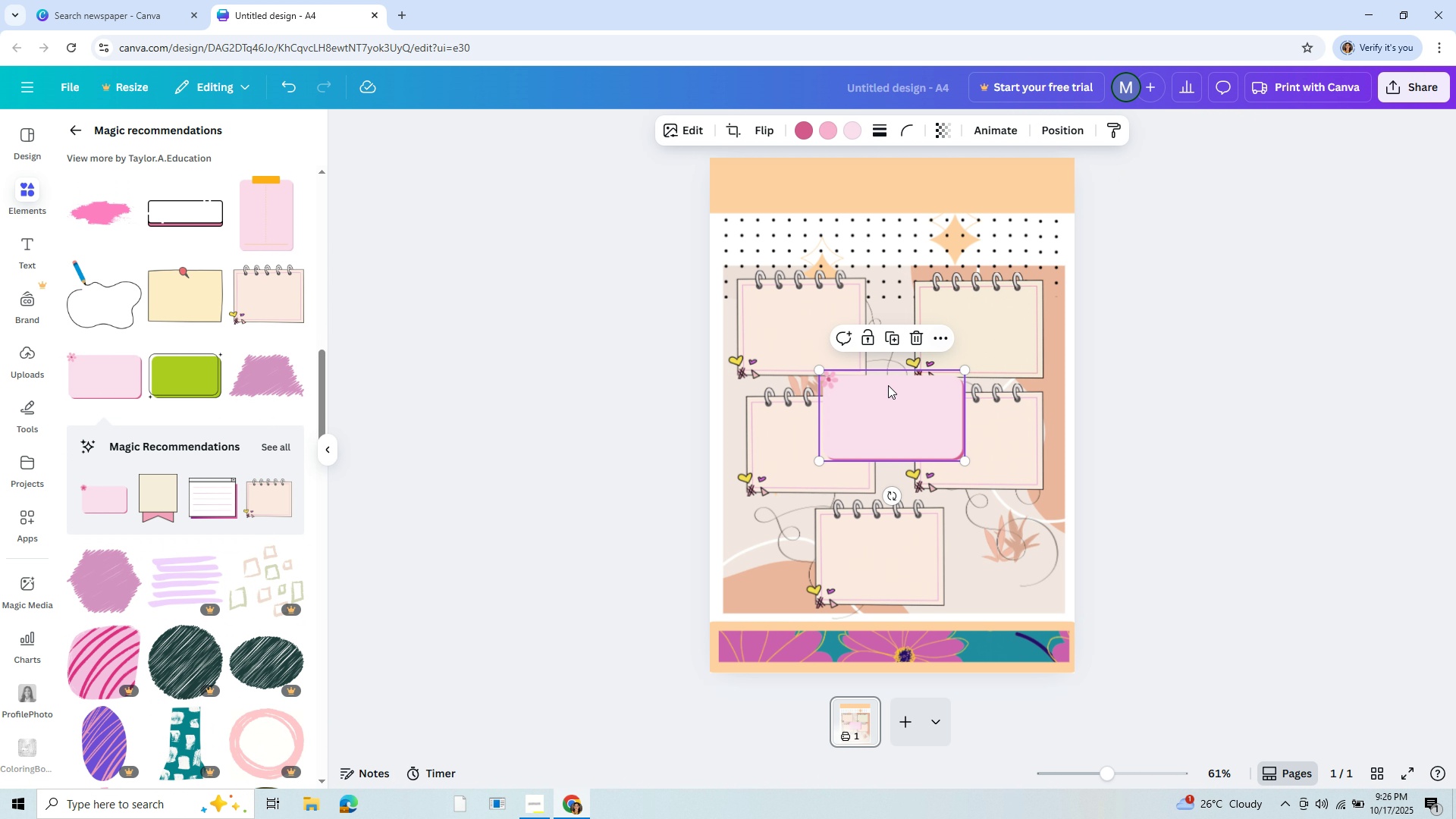 
left_click_drag(start_coordinate=[879, 406], to_coordinate=[790, 196])
 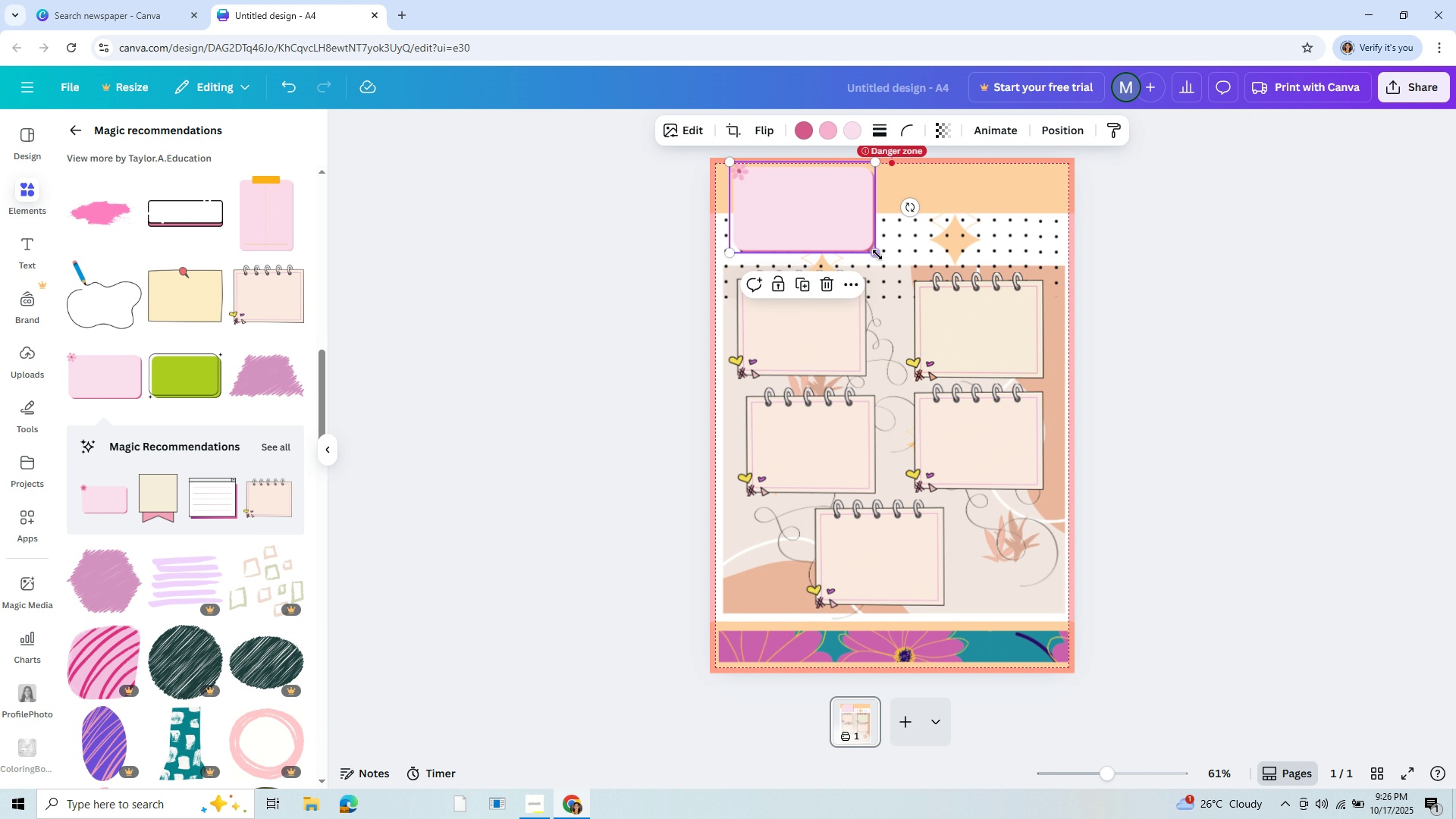 
left_click_drag(start_coordinate=[877, 255], to_coordinate=[832, 198])
 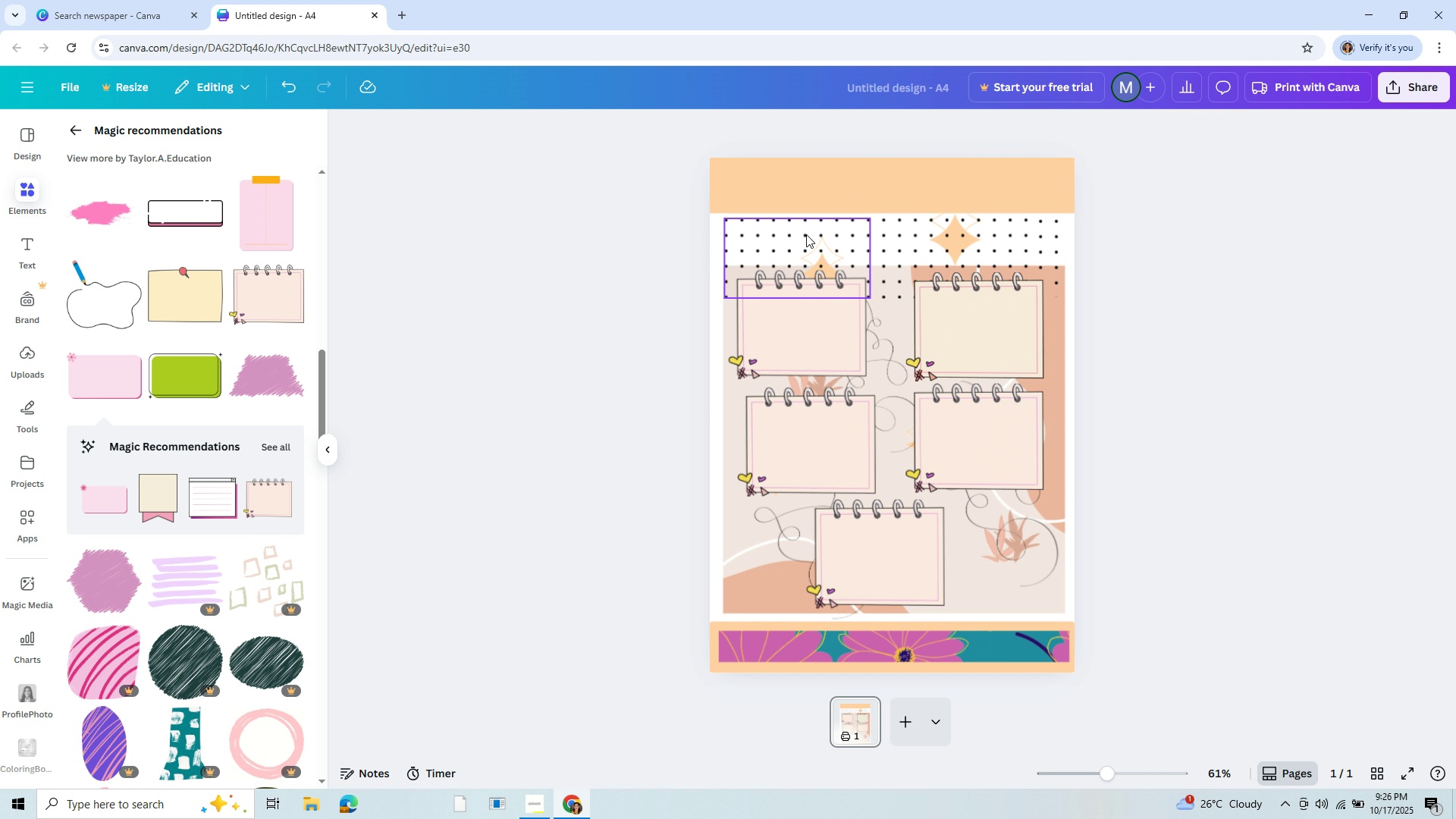 
key(Backspace)
 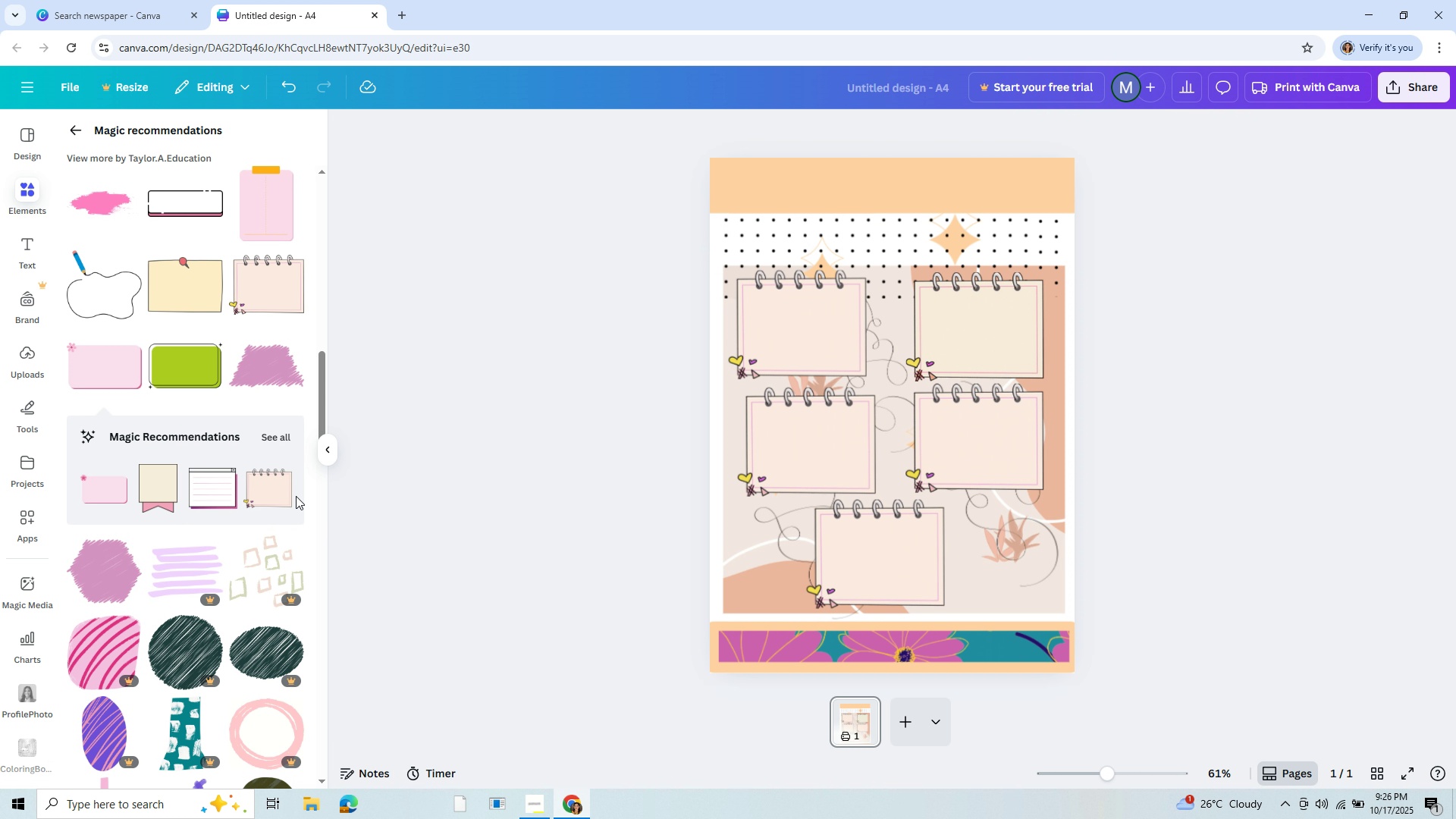 
scroll: coordinate [296, 496], scroll_direction: down, amount: 11.0
 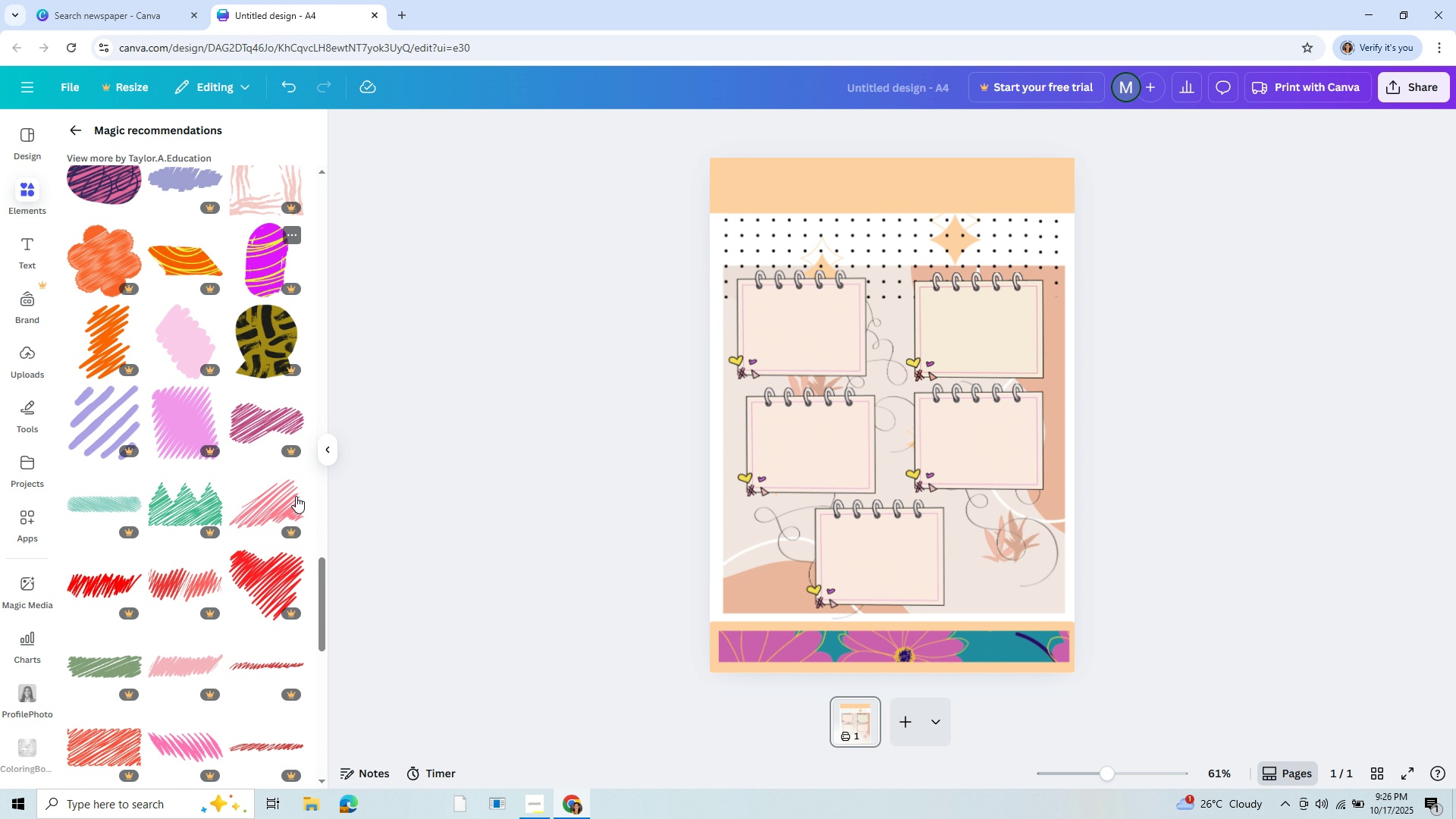 
scroll: coordinate [296, 496], scroll_direction: up, amount: 22.0
 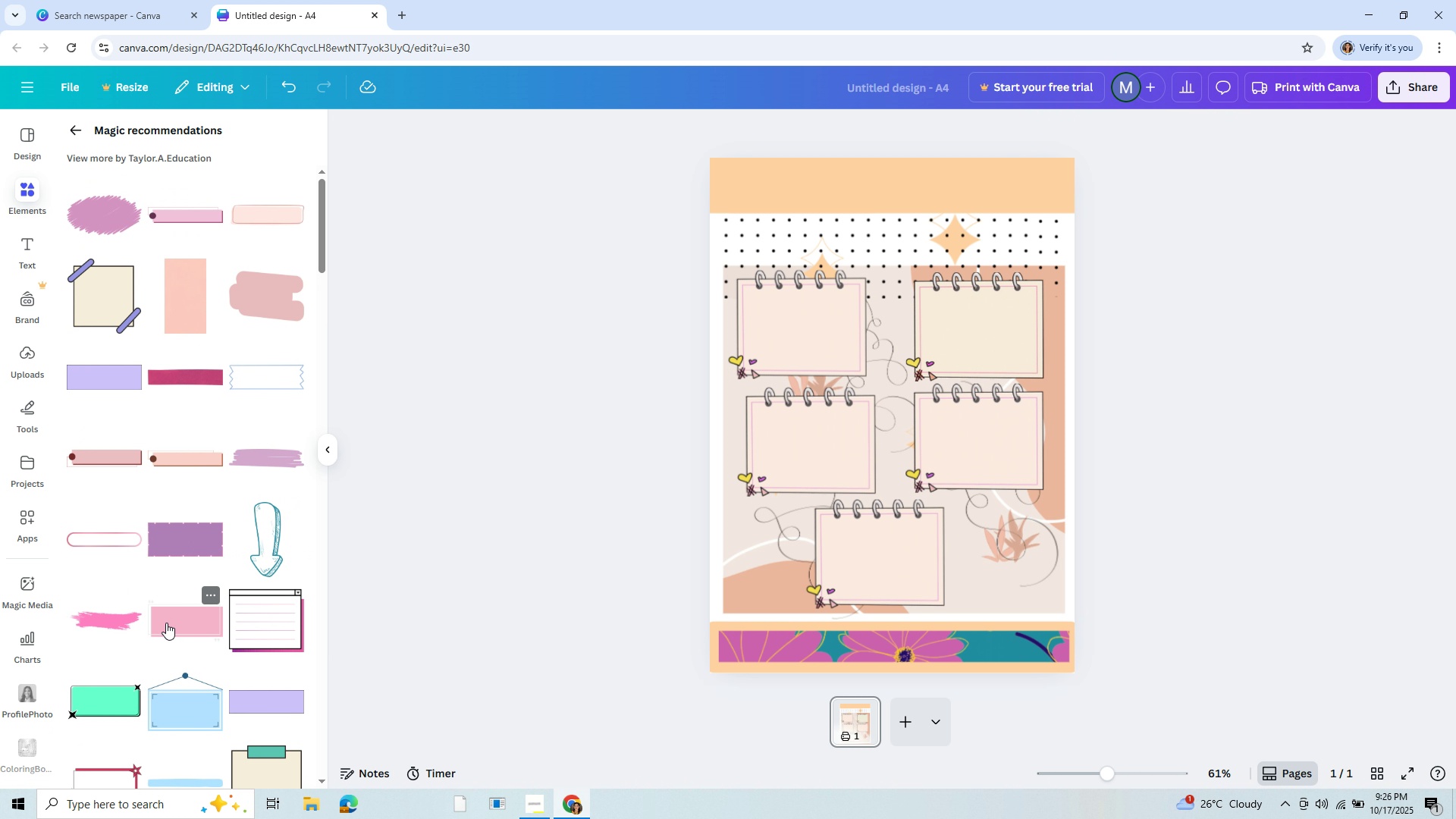 
scroll: coordinate [185, 602], scroll_direction: down, amount: 1.0
 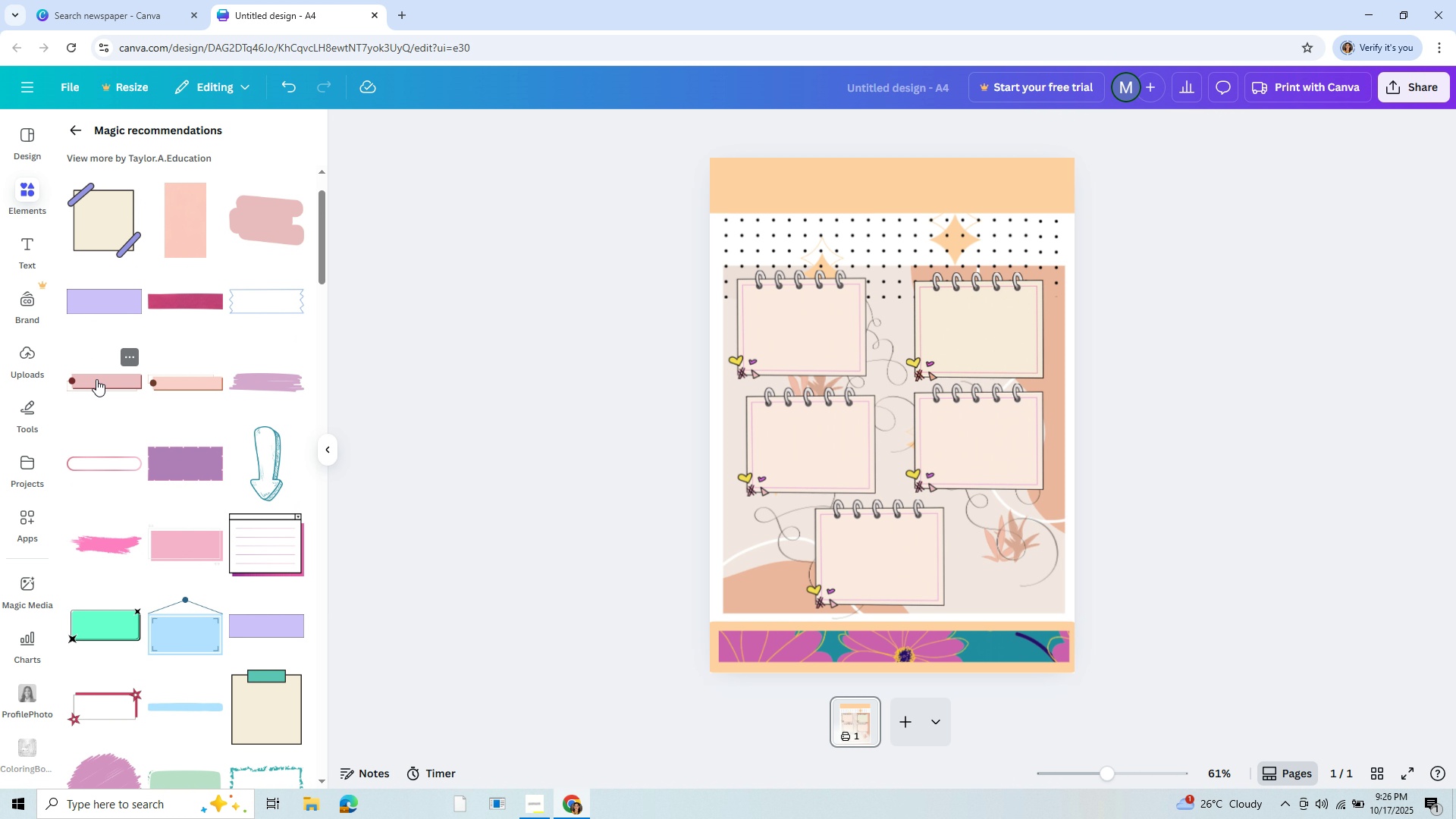 
left_click([96, 379])
 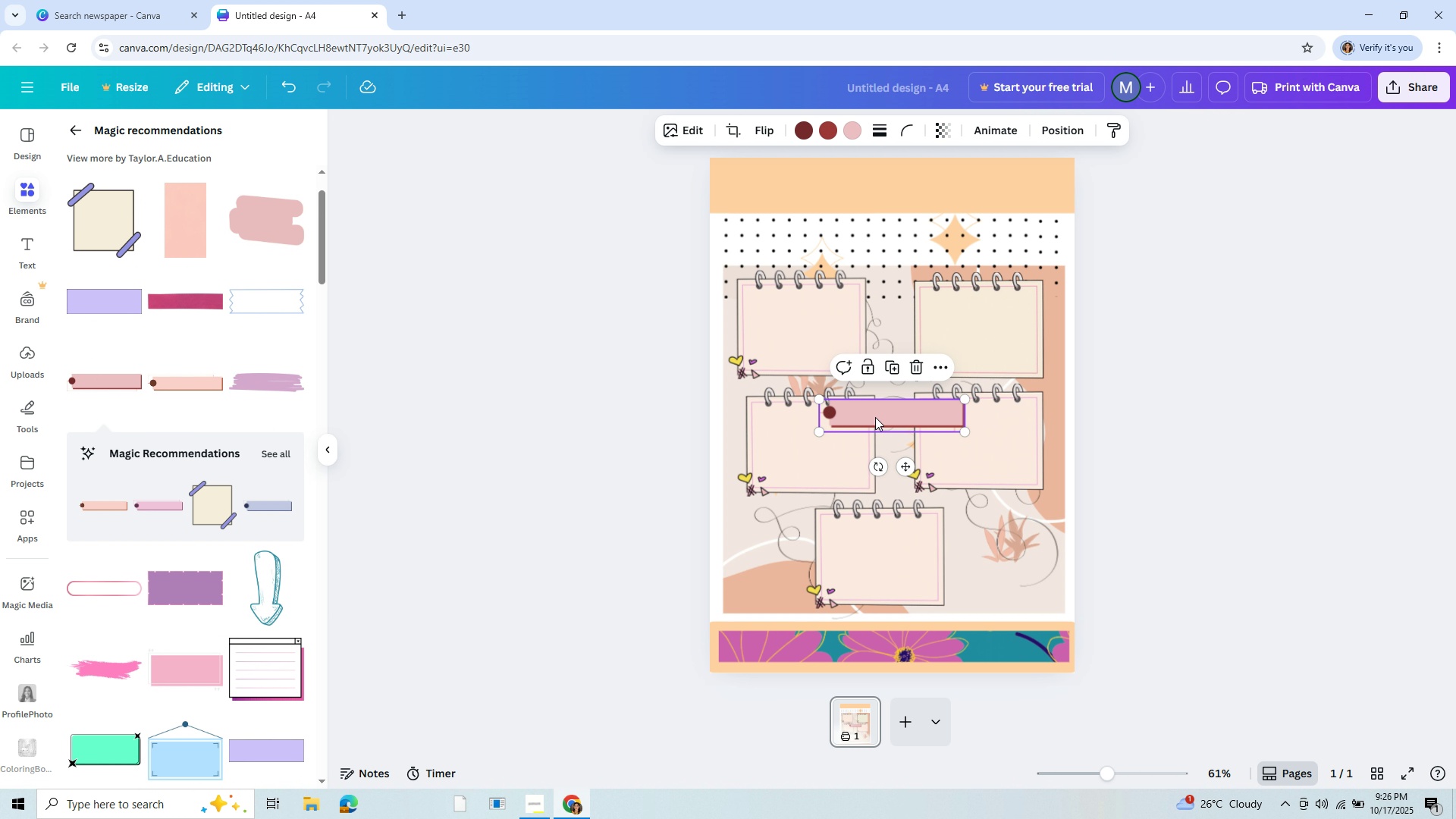 
left_click_drag(start_coordinate=[877, 414], to_coordinate=[791, 180])
 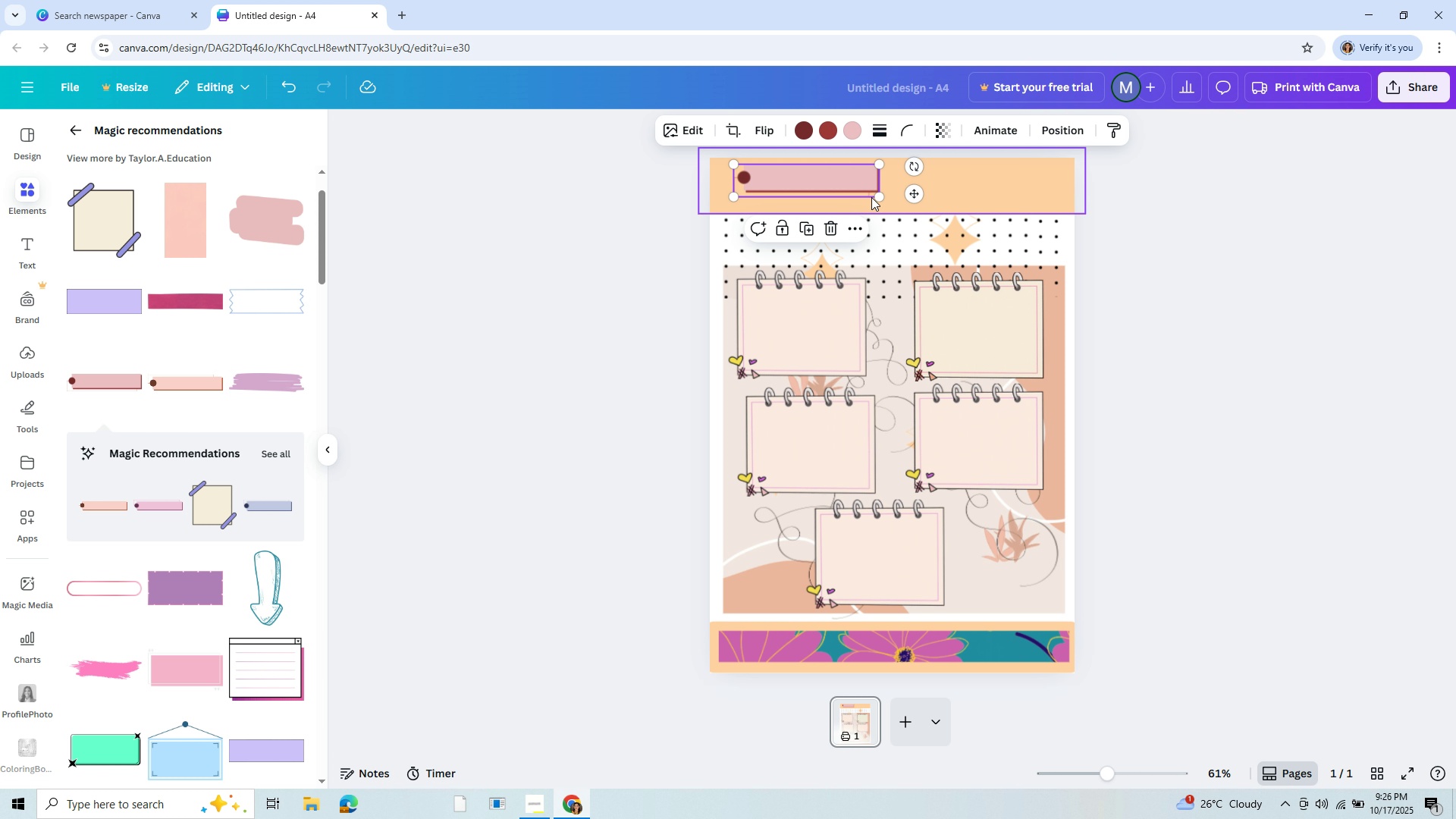 
left_click_drag(start_coordinate=[877, 193], to_coordinate=[1013, 184])
 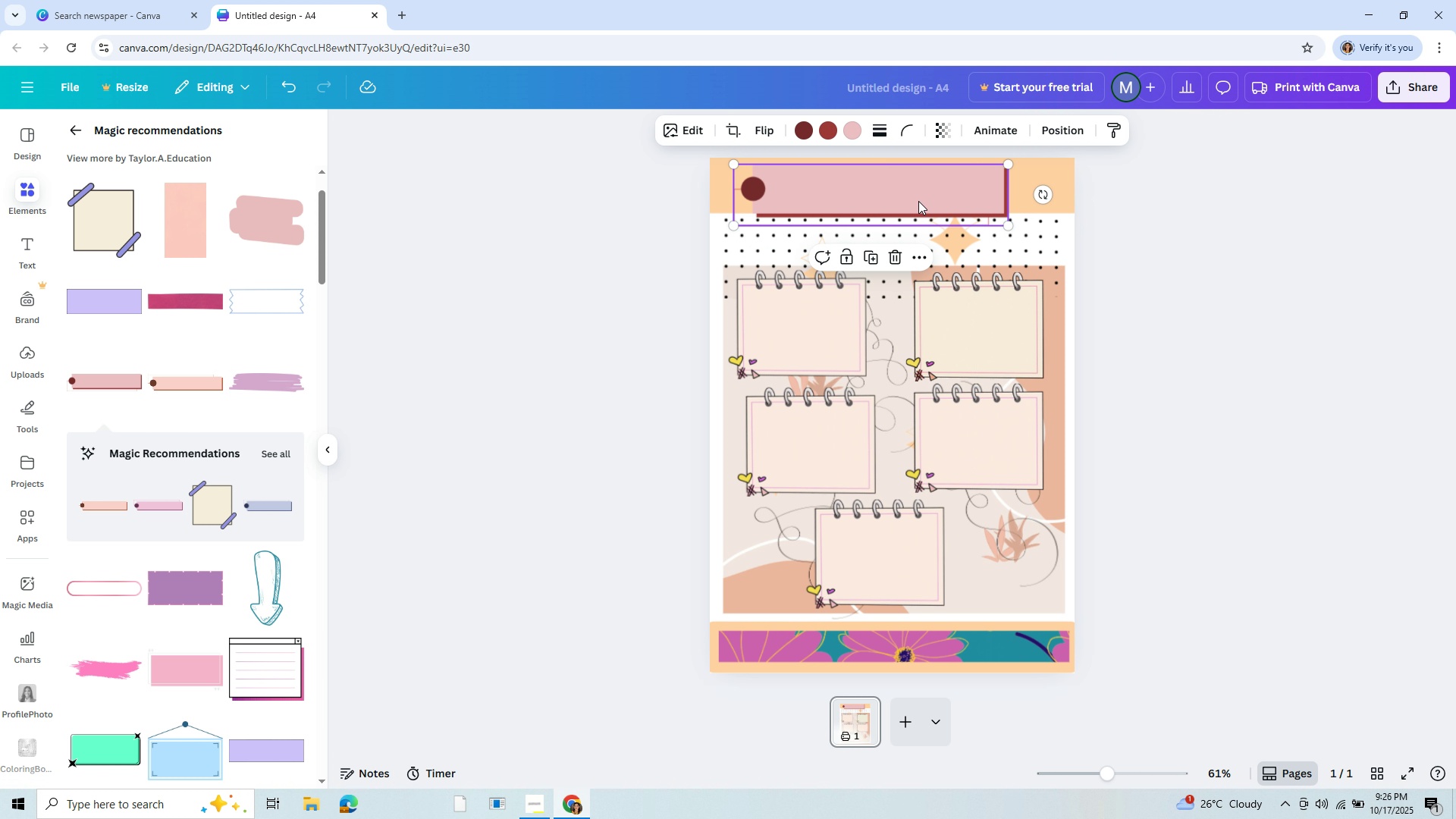 
left_click_drag(start_coordinate=[919, 201], to_coordinate=[934, 200])
 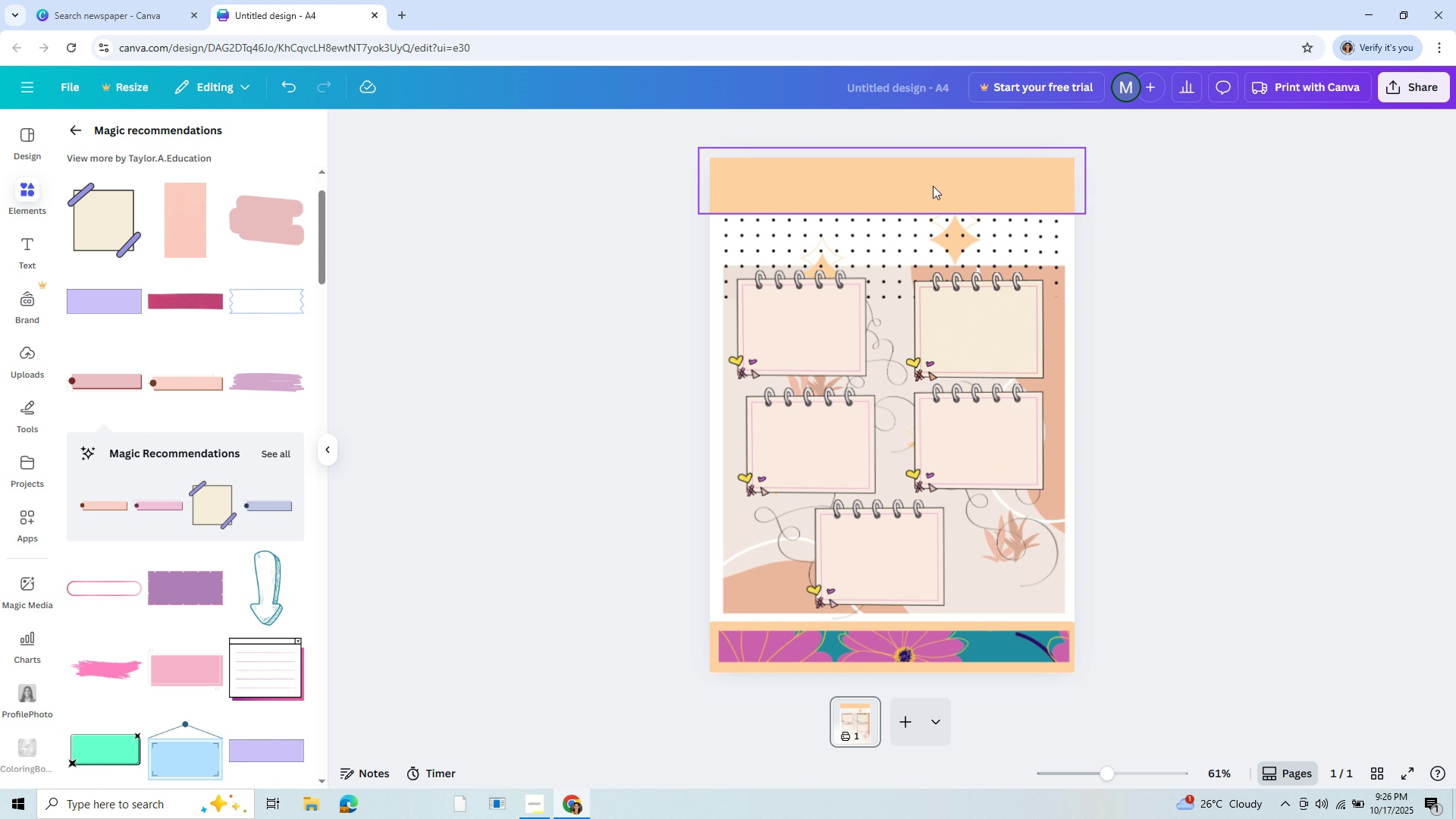 
key(Backspace)
 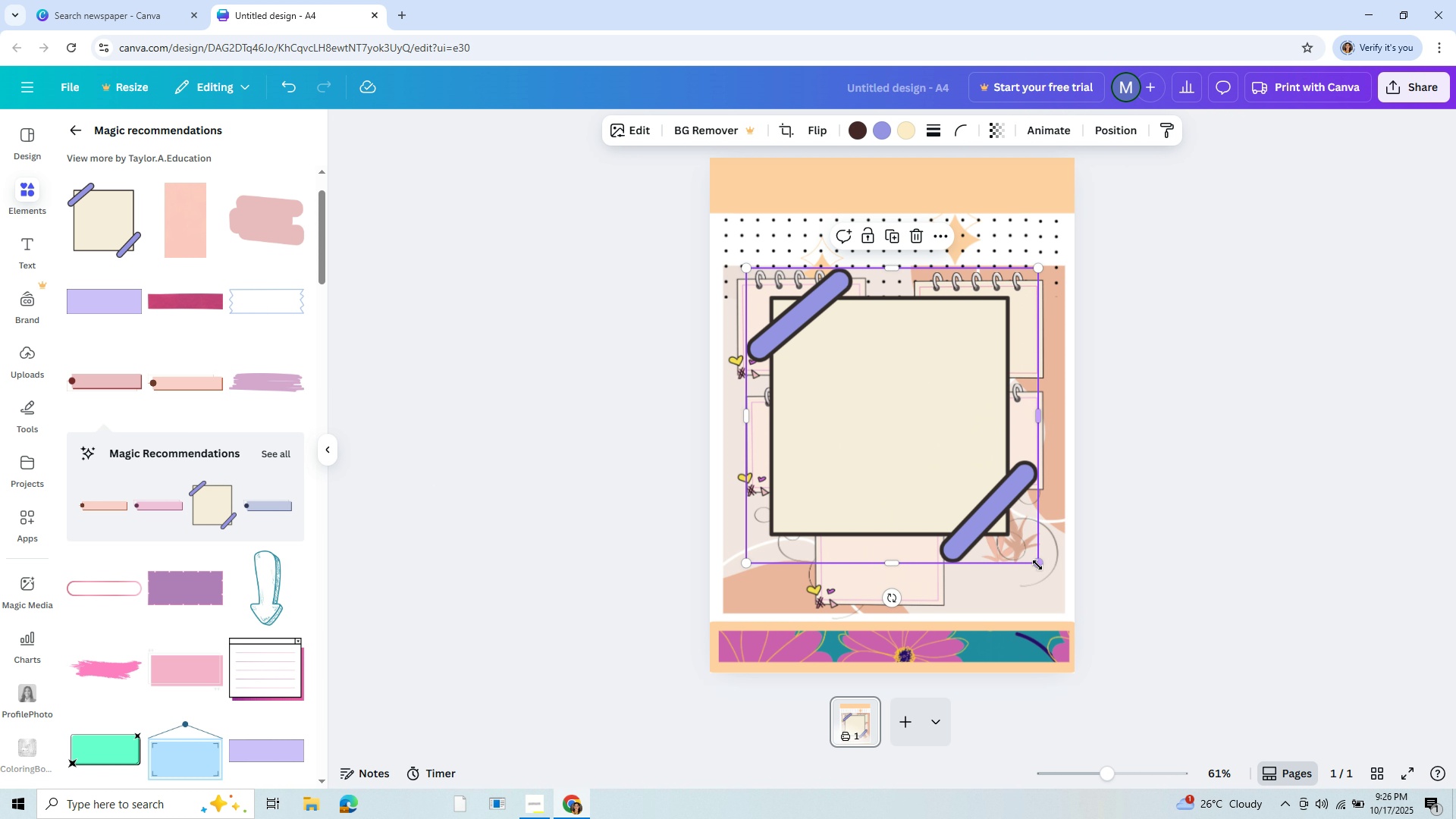 
wait(6.28)
 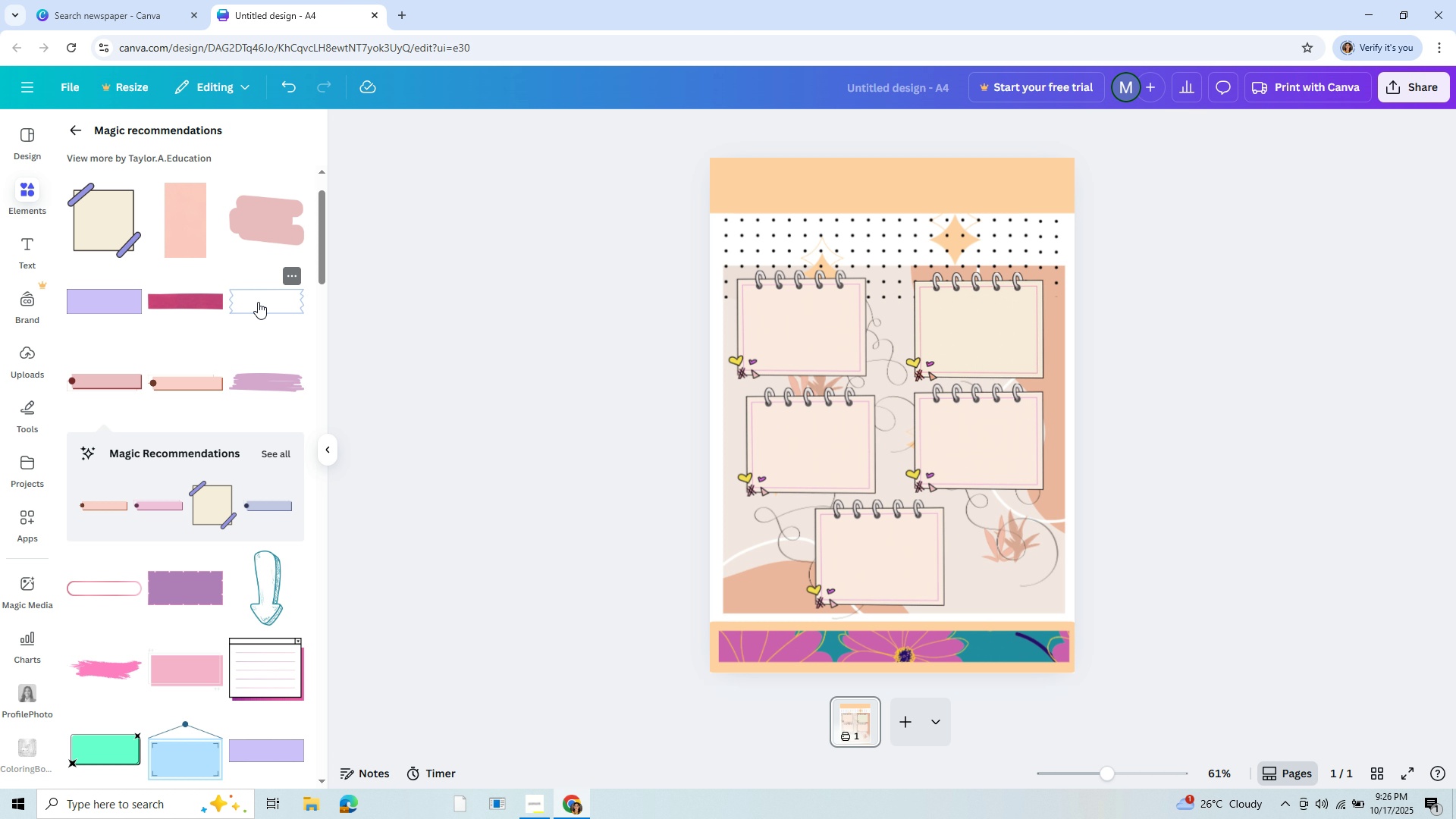 
left_click_drag(start_coordinate=[894, 562], to_coordinate=[882, 535])
 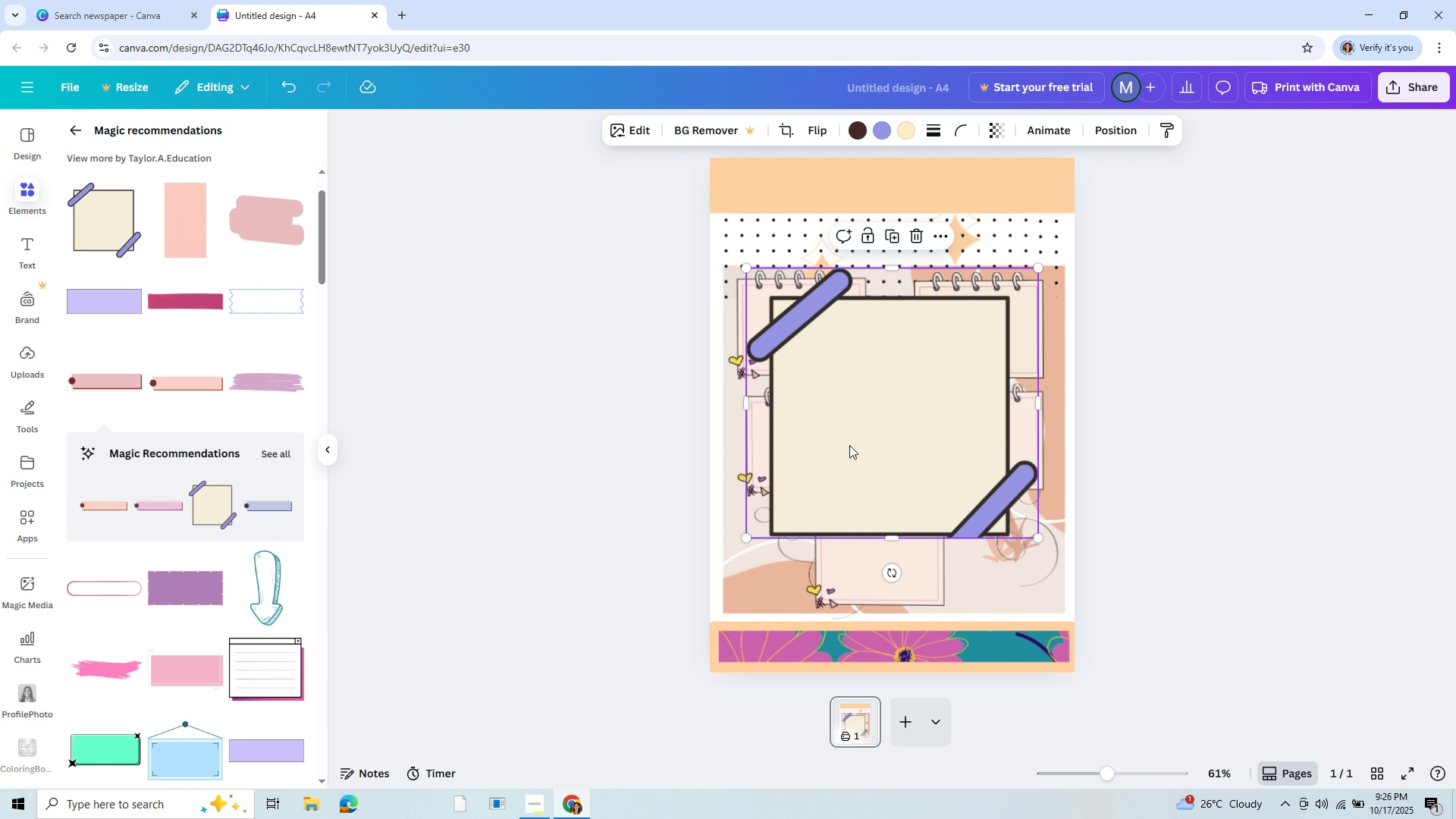 
left_click_drag(start_coordinate=[849, 446], to_coordinate=[831, 331])
 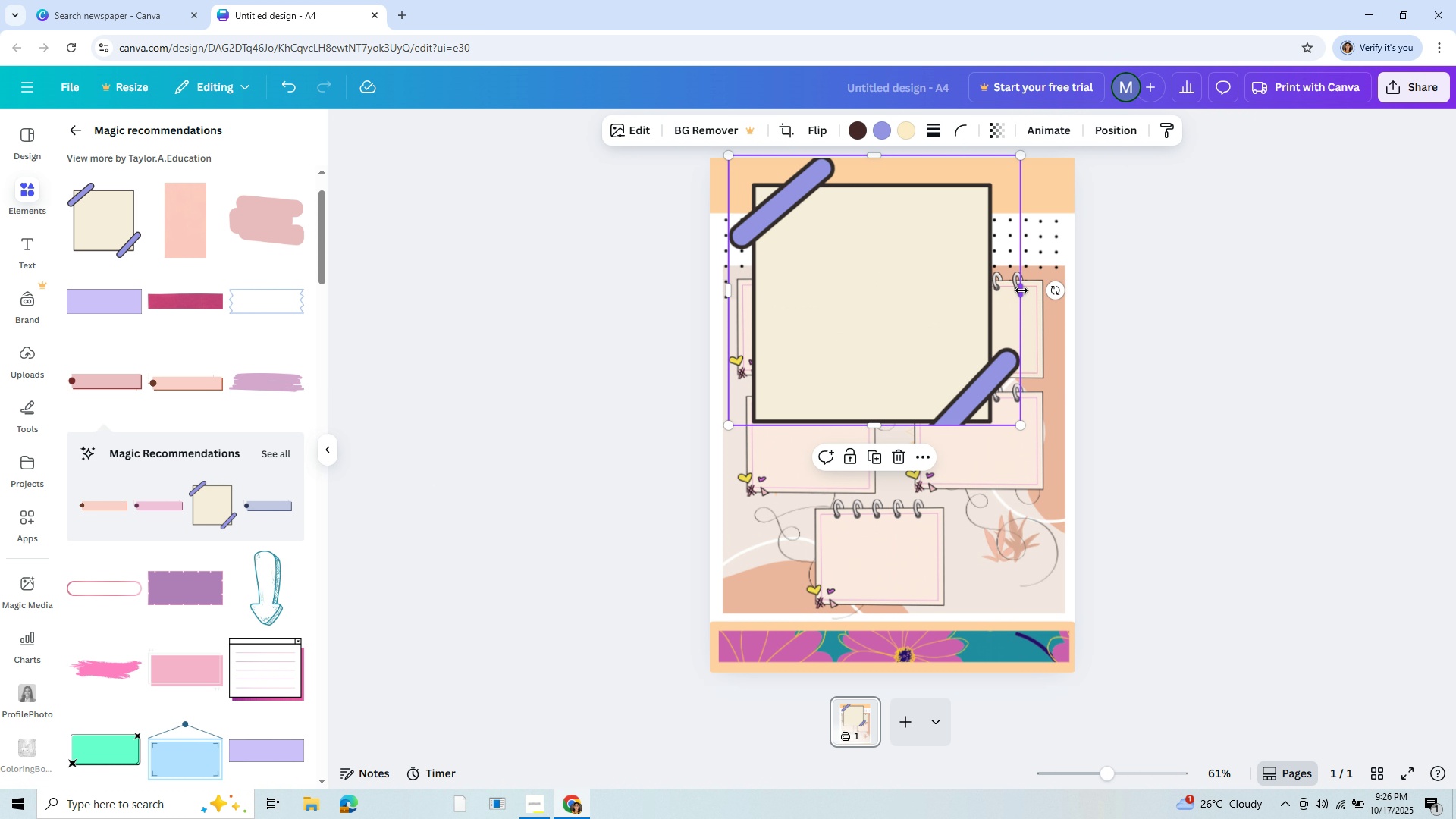 
left_click_drag(start_coordinate=[1021, 290], to_coordinate=[1032, 324])
 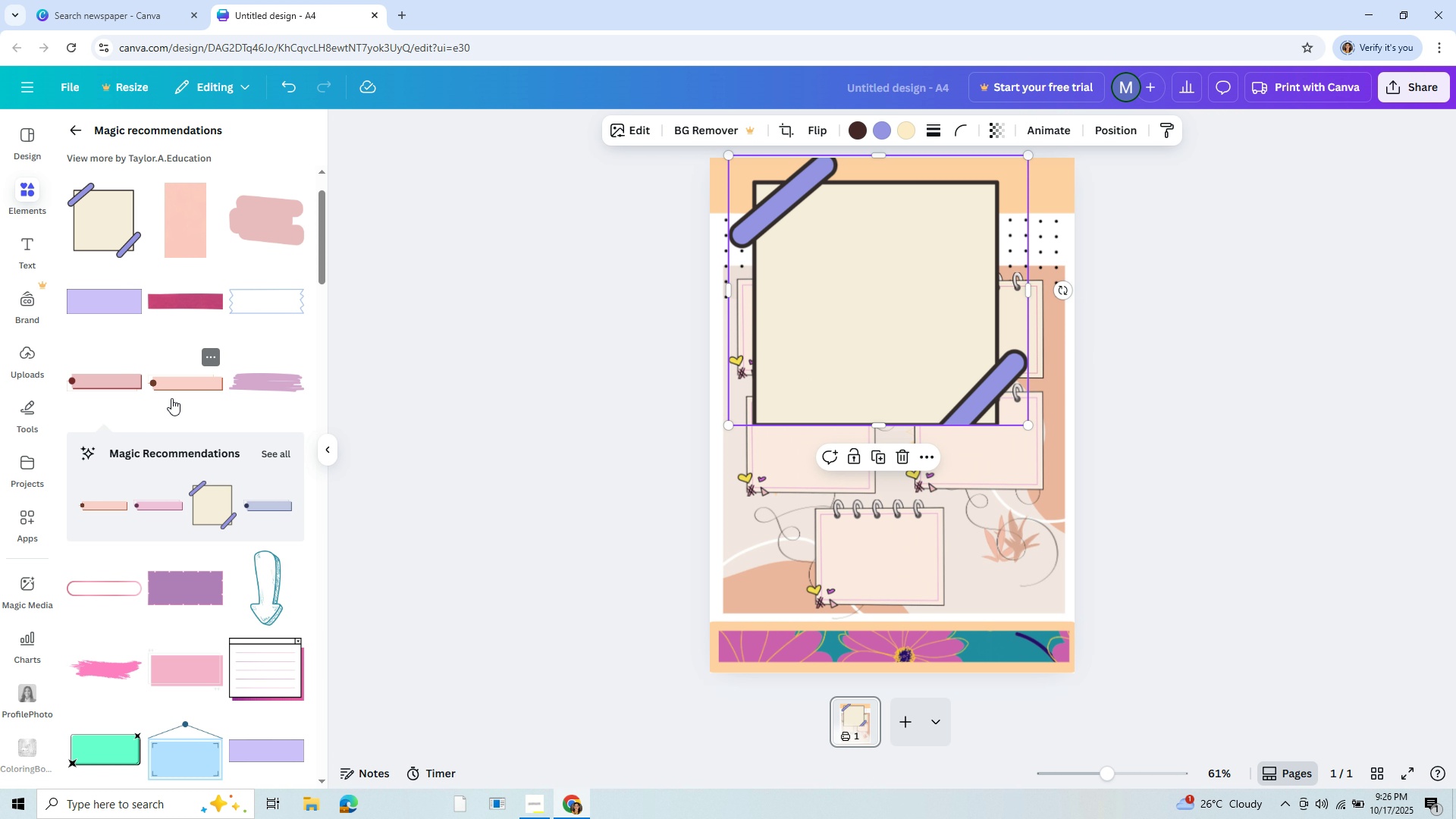 
scroll: coordinate [179, 424], scroll_direction: down, amount: 1.0
 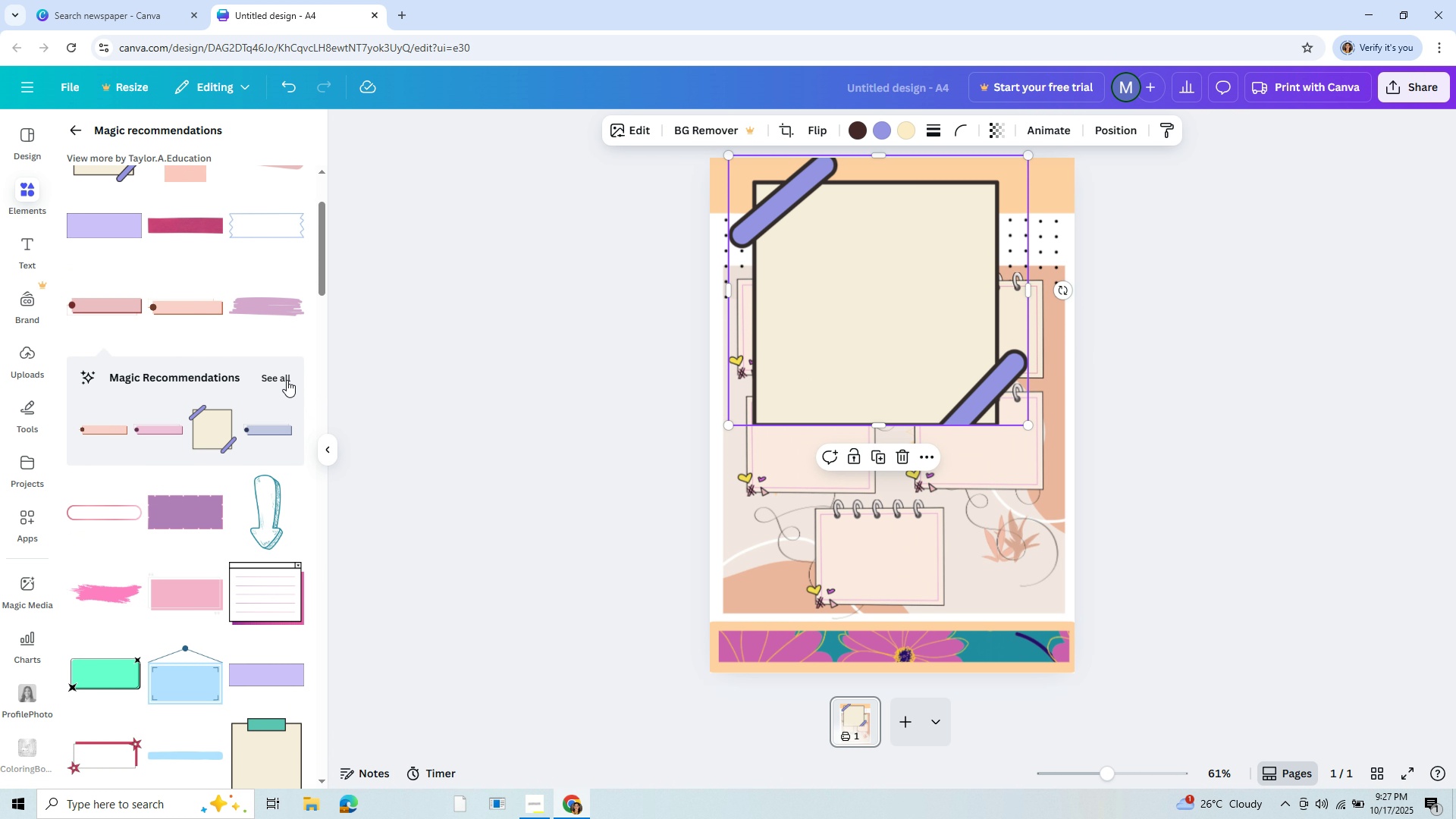 
left_click([287, 380])
 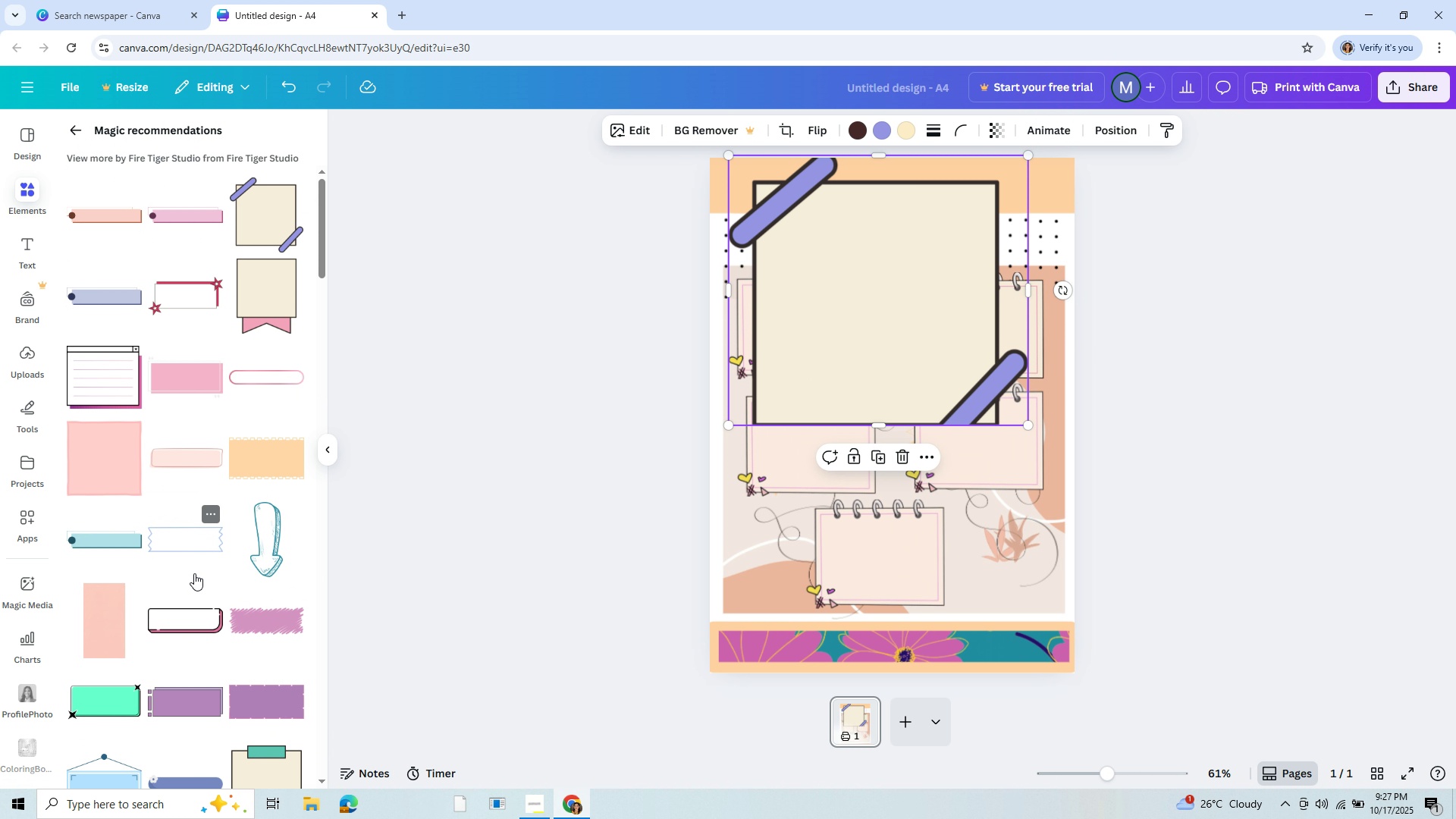 
scroll: coordinate [193, 574], scroll_direction: down, amount: 2.0
 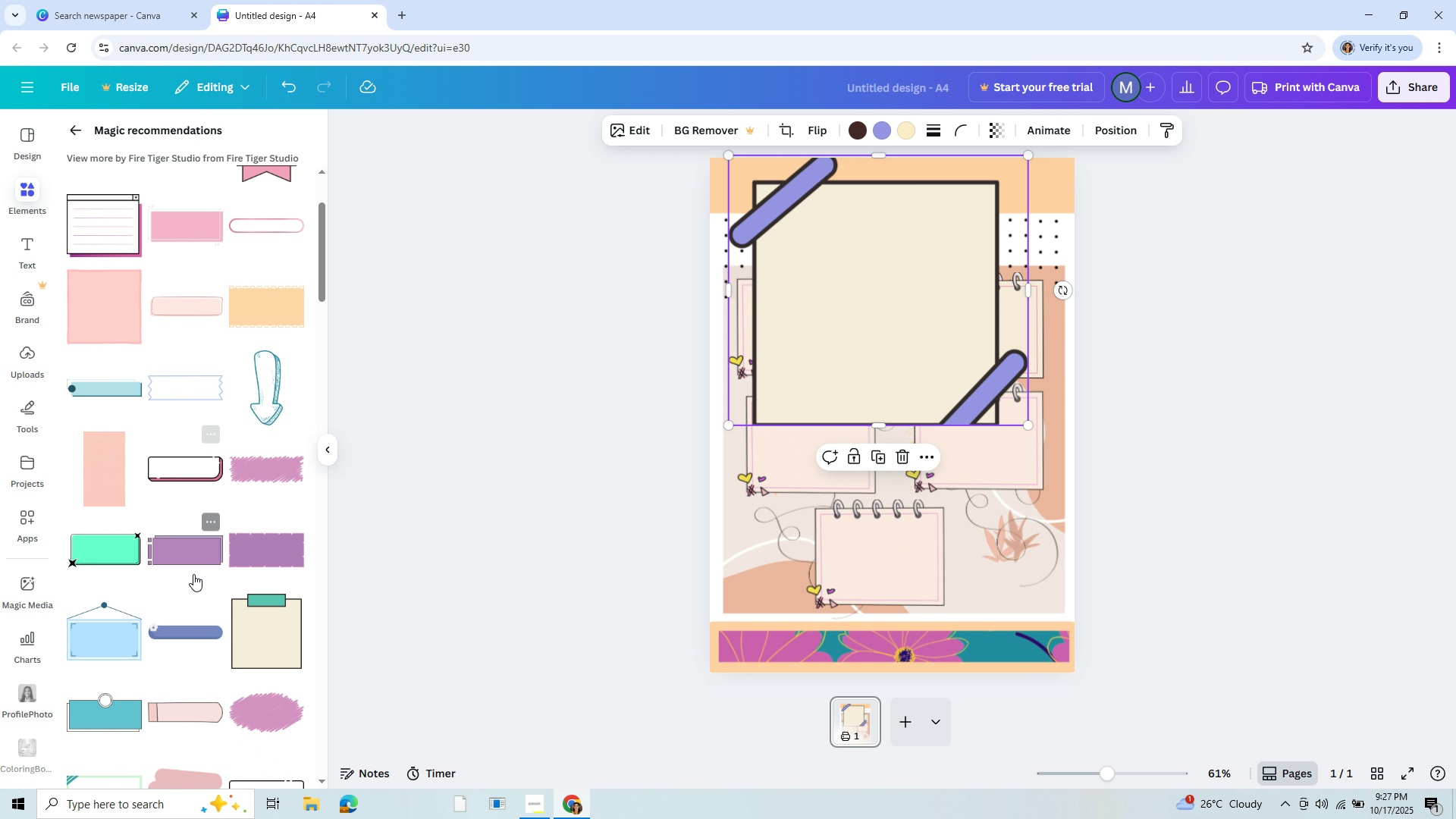 
scroll: coordinate [193, 574], scroll_direction: up, amount: 3.0
 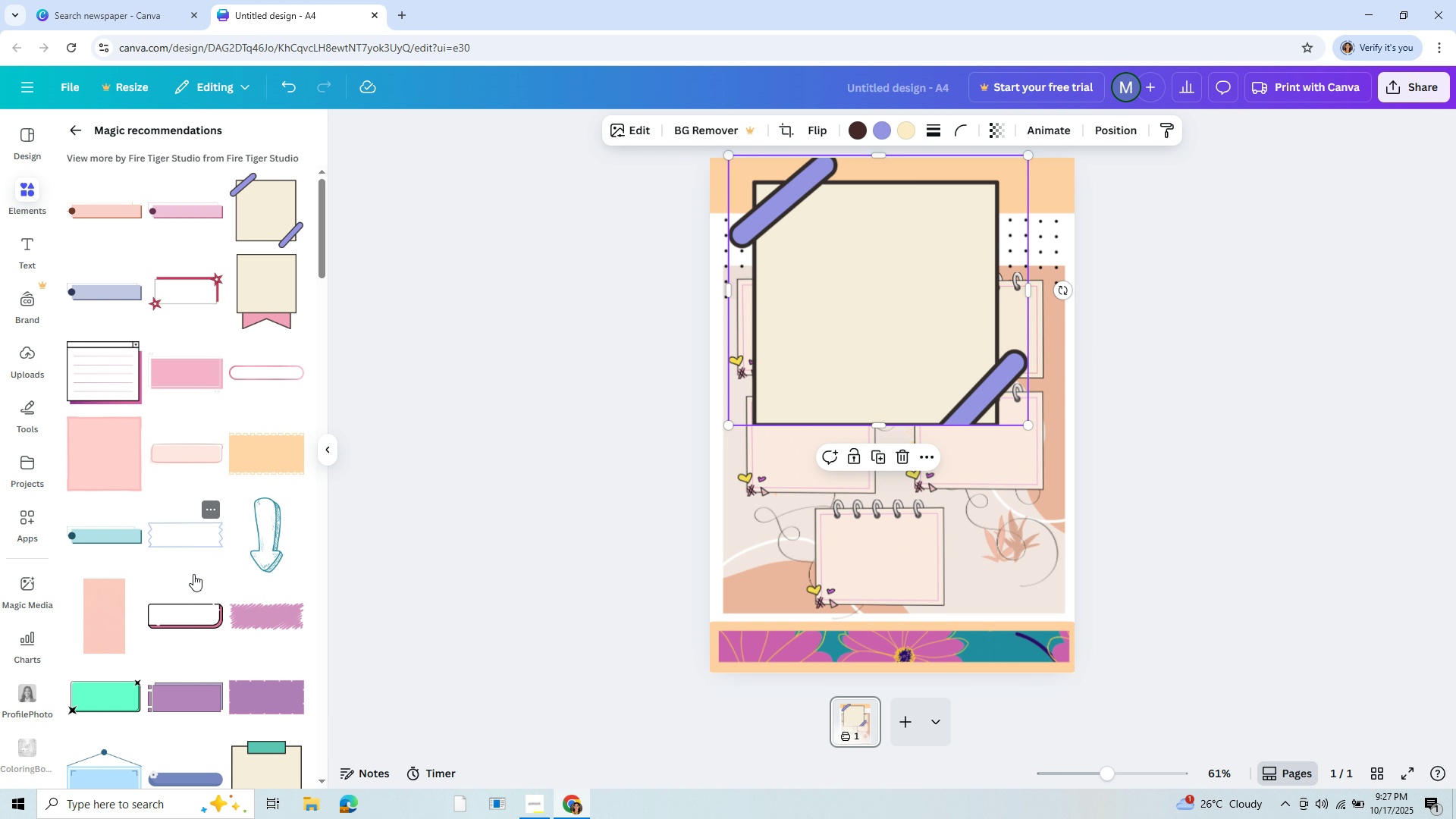 
scroll: coordinate [193, 574], scroll_direction: down, amount: 1.0
 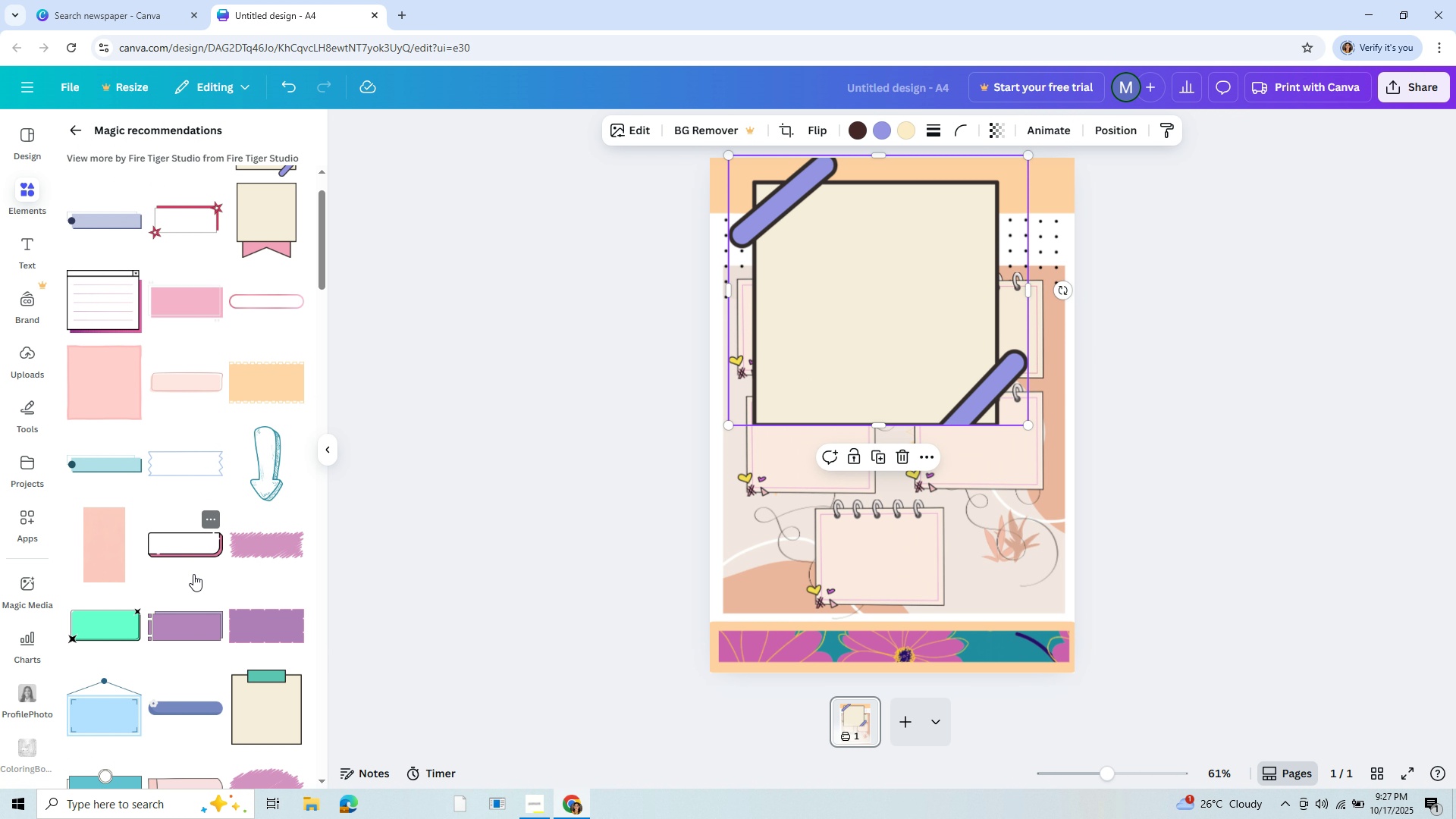 
scroll: coordinate [193, 574], scroll_direction: up, amount: 2.0
 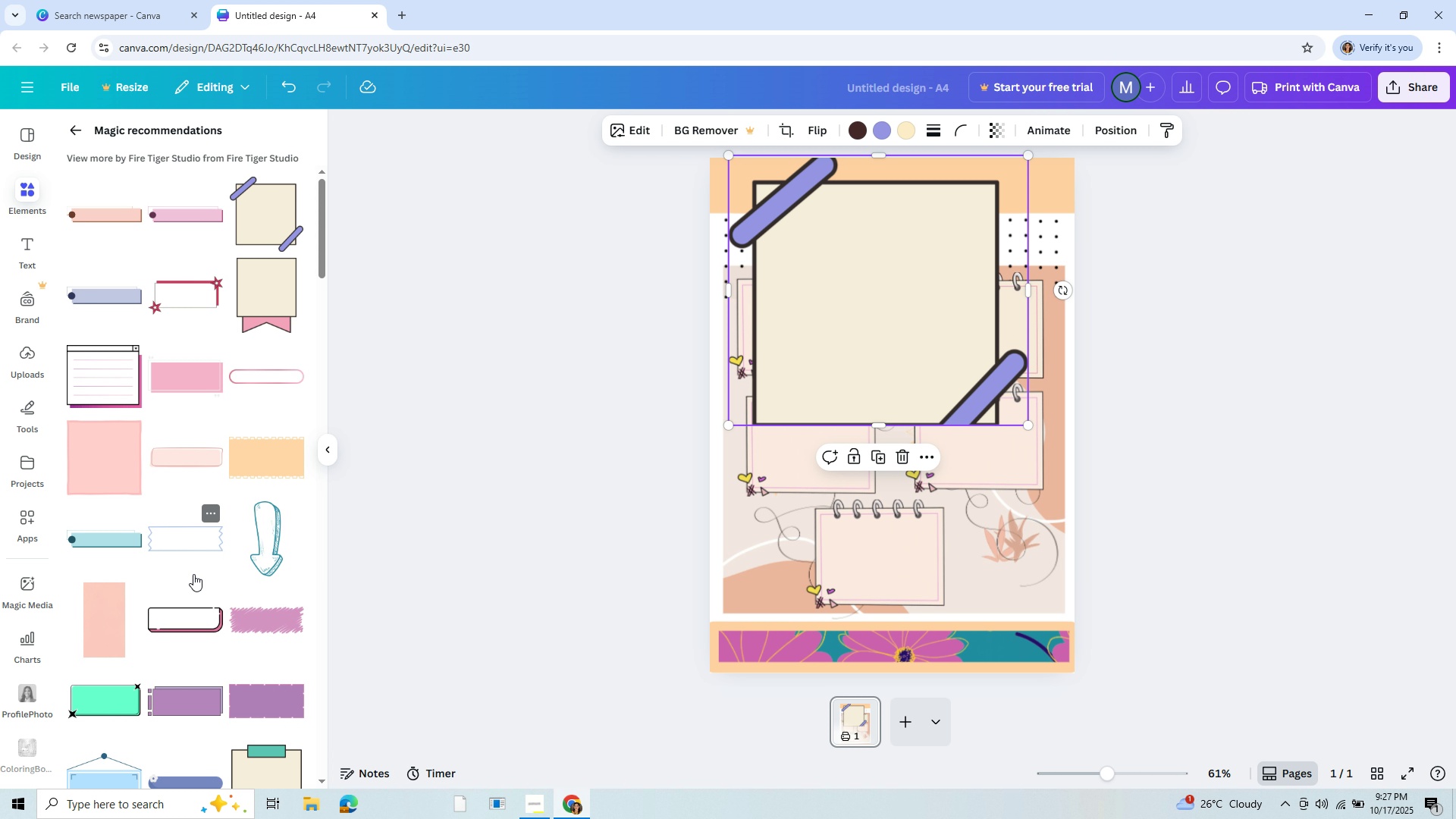 
scroll: coordinate [136, 524], scroll_direction: down, amount: 6.0
 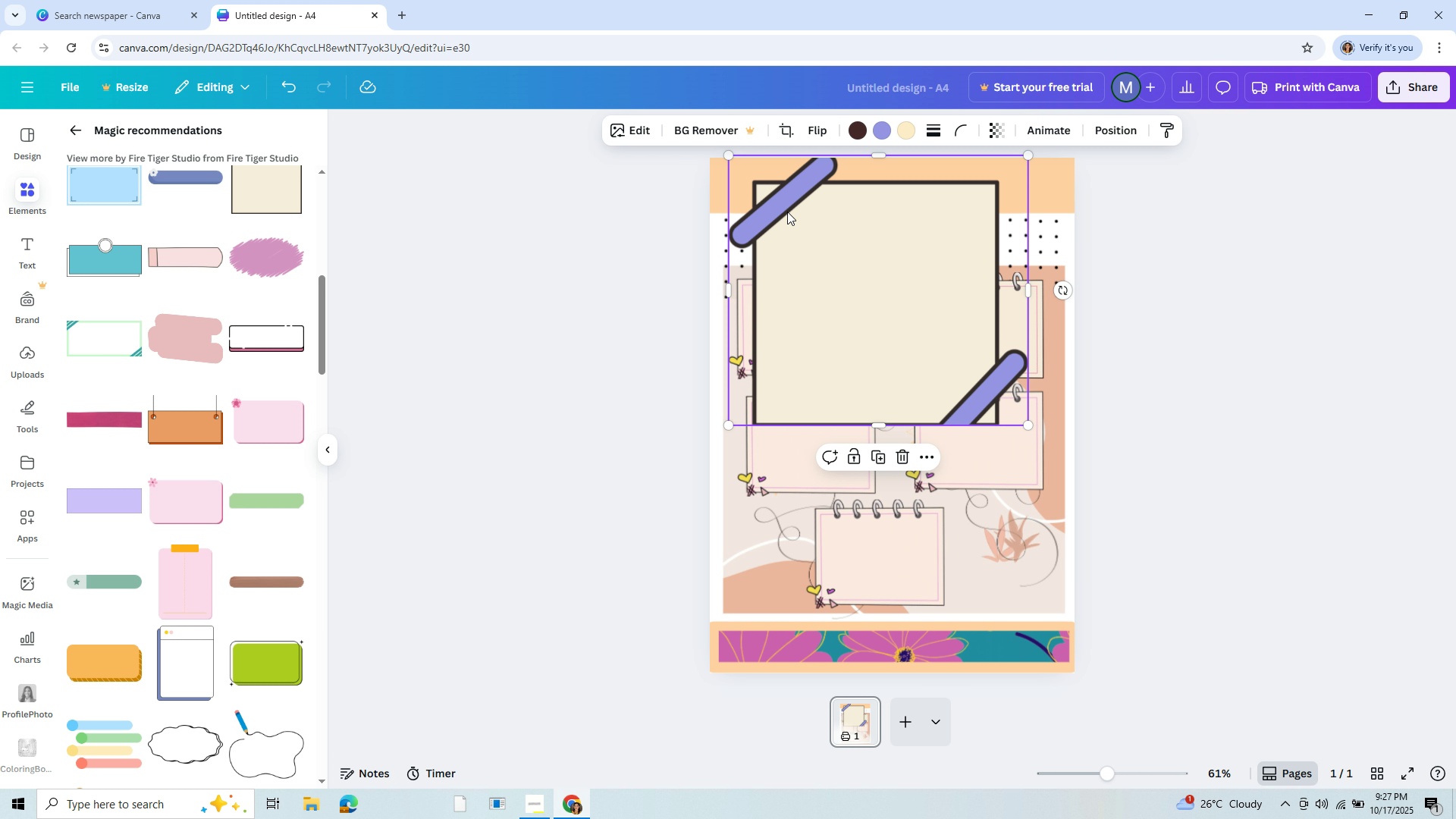 
left_click([784, 211])
 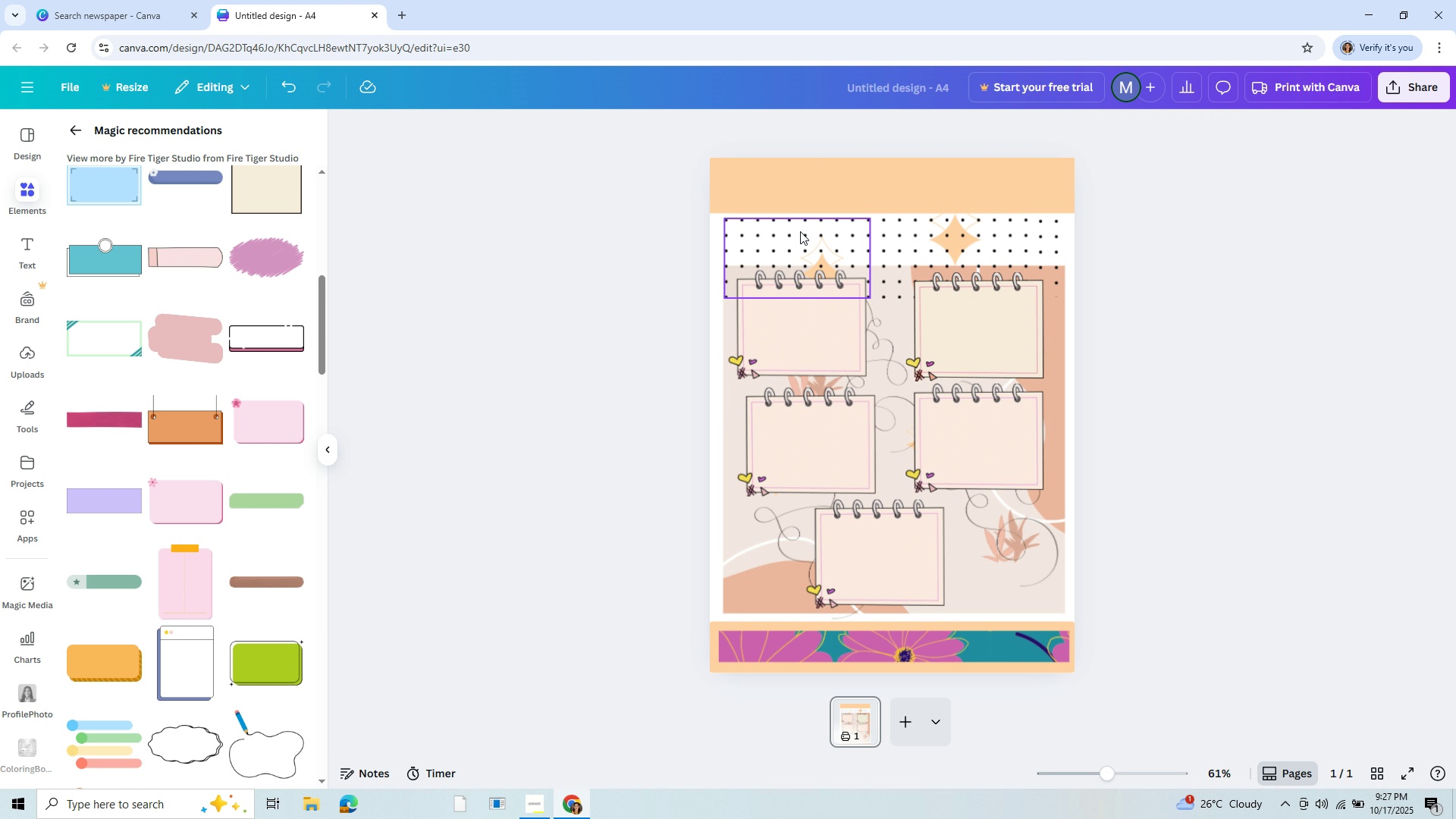 
key(Backspace)
 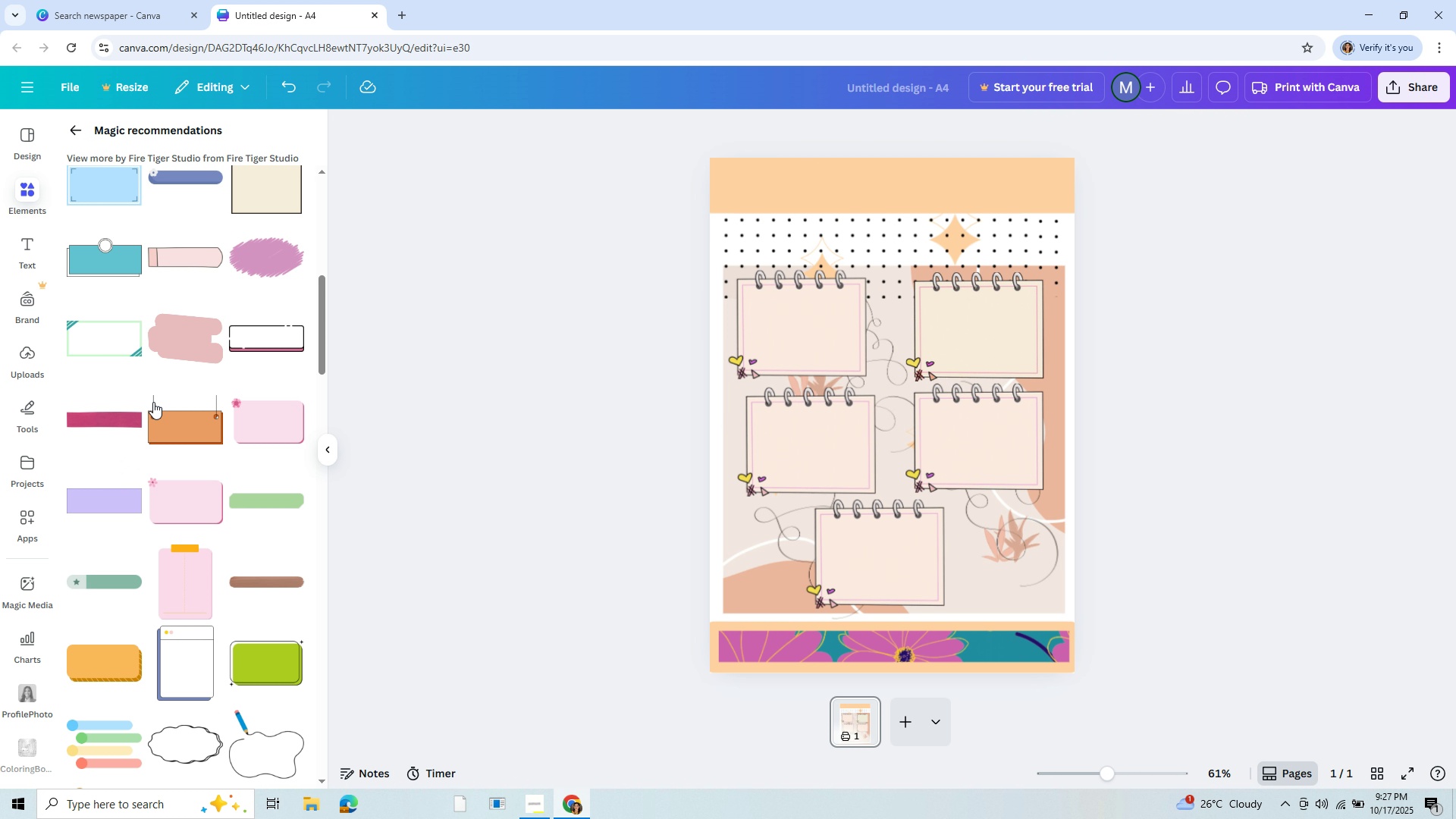 
left_click([165, 422])
 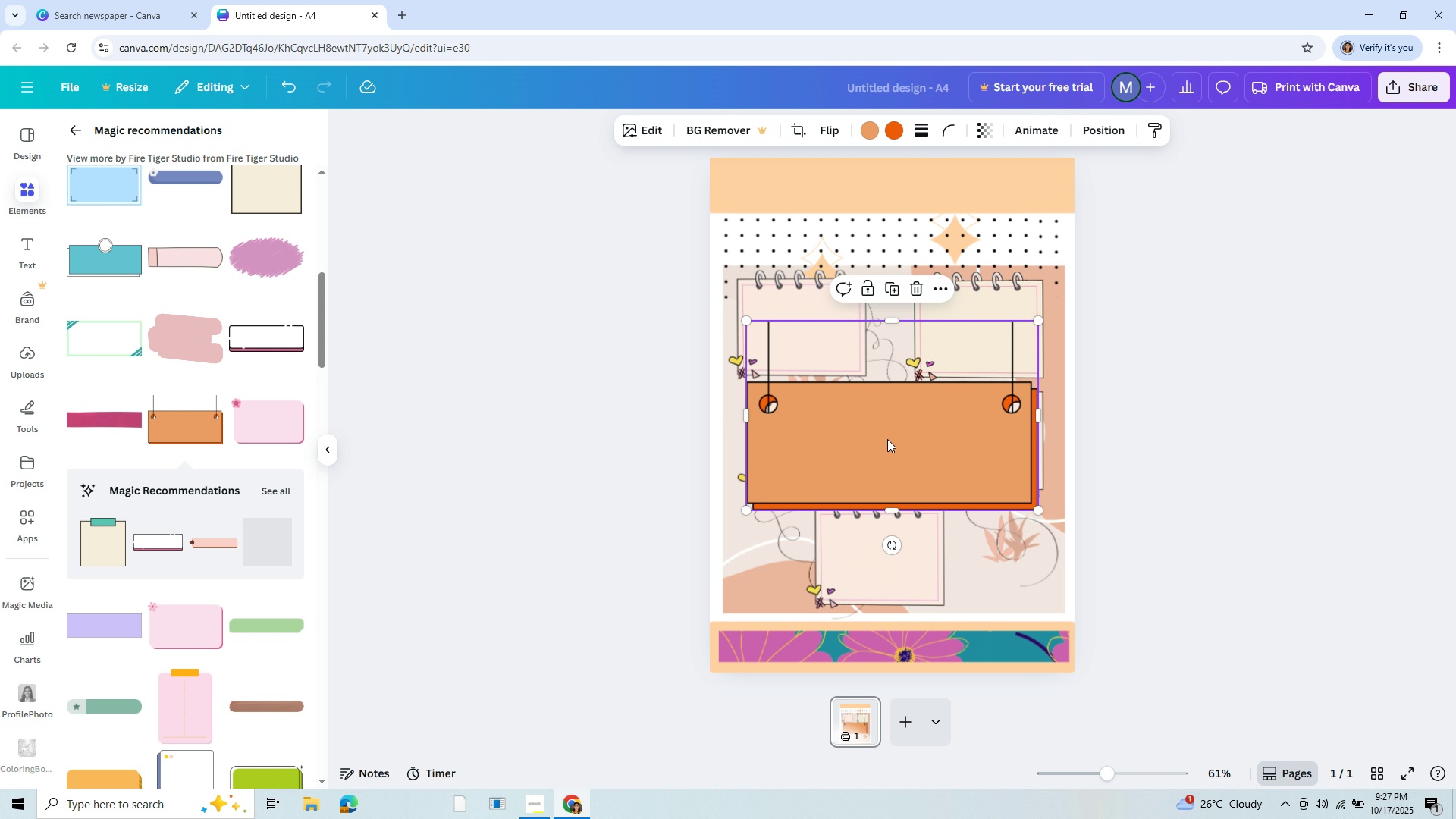 
left_click_drag(start_coordinate=[890, 441], to_coordinate=[882, 307])
 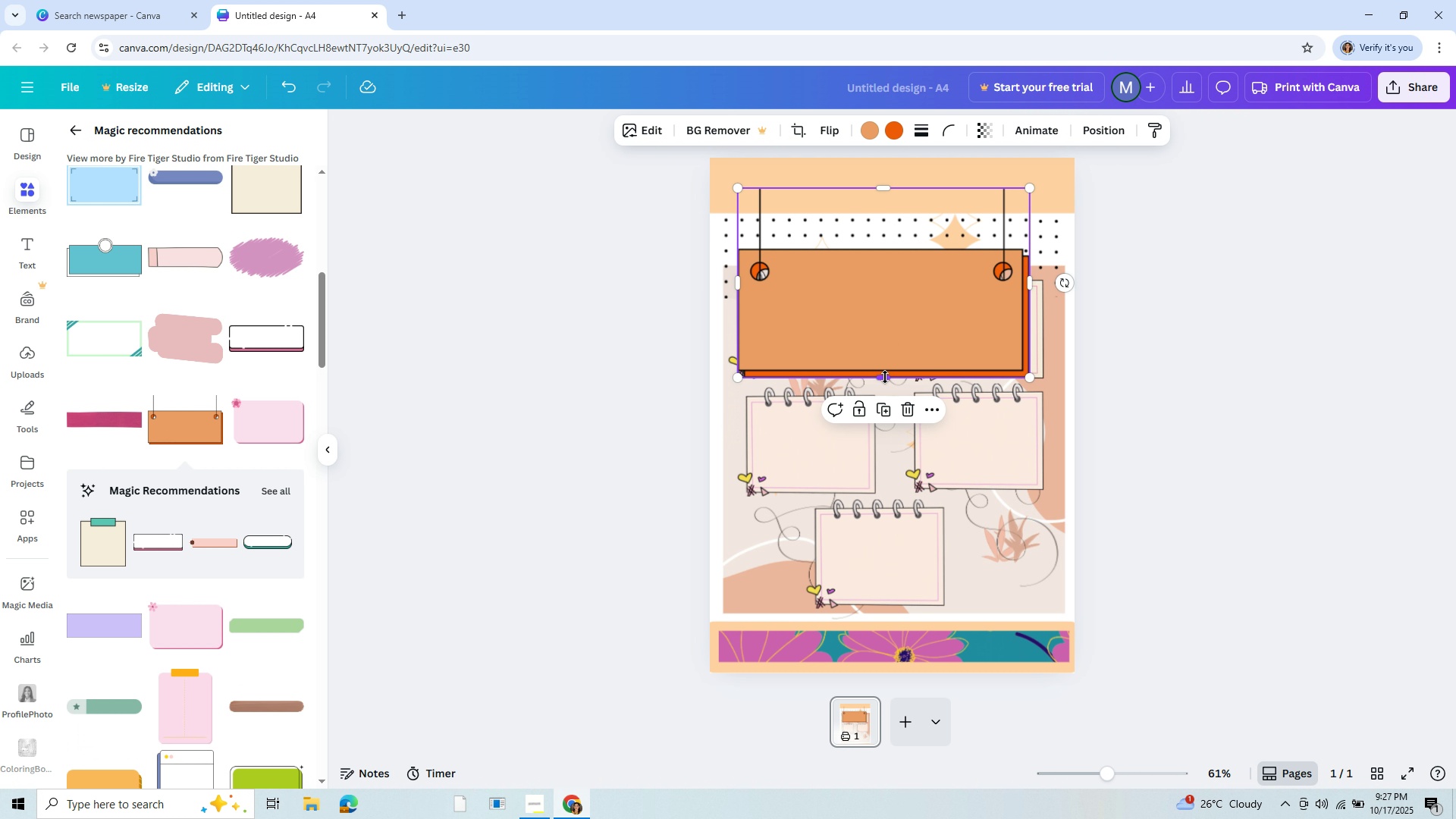 
left_click_drag(start_coordinate=[885, 377], to_coordinate=[871, 369])
 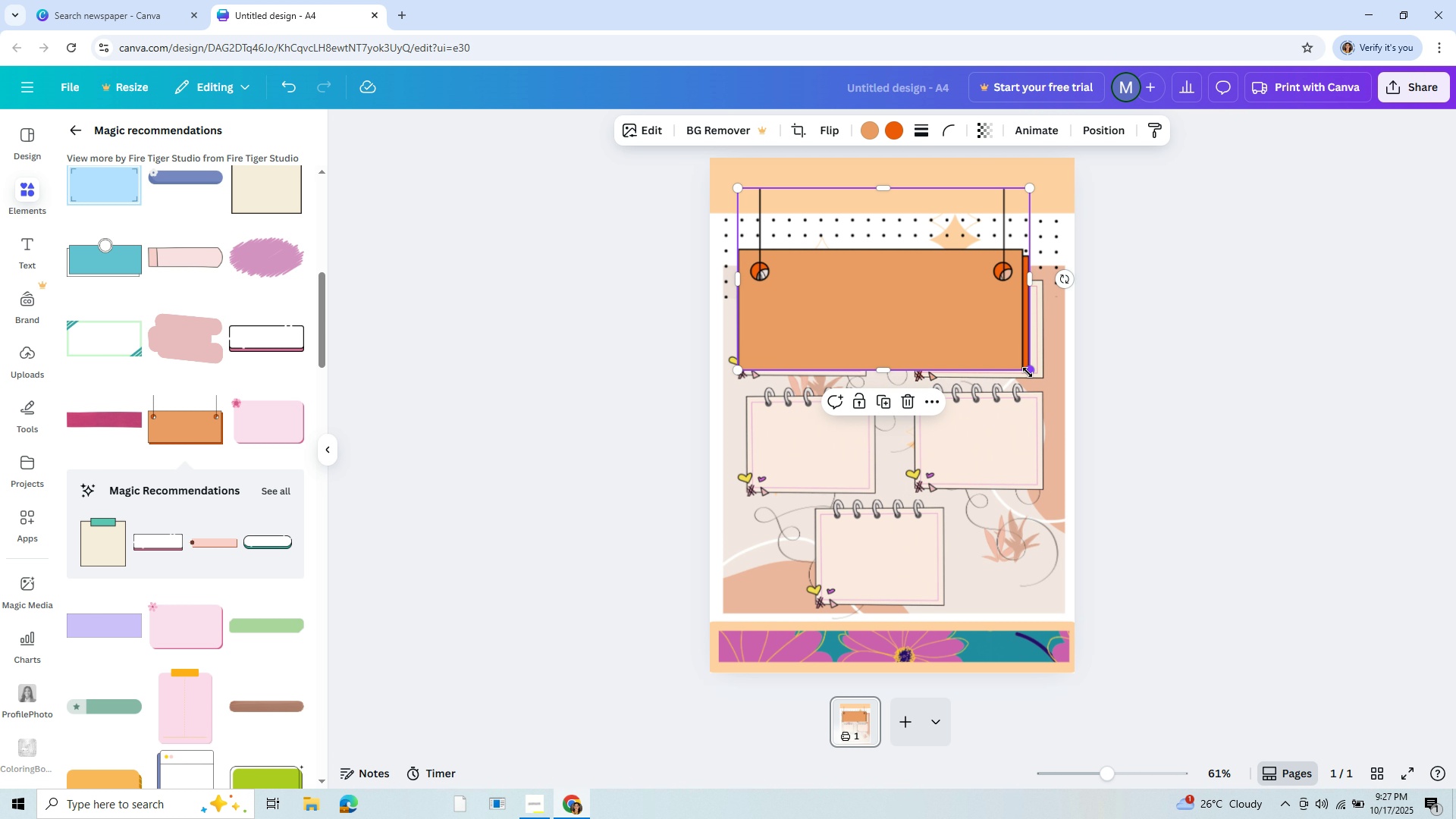 
left_click_drag(start_coordinate=[1028, 370], to_coordinate=[893, 335])
 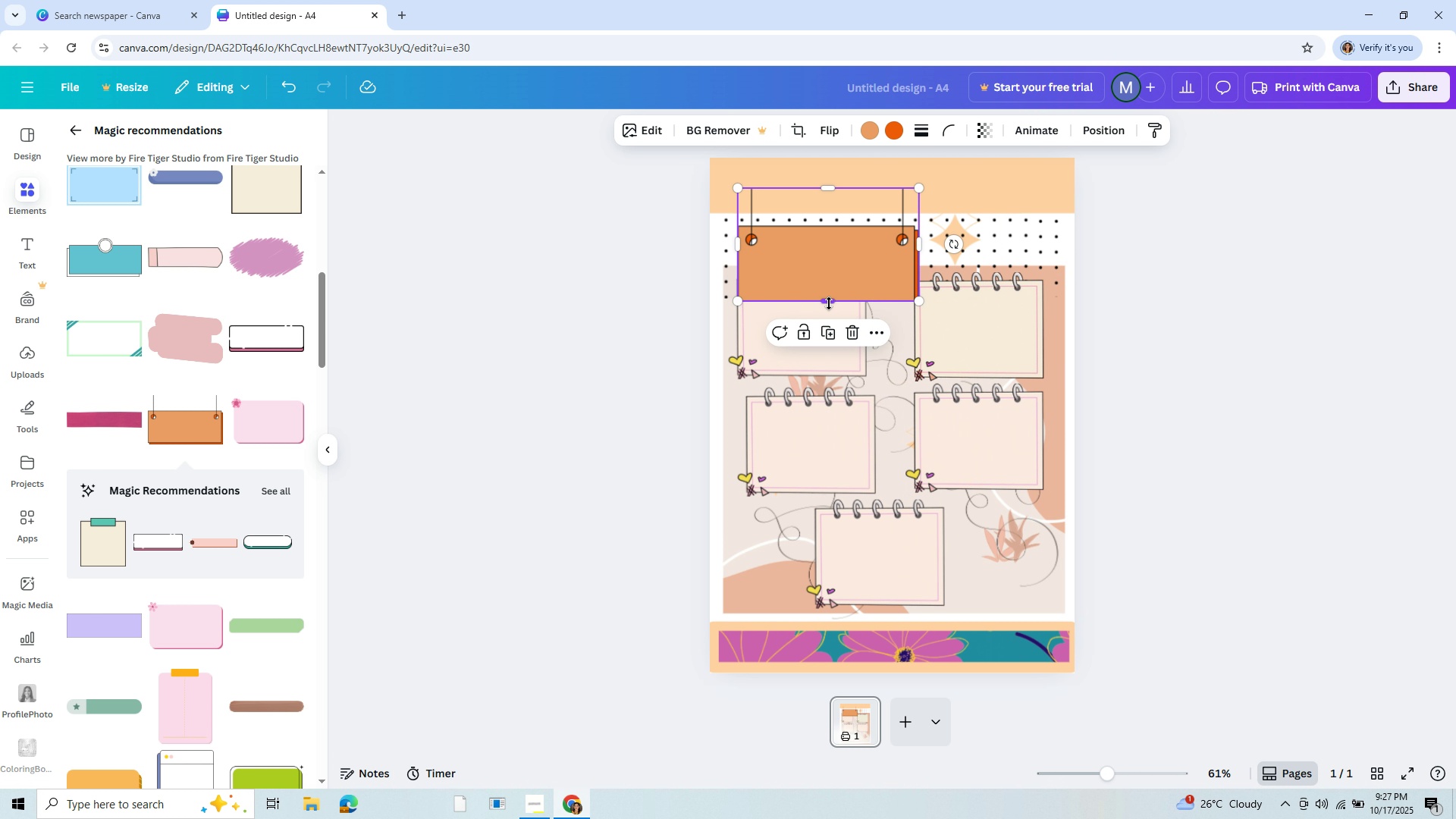 
left_click_drag(start_coordinate=[829, 303], to_coordinate=[829, 322])
 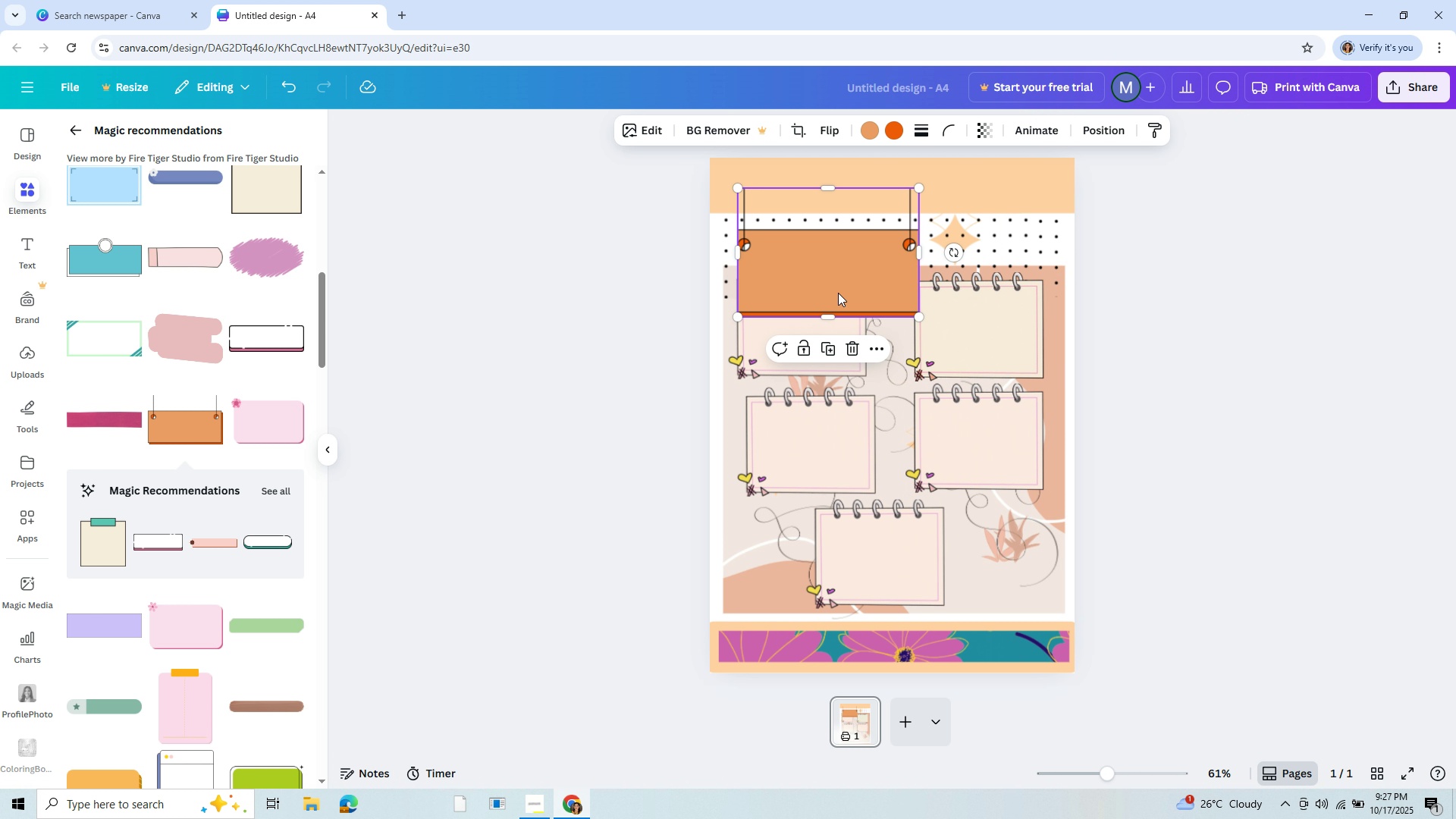 
left_click_drag(start_coordinate=[836, 297], to_coordinate=[854, 243])
 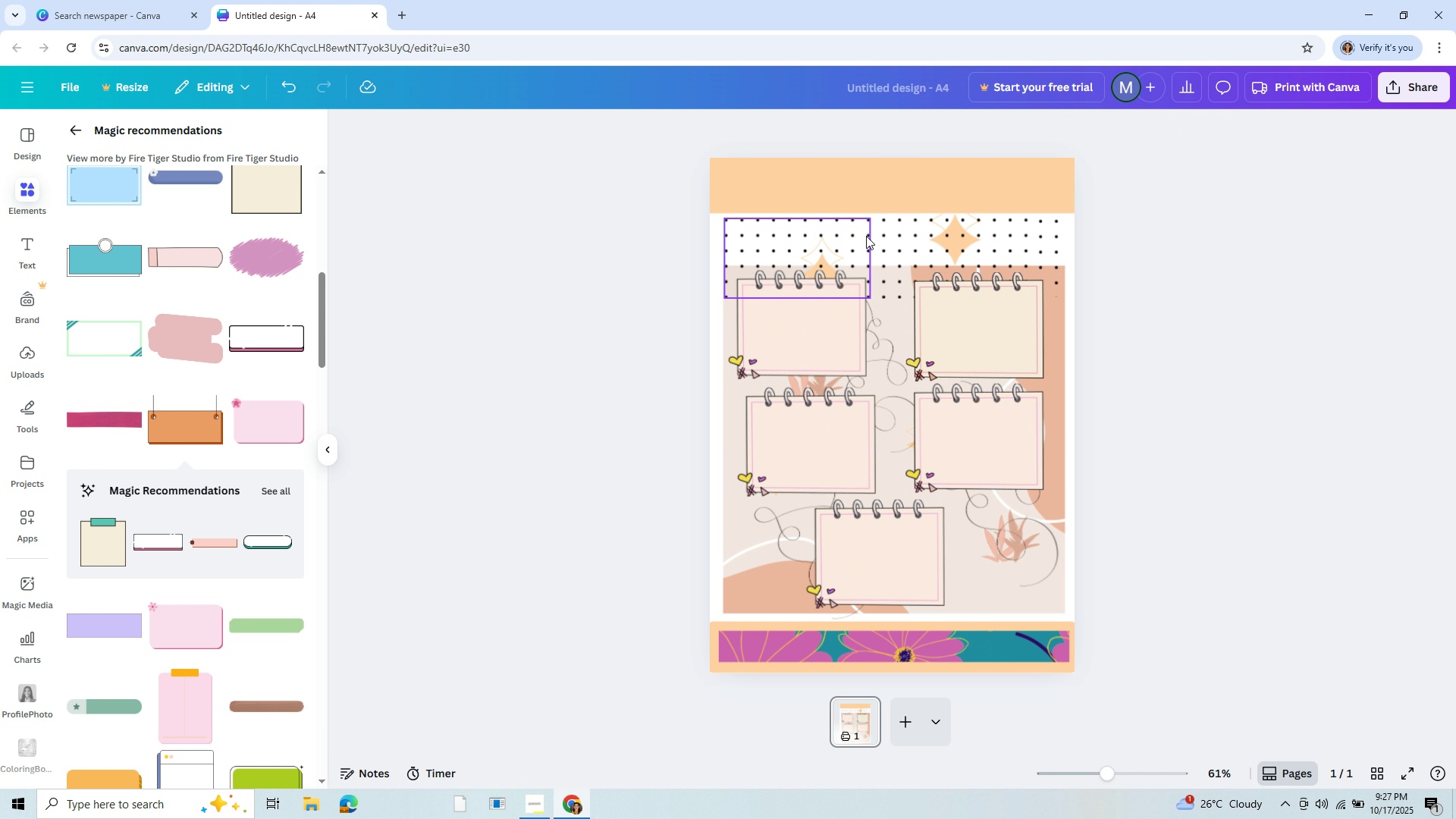 
key(Backspace)
 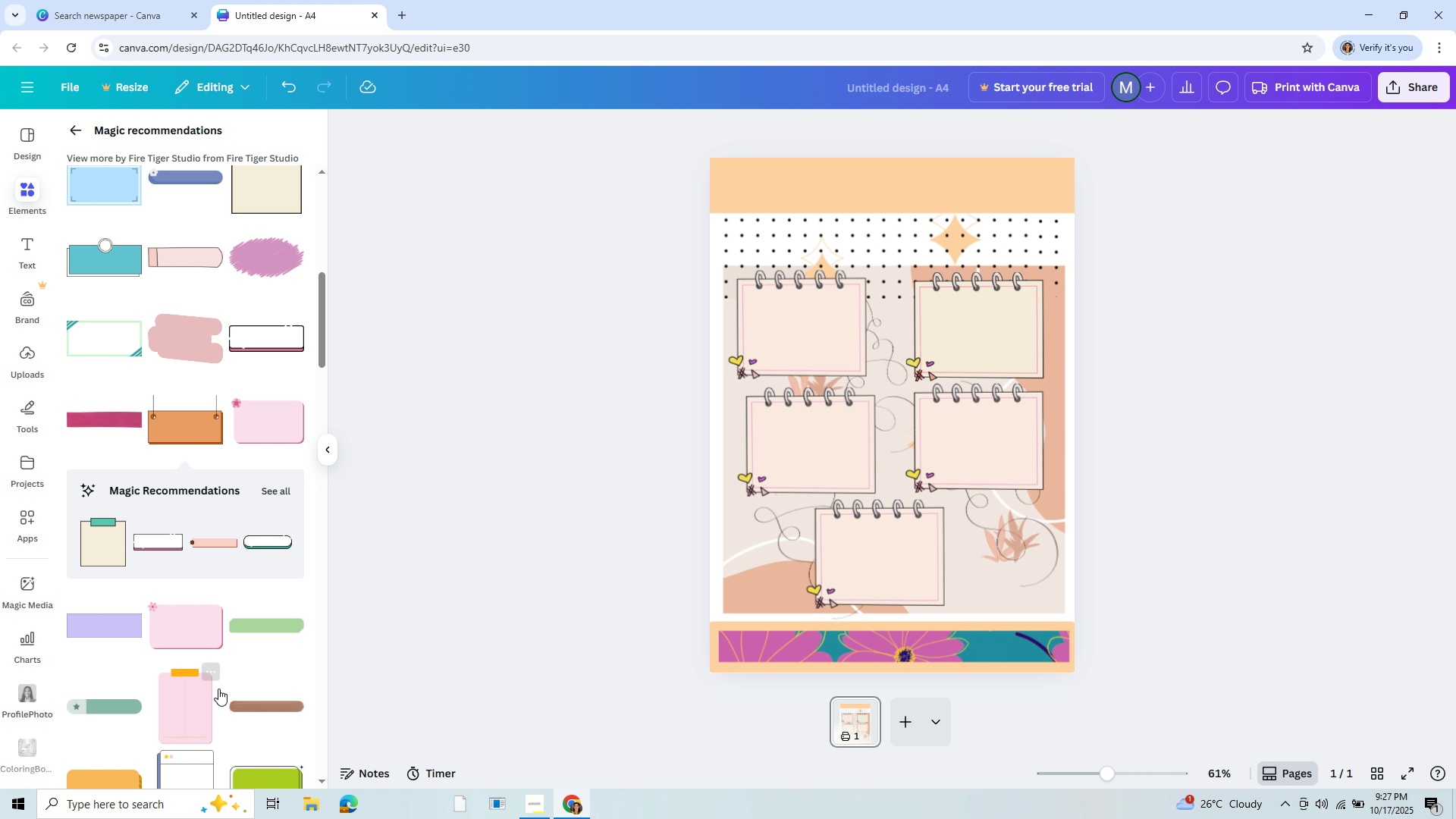 
scroll: coordinate [203, 617], scroll_direction: down, amount: 11.0
 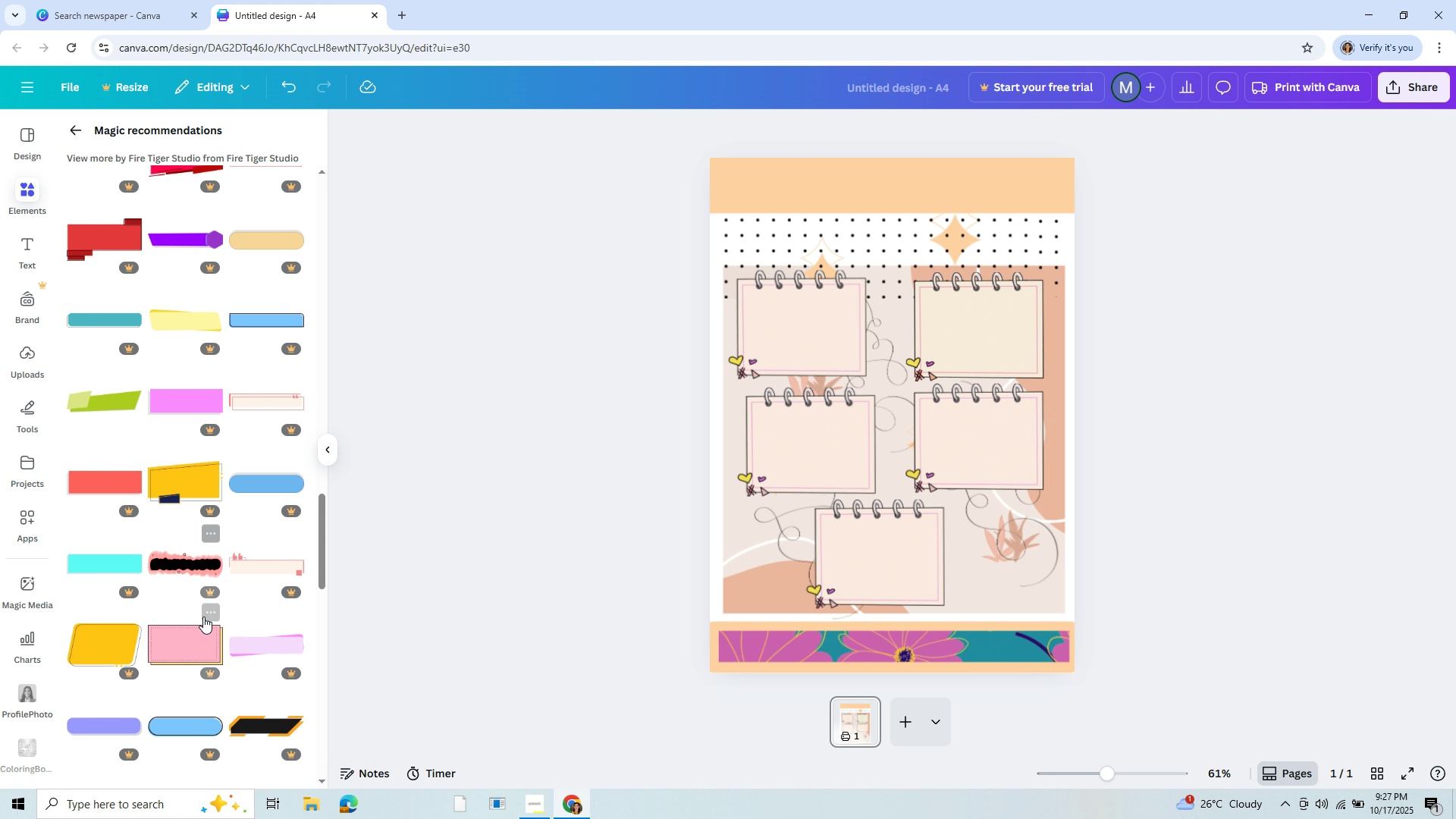 
scroll: coordinate [192, 582], scroll_direction: down, amount: 14.0
 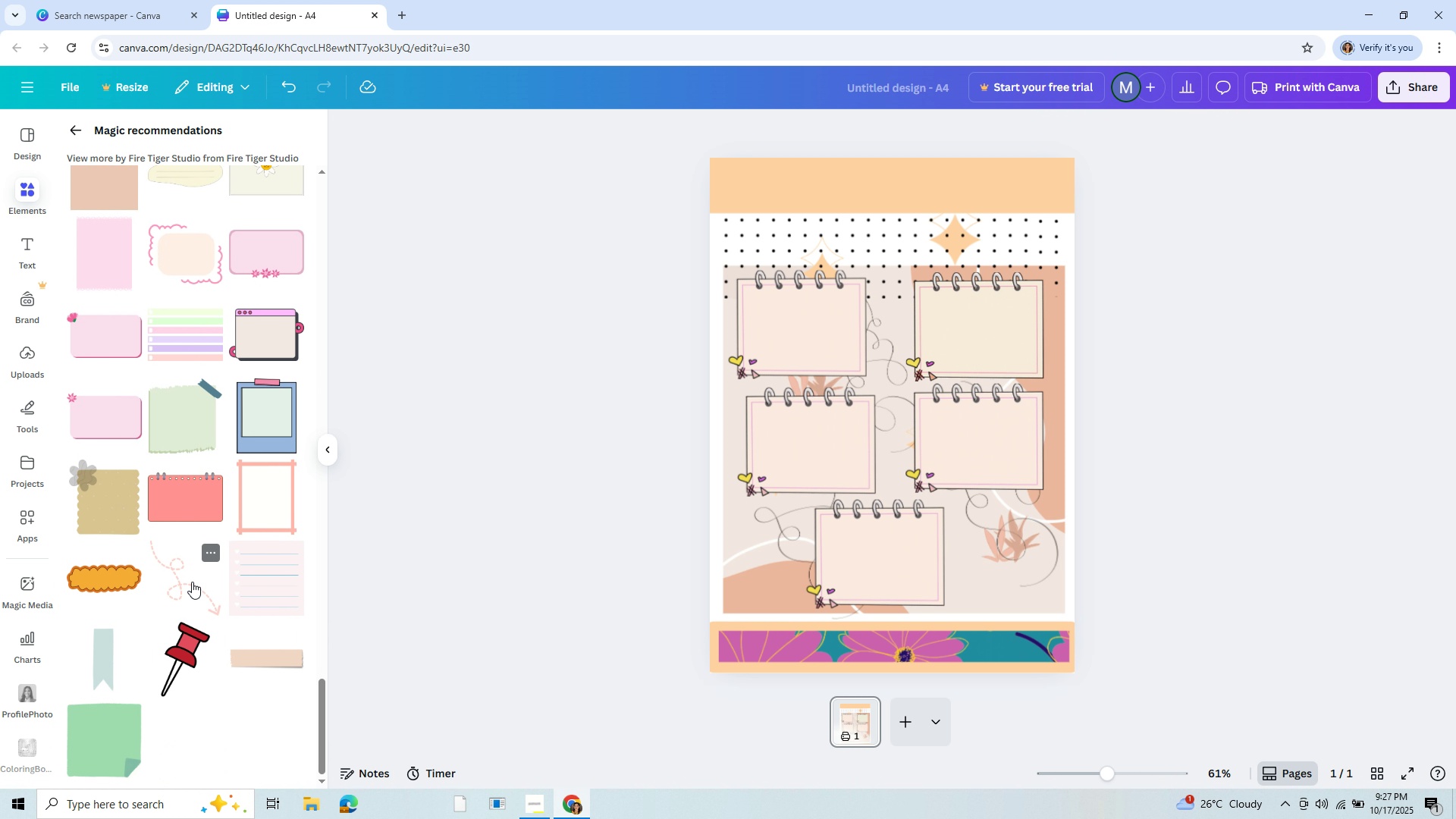 
scroll: coordinate [192, 582], scroll_direction: up, amount: 47.0
 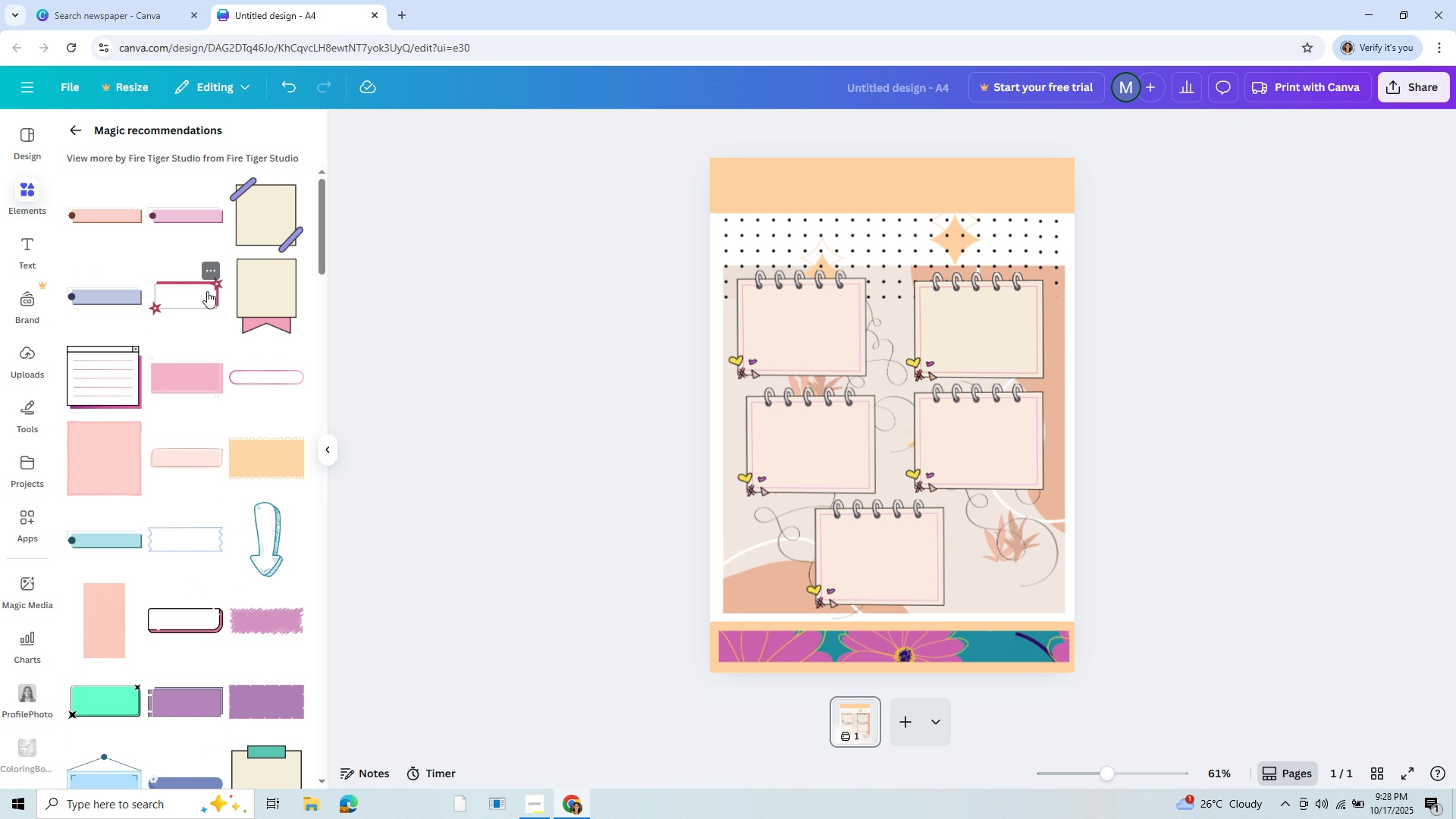 
left_click([207, 293])
 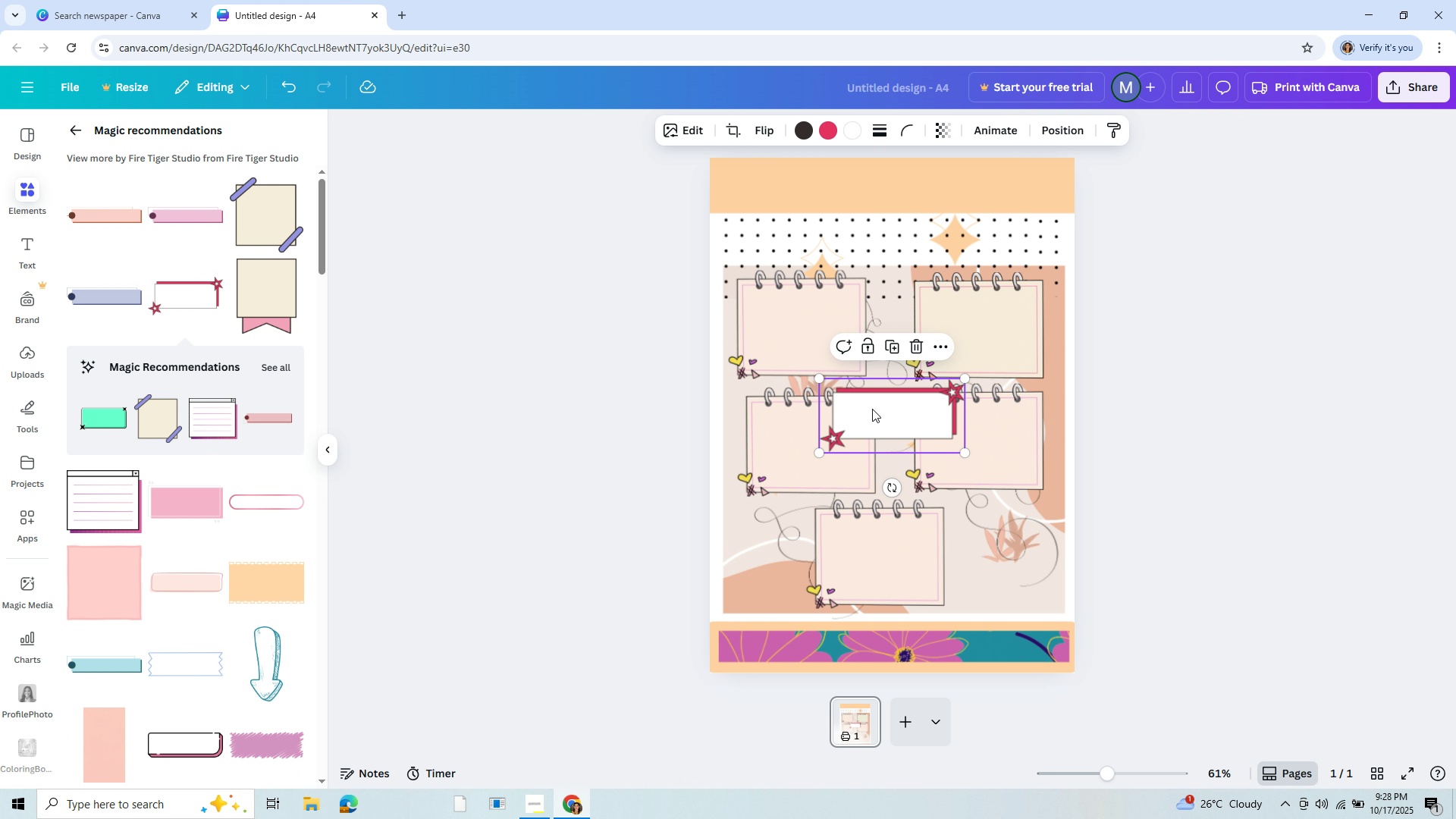 
left_click_drag(start_coordinate=[877, 416], to_coordinate=[800, 187])
 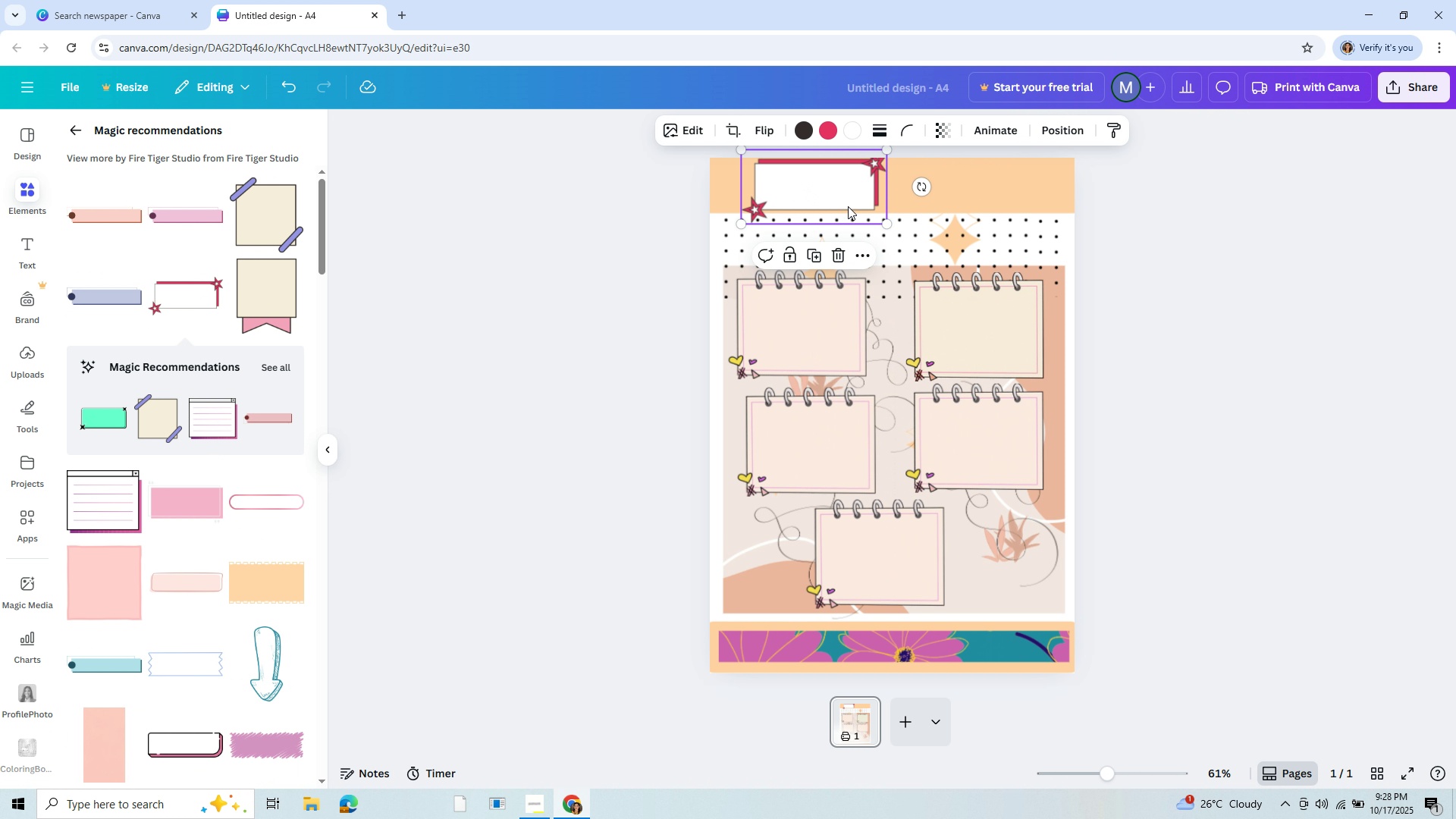 
left_click_drag(start_coordinate=[838, 187], to_coordinate=[824, 287])
 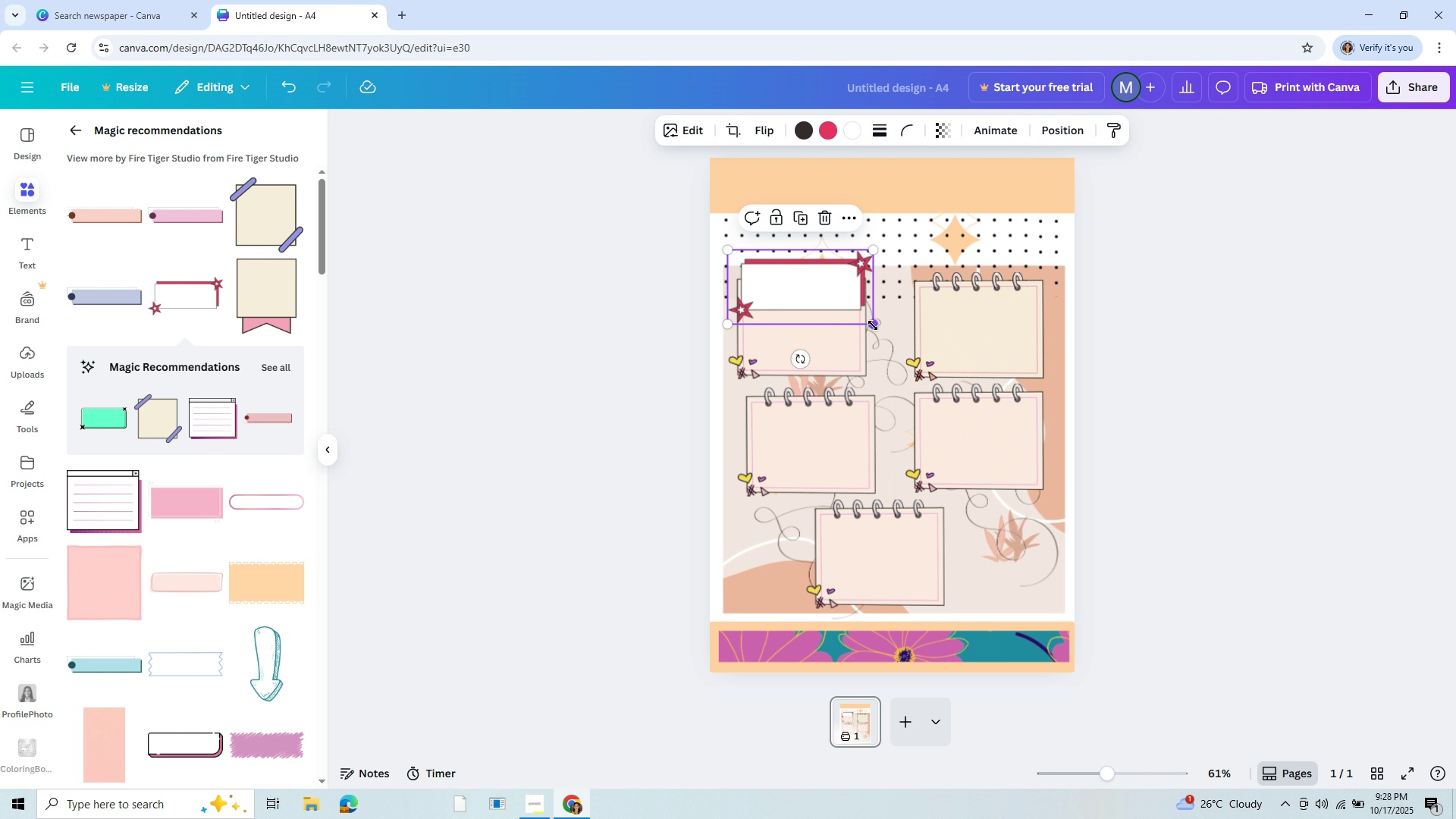 
left_click_drag(start_coordinate=[873, 325], to_coordinate=[792, 284])
 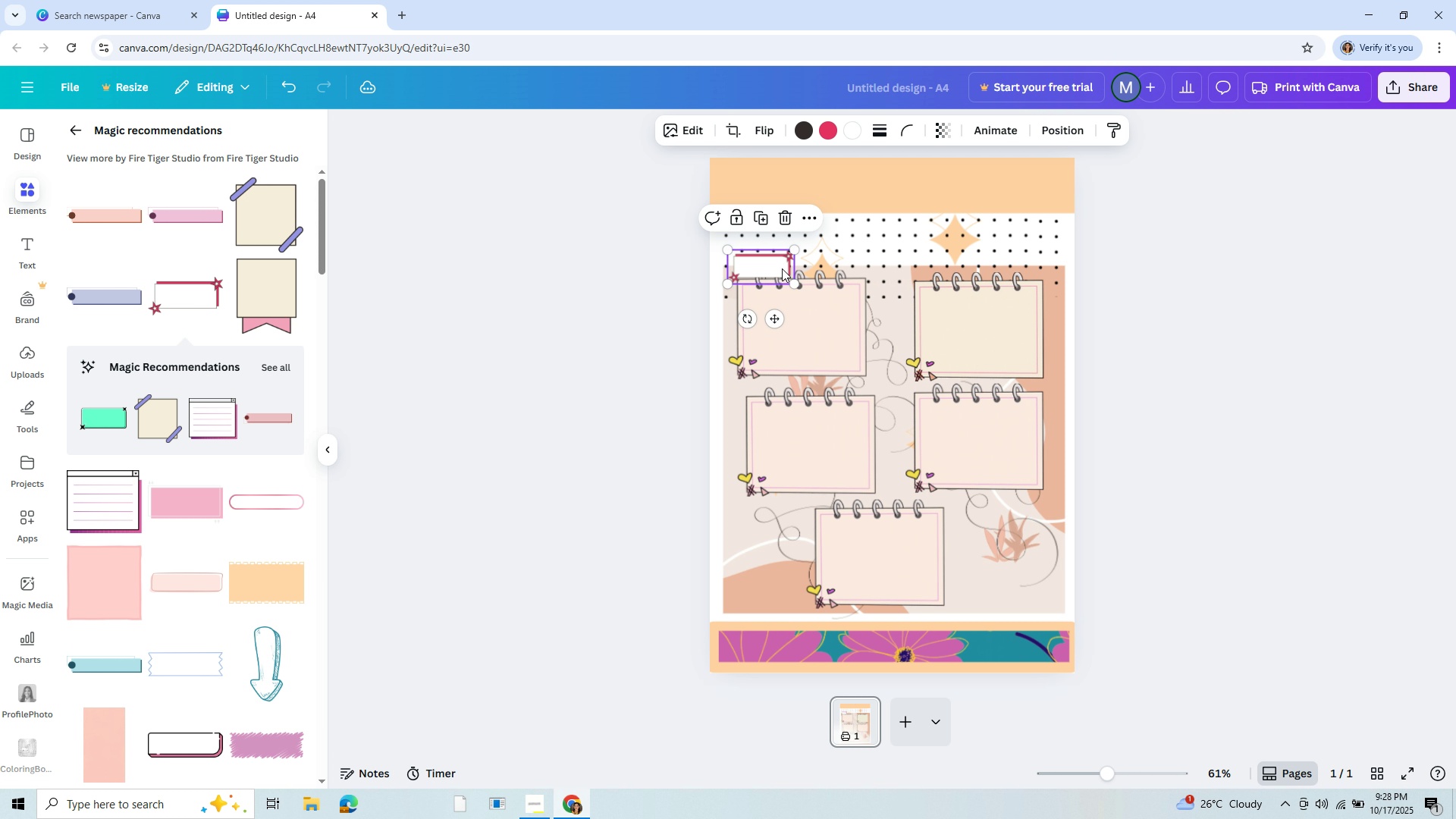 
left_click_drag(start_coordinate=[770, 264], to_coordinate=[799, 300])
 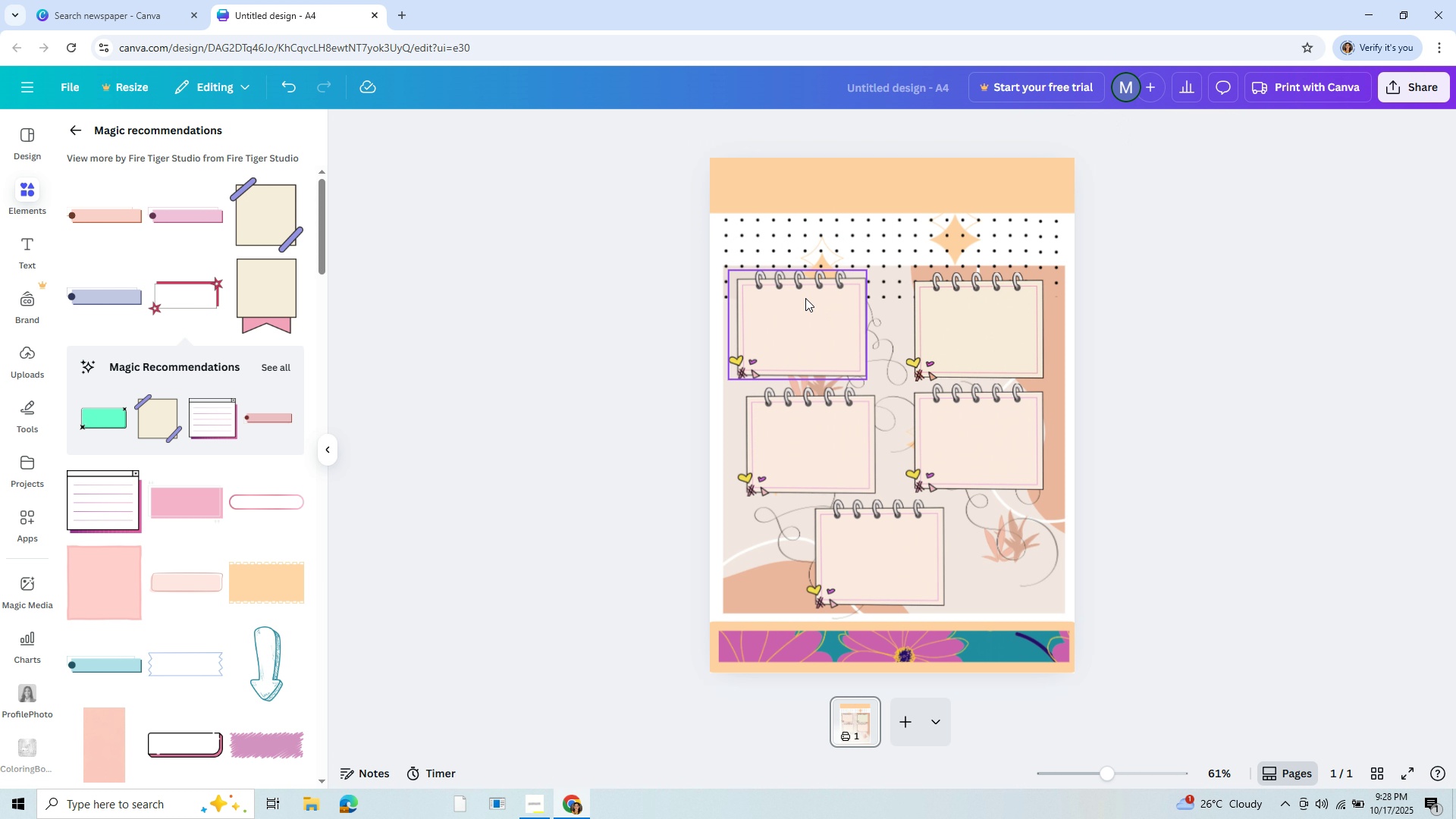 
key(Backspace)
 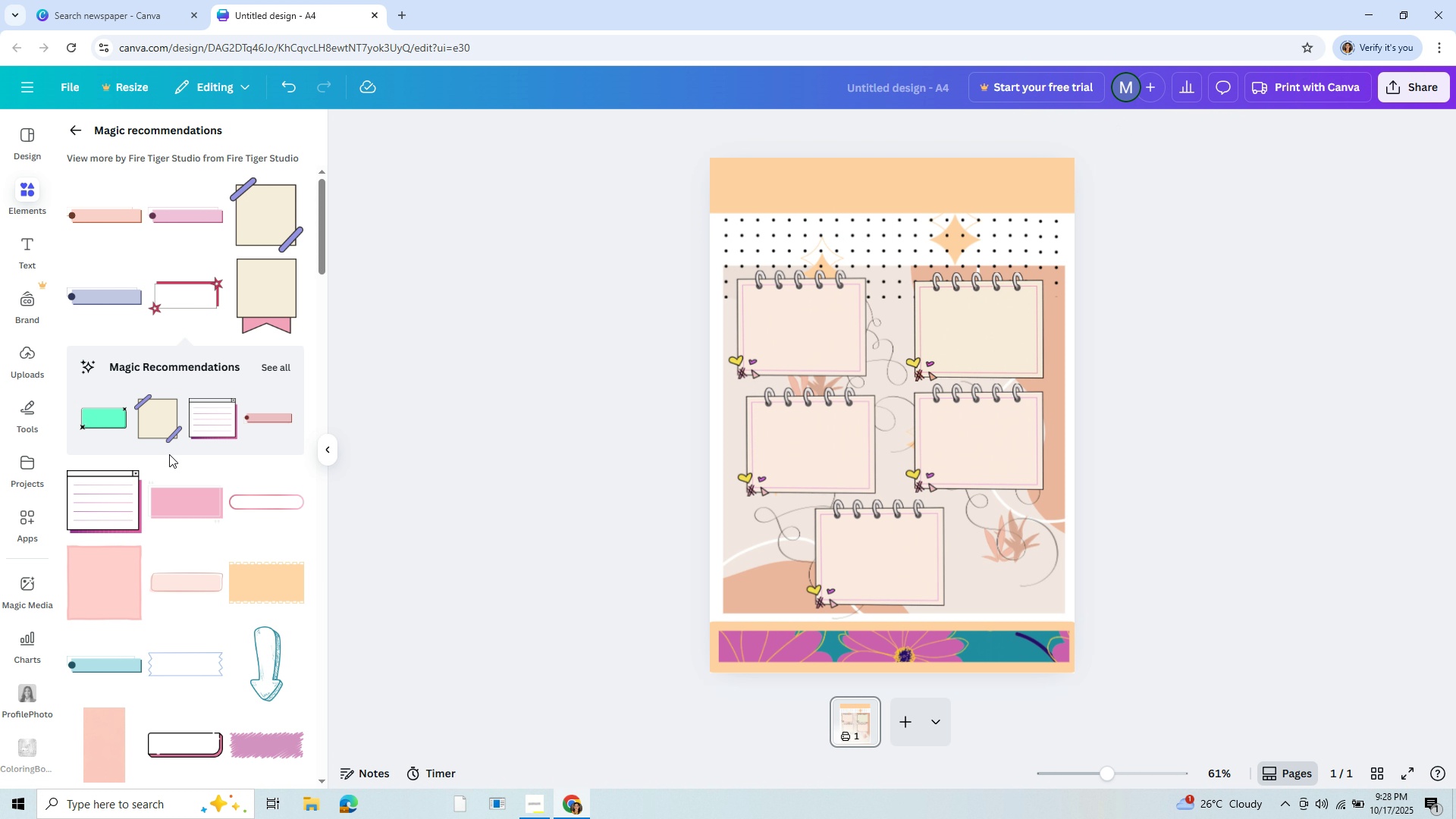 
left_click([121, 425])
 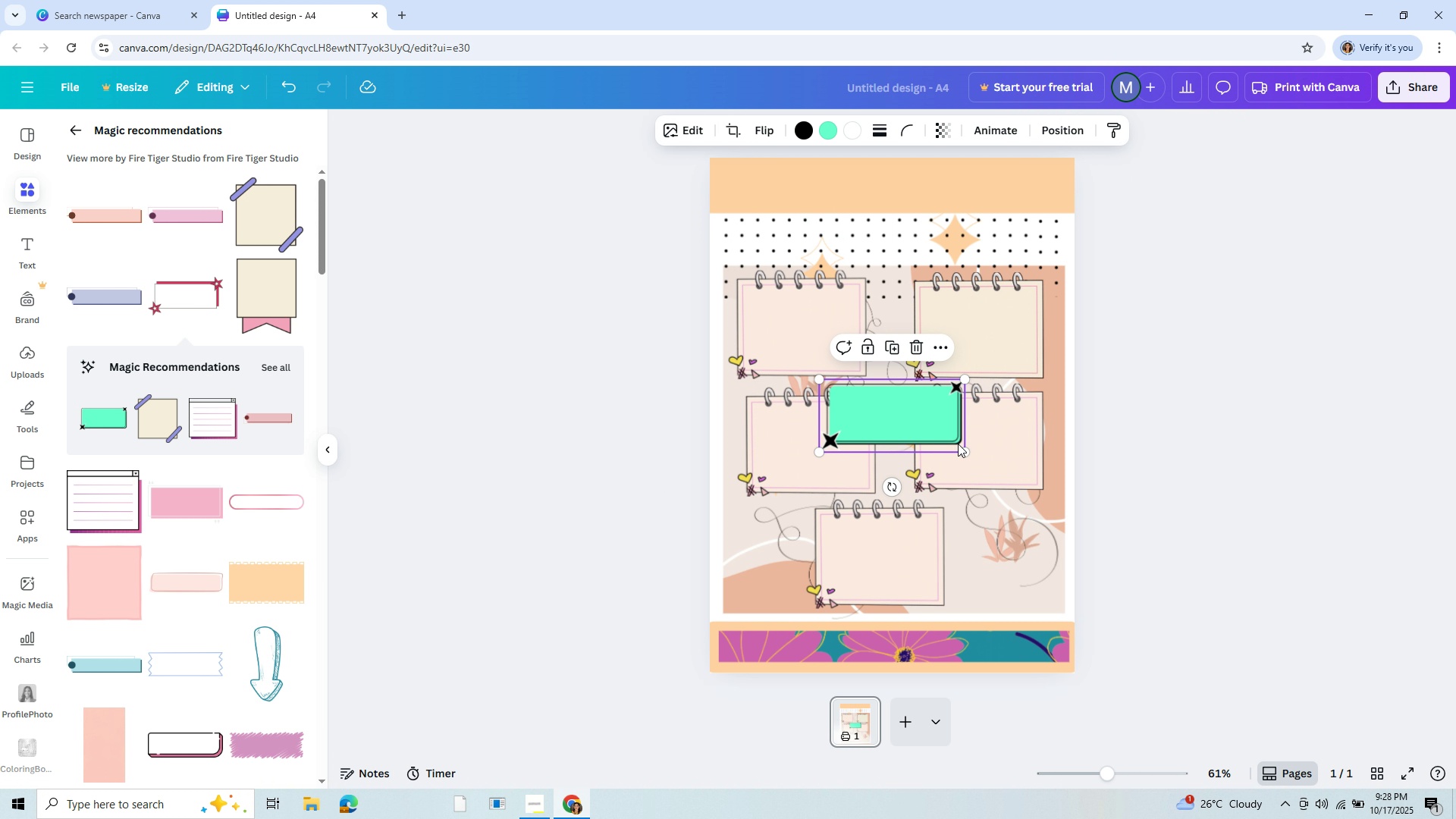 
left_click_drag(start_coordinate=[964, 444], to_coordinate=[893, 355])
 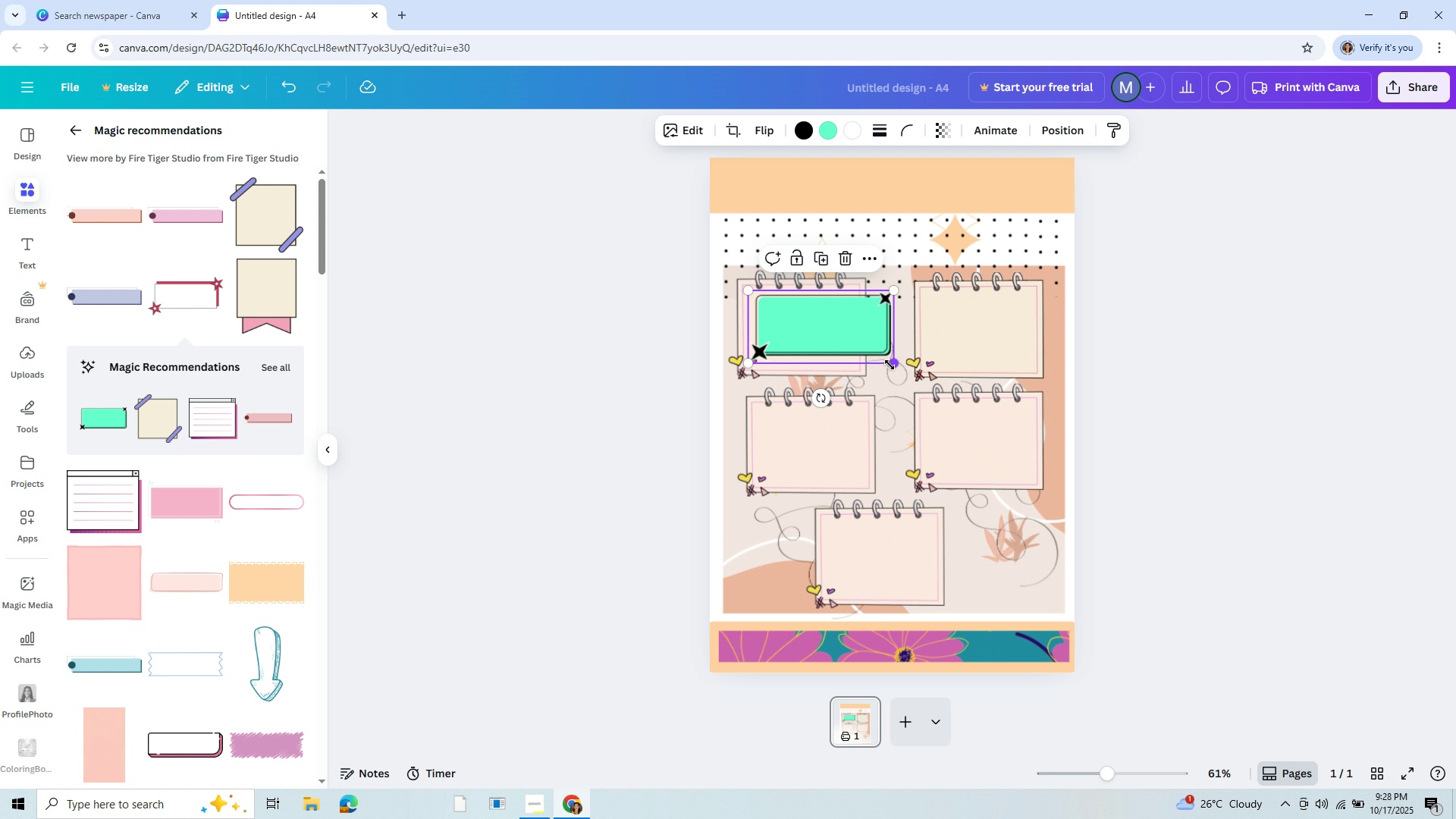 
left_click_drag(start_coordinate=[890, 365], to_coordinate=[837, 374])
 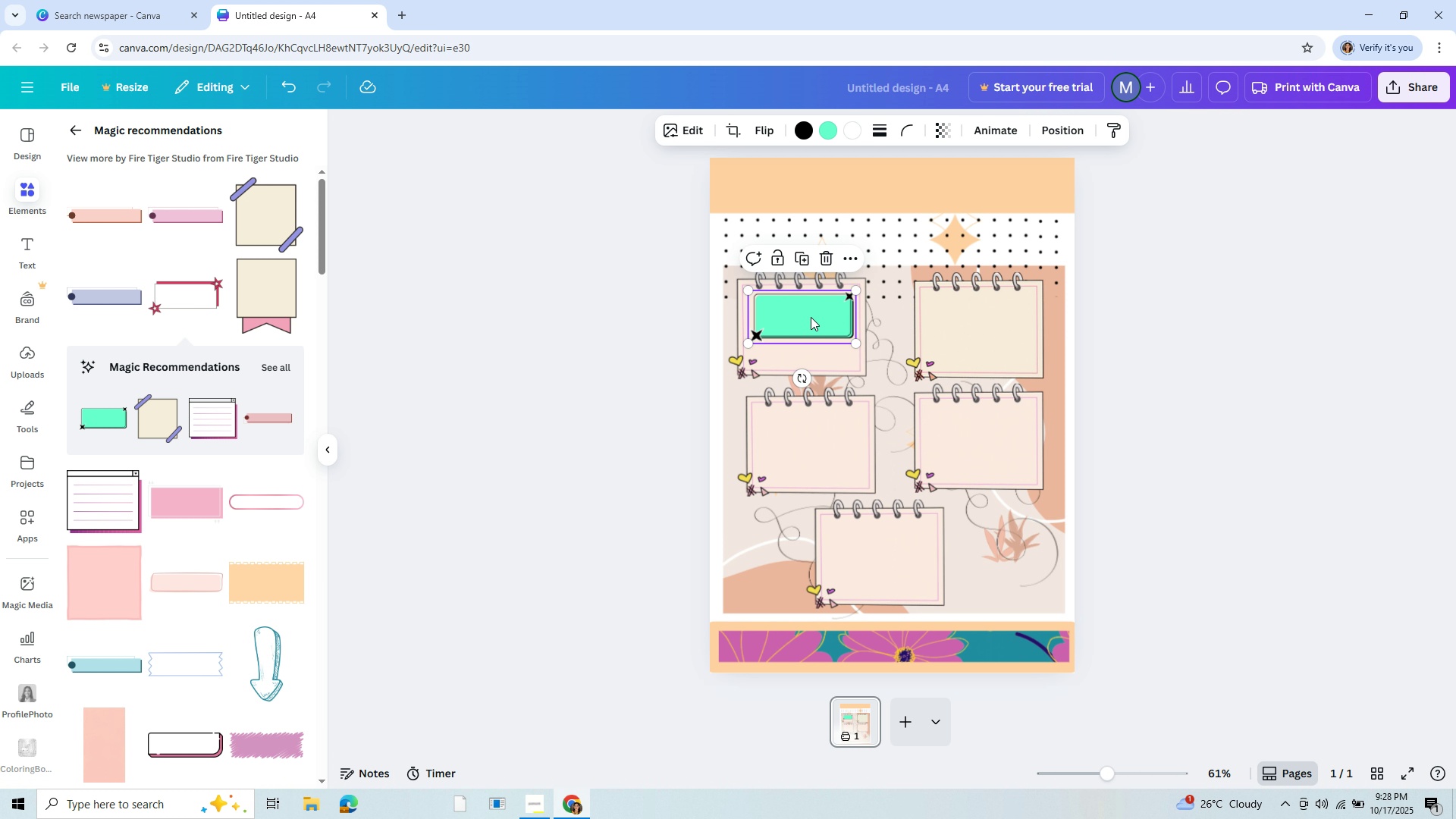 
left_click_drag(start_coordinate=[811, 317], to_coordinate=[808, 344])
 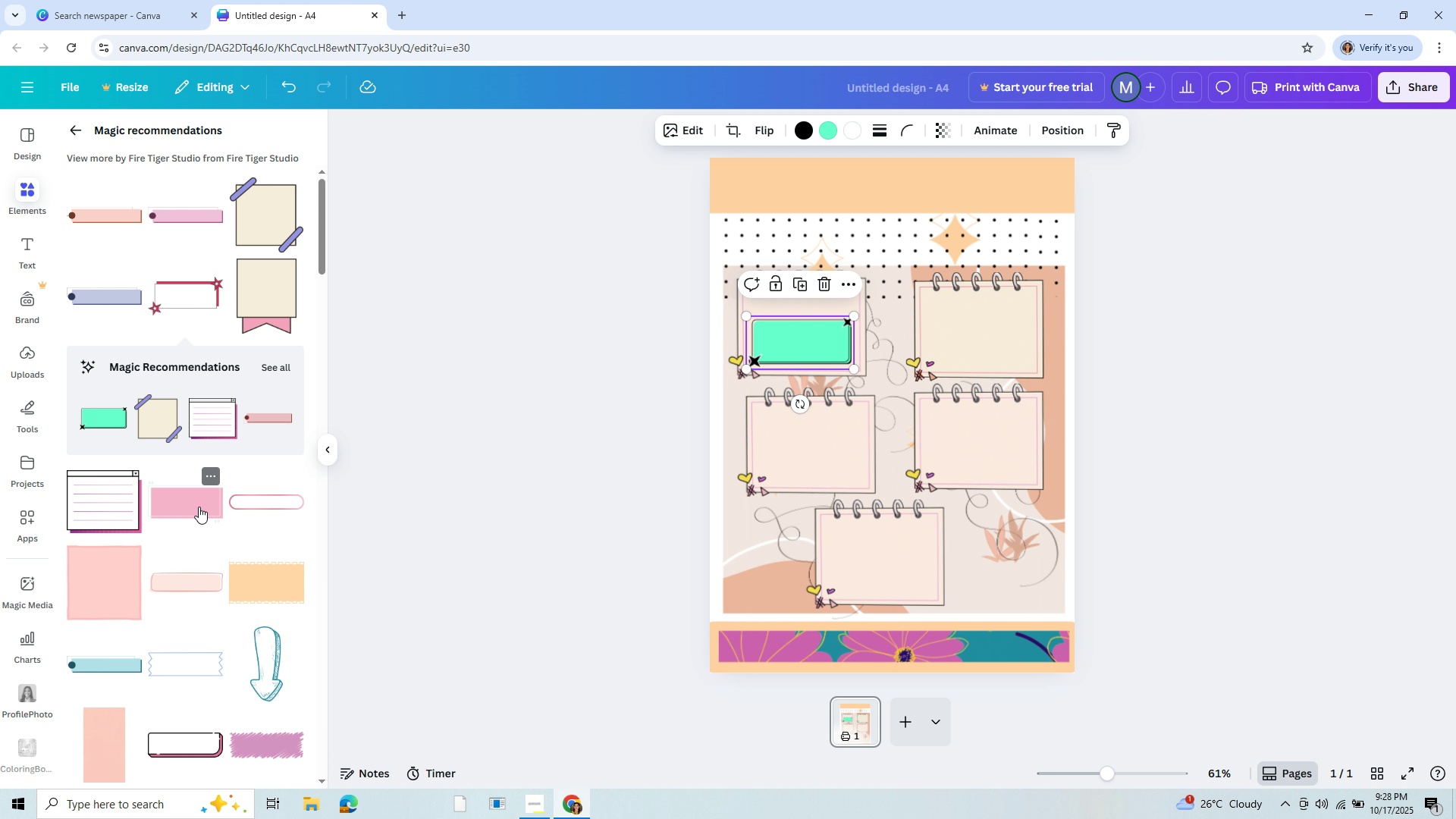 
wait(5.07)
 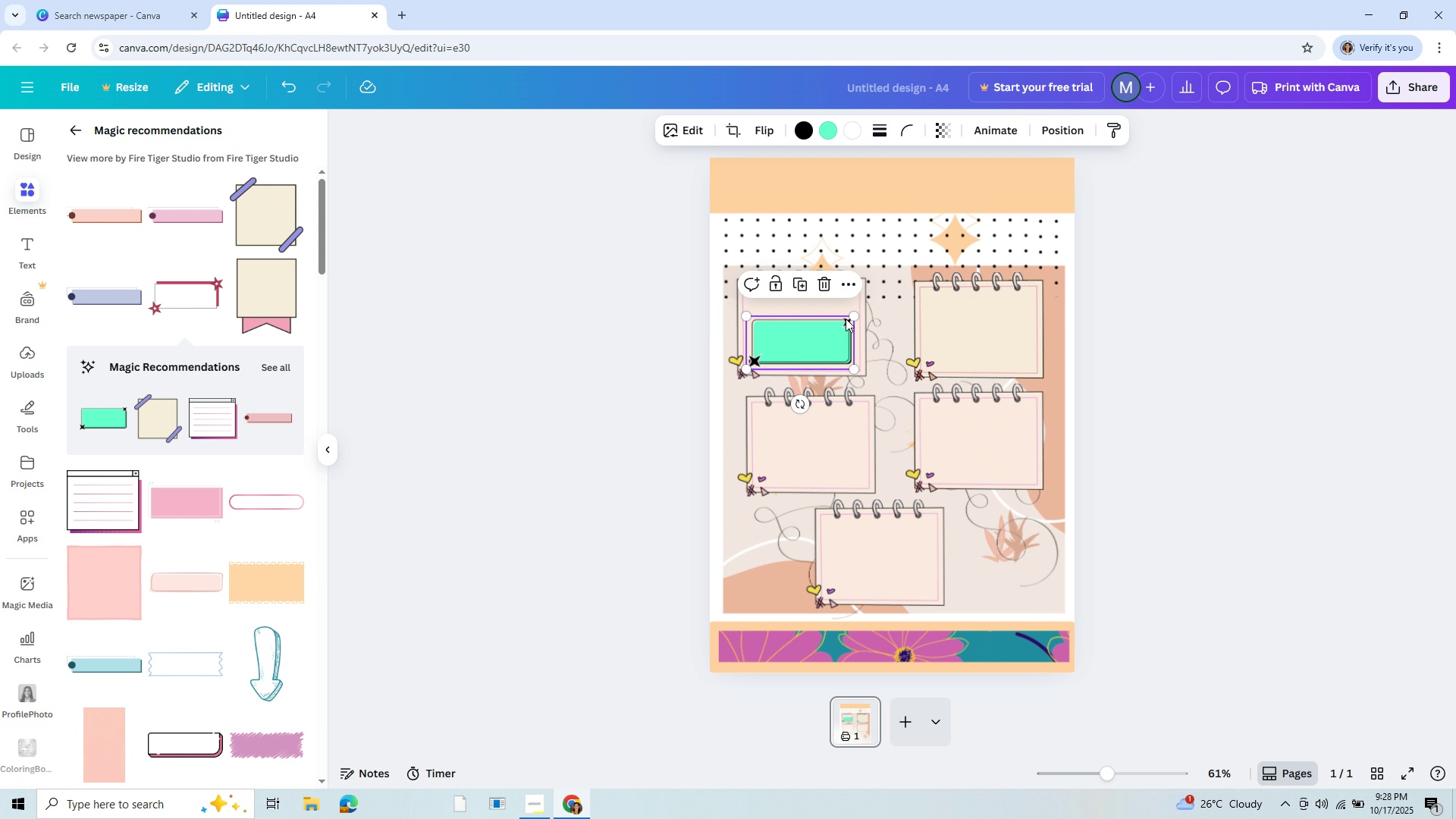 
left_click([834, 343])
 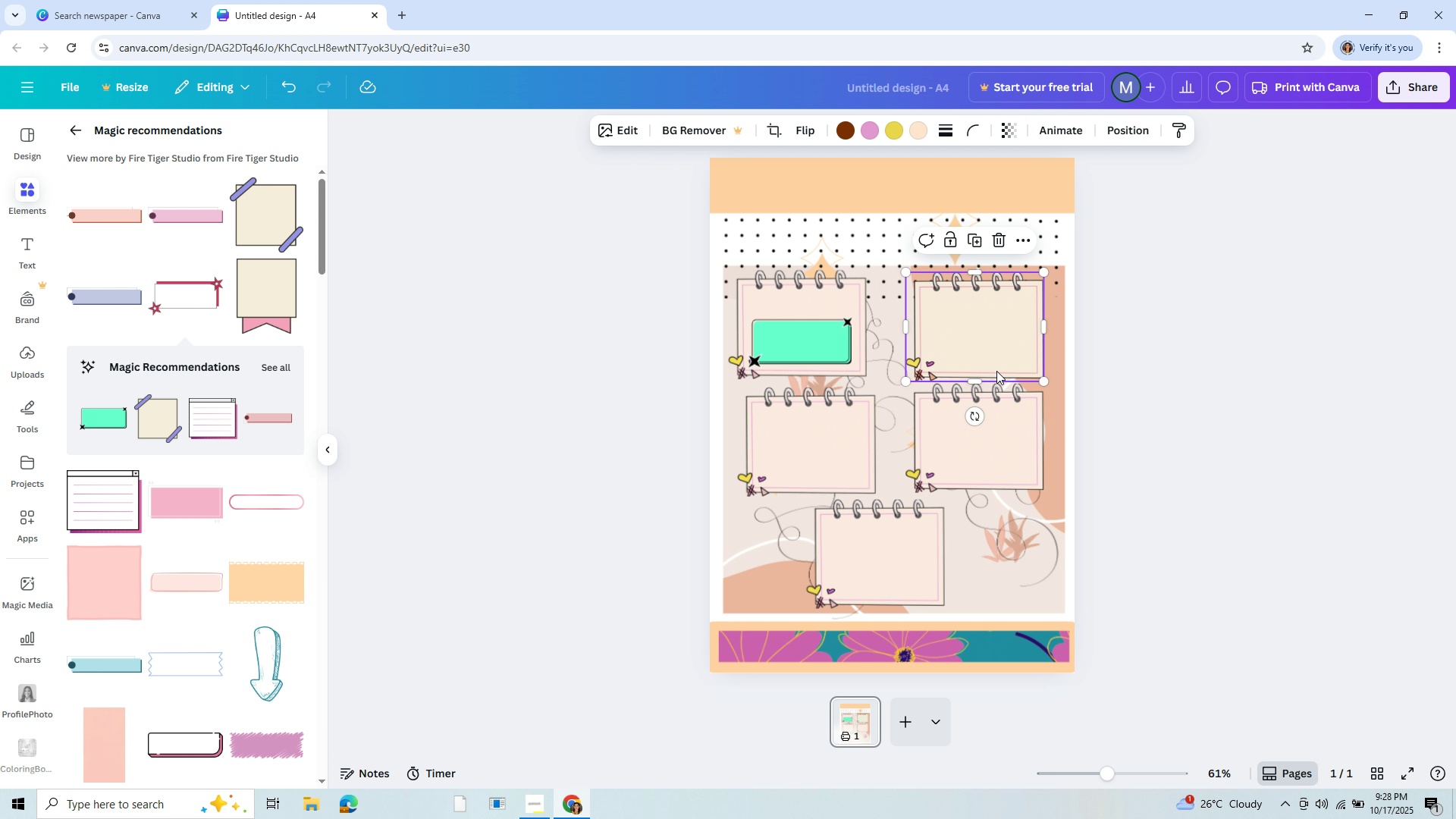 
left_click([996, 371])
 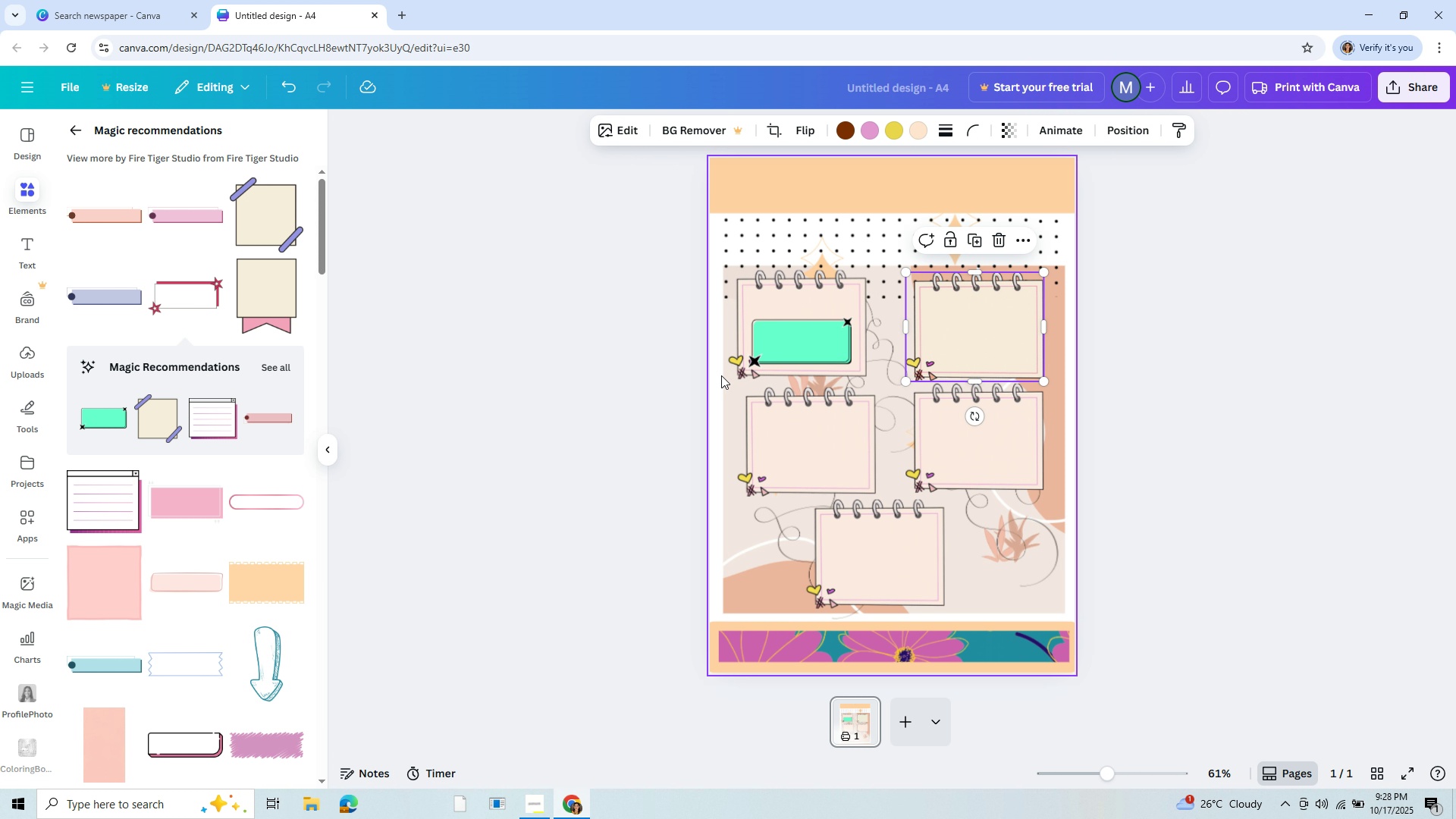 
left_click_drag(start_coordinate=[796, 345], to_coordinate=[799, 340])
 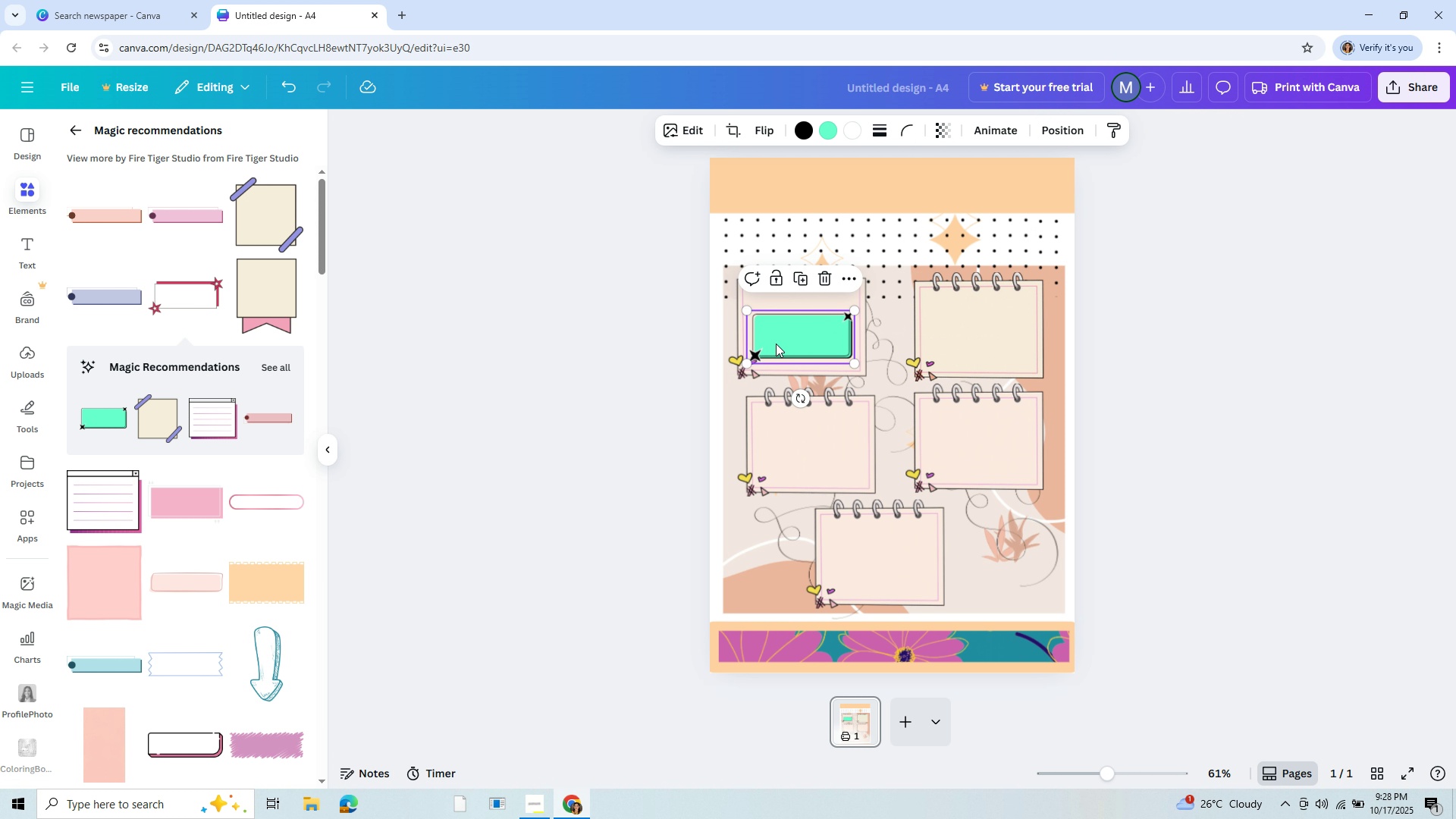 
left_click([776, 344])
 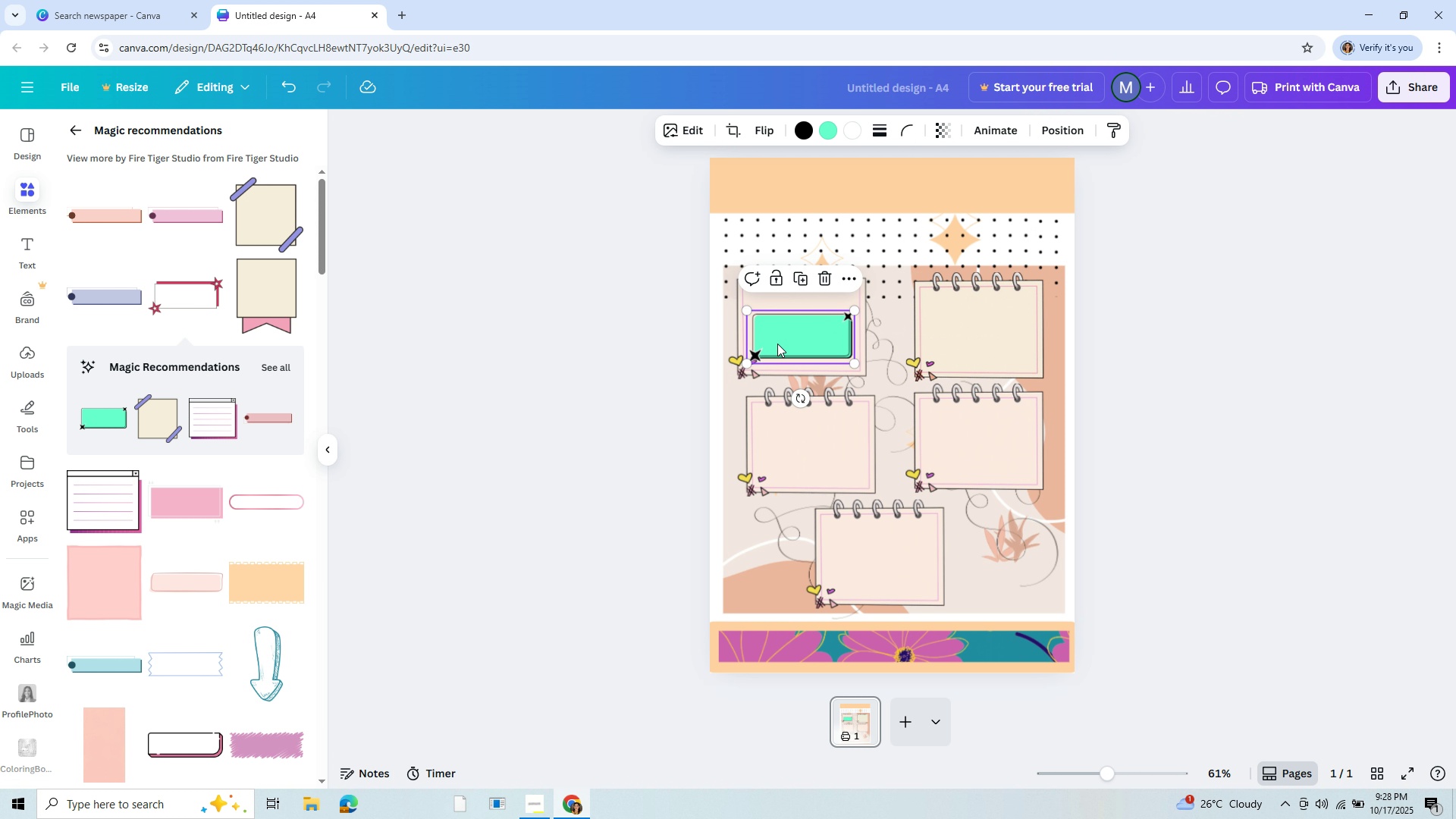 
key(Control+C)
 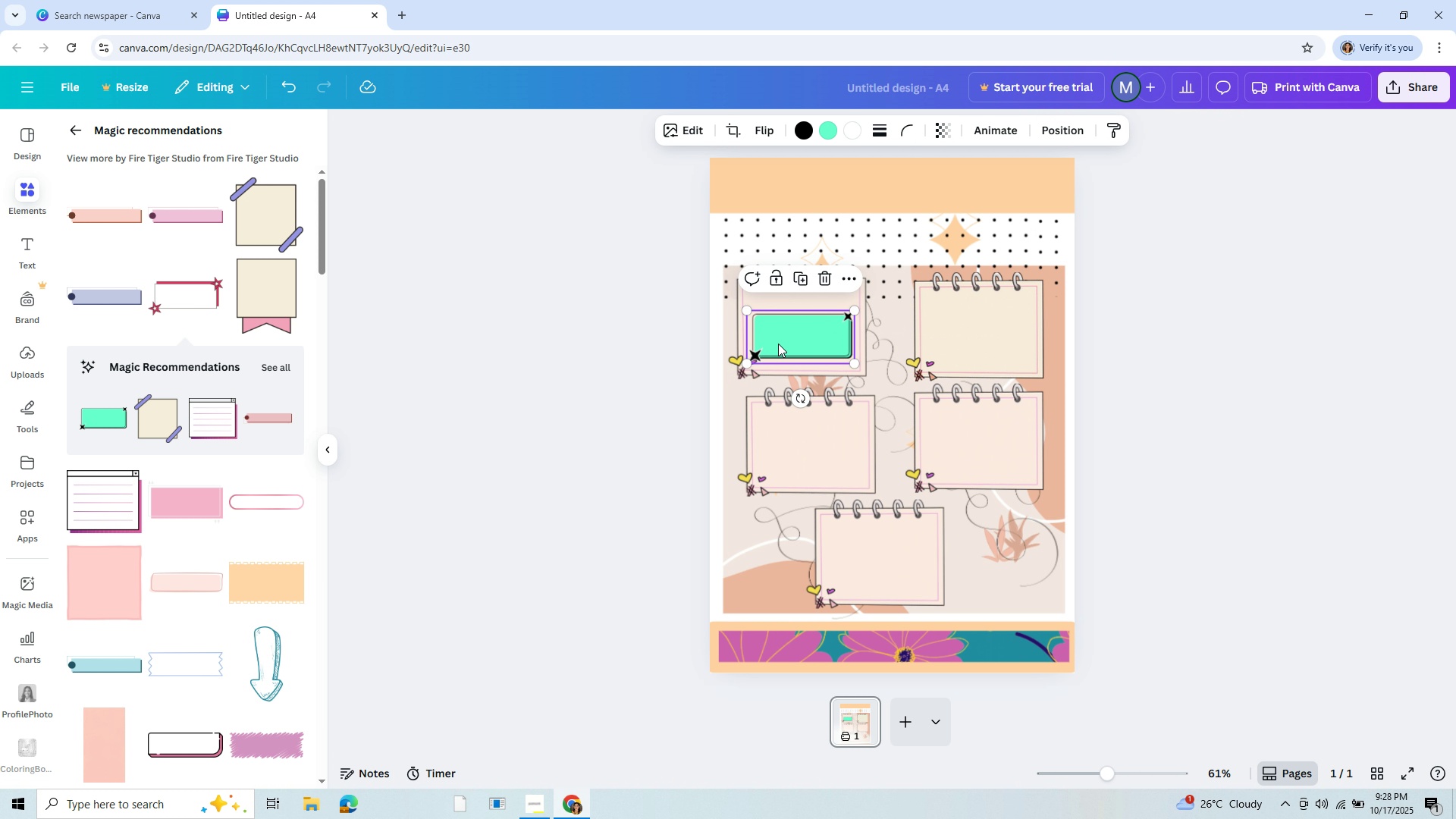 
left_click([777, 344])
 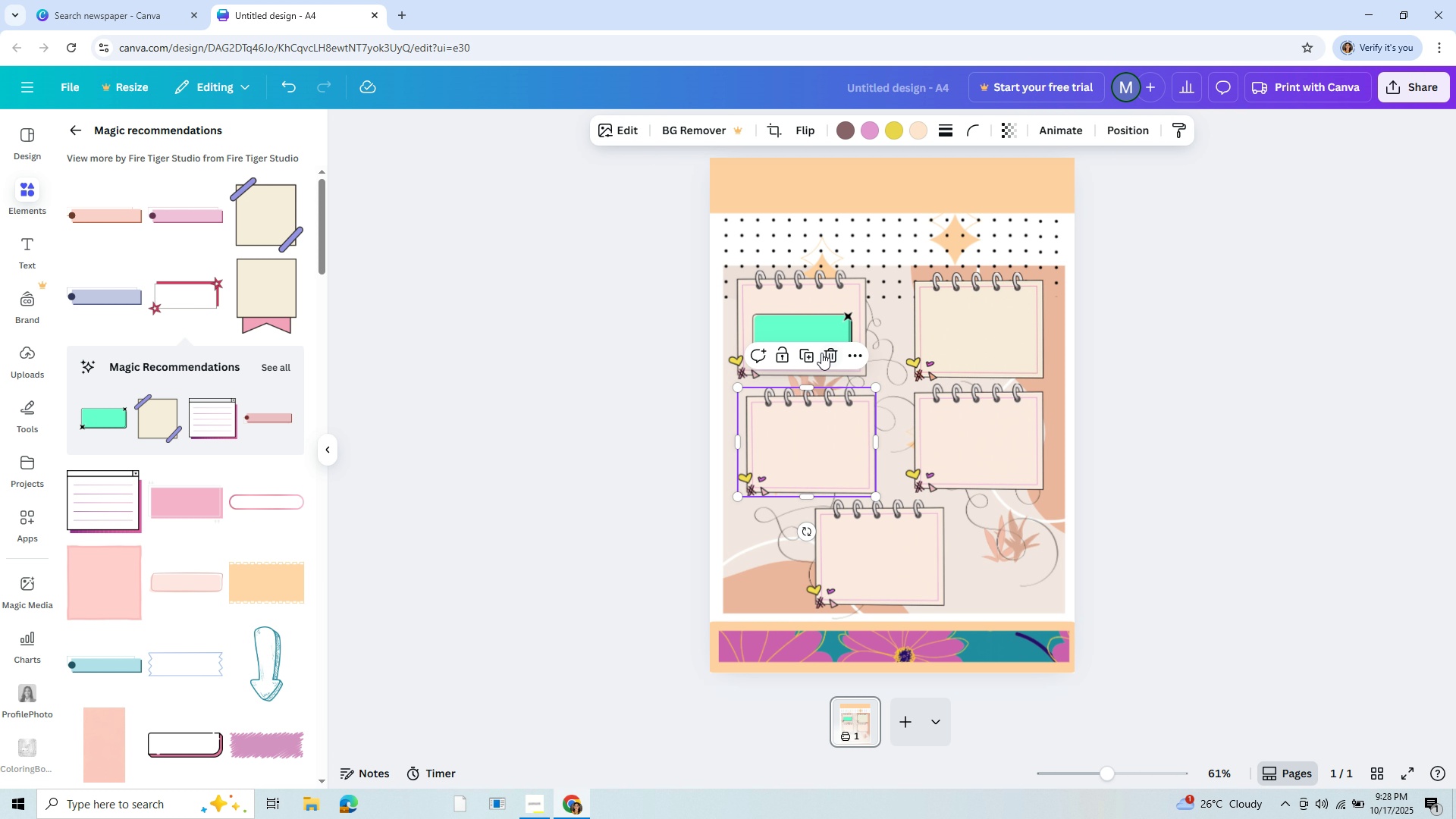 
left_click([814, 332])
 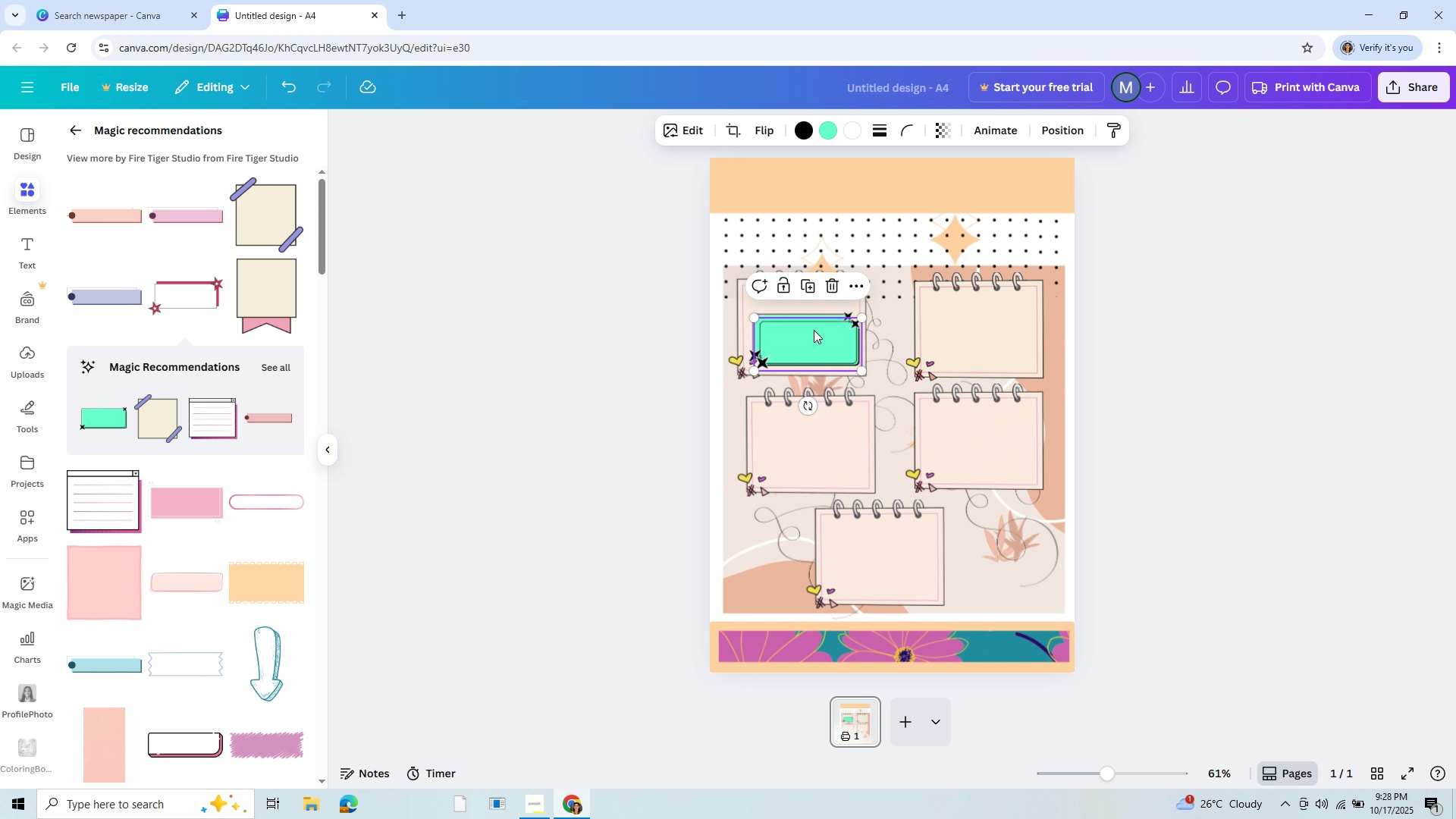 
key(Control+C)
 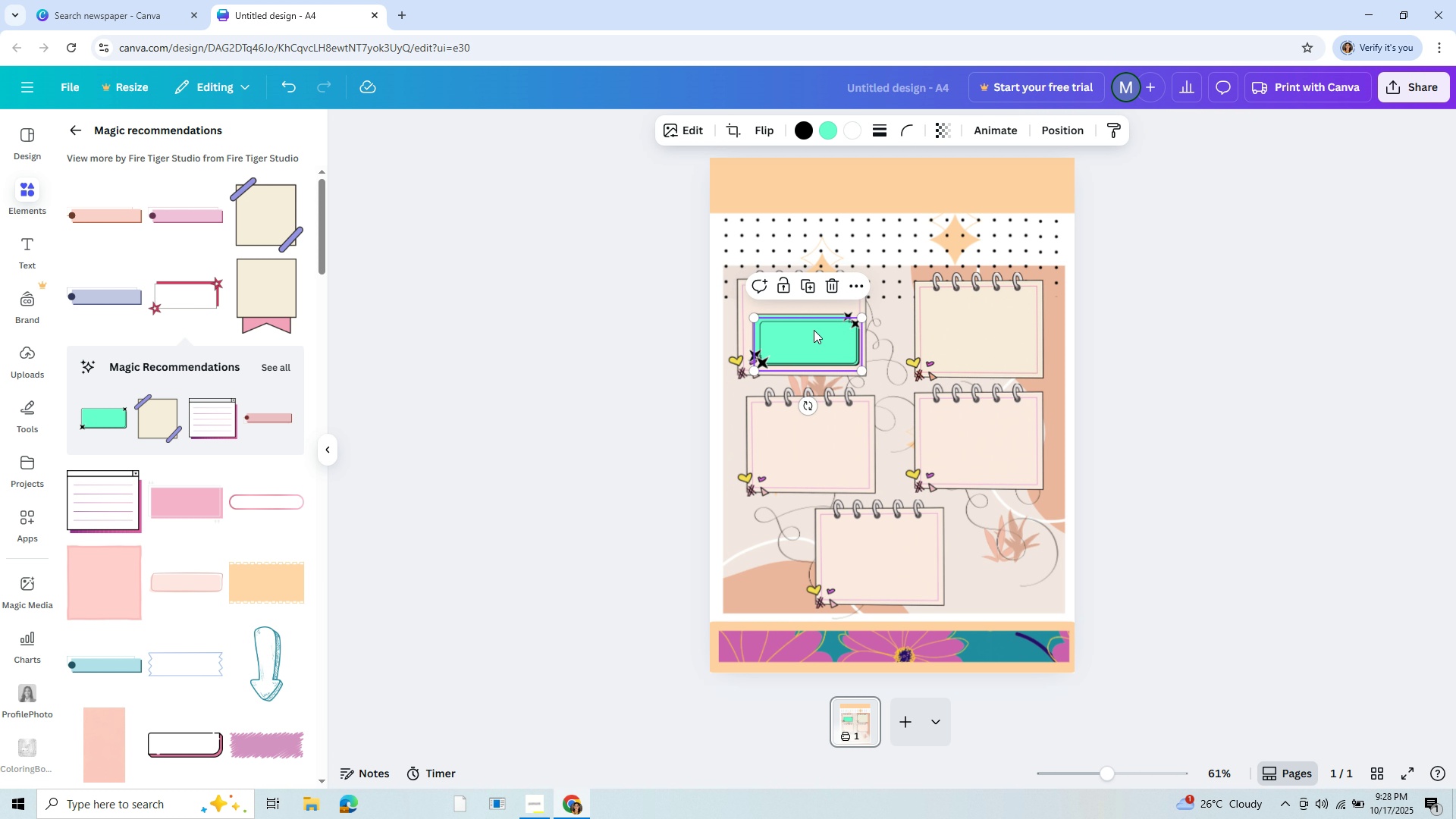 
key(Control+V)
 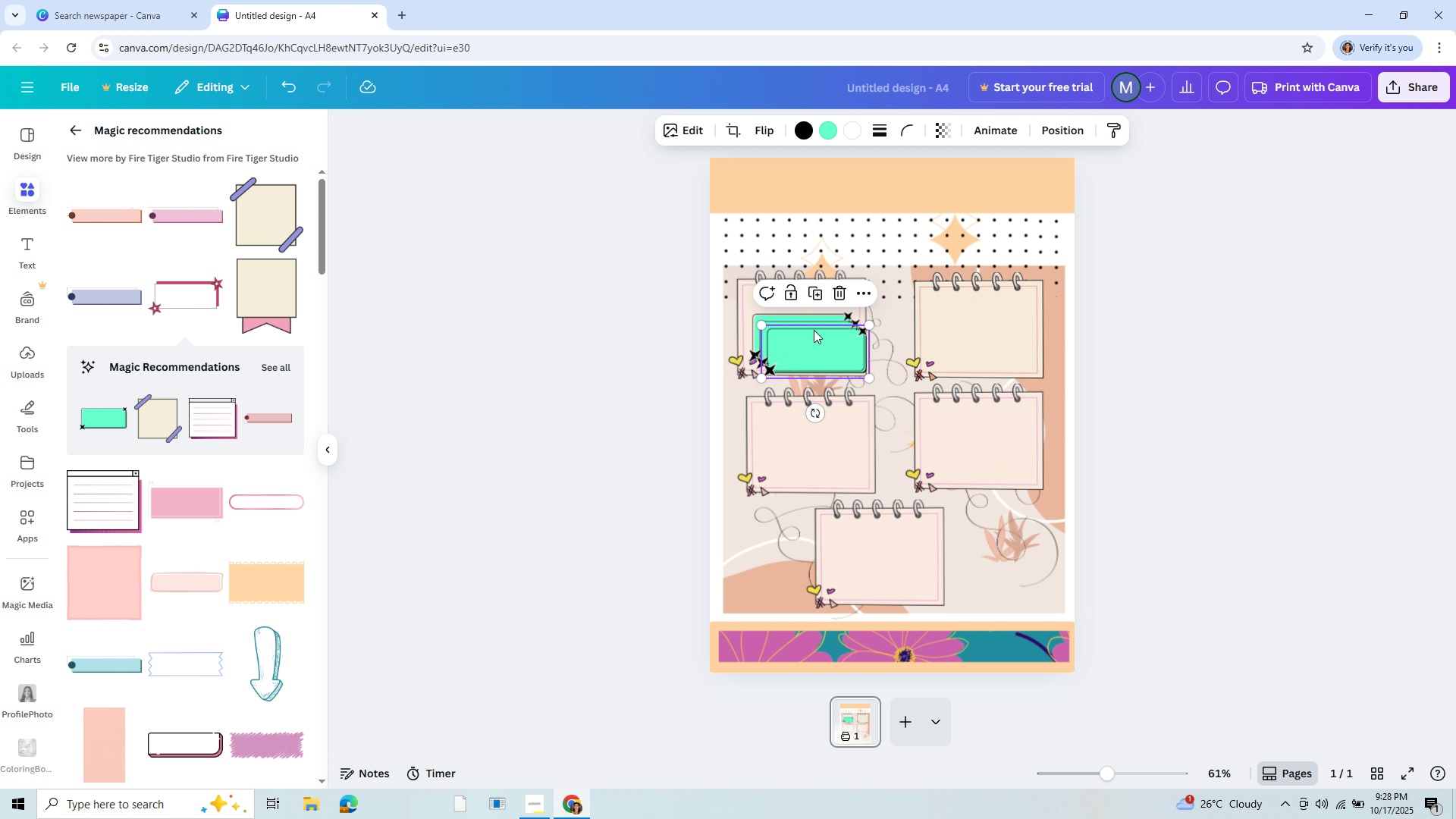 
key(Control+V)
 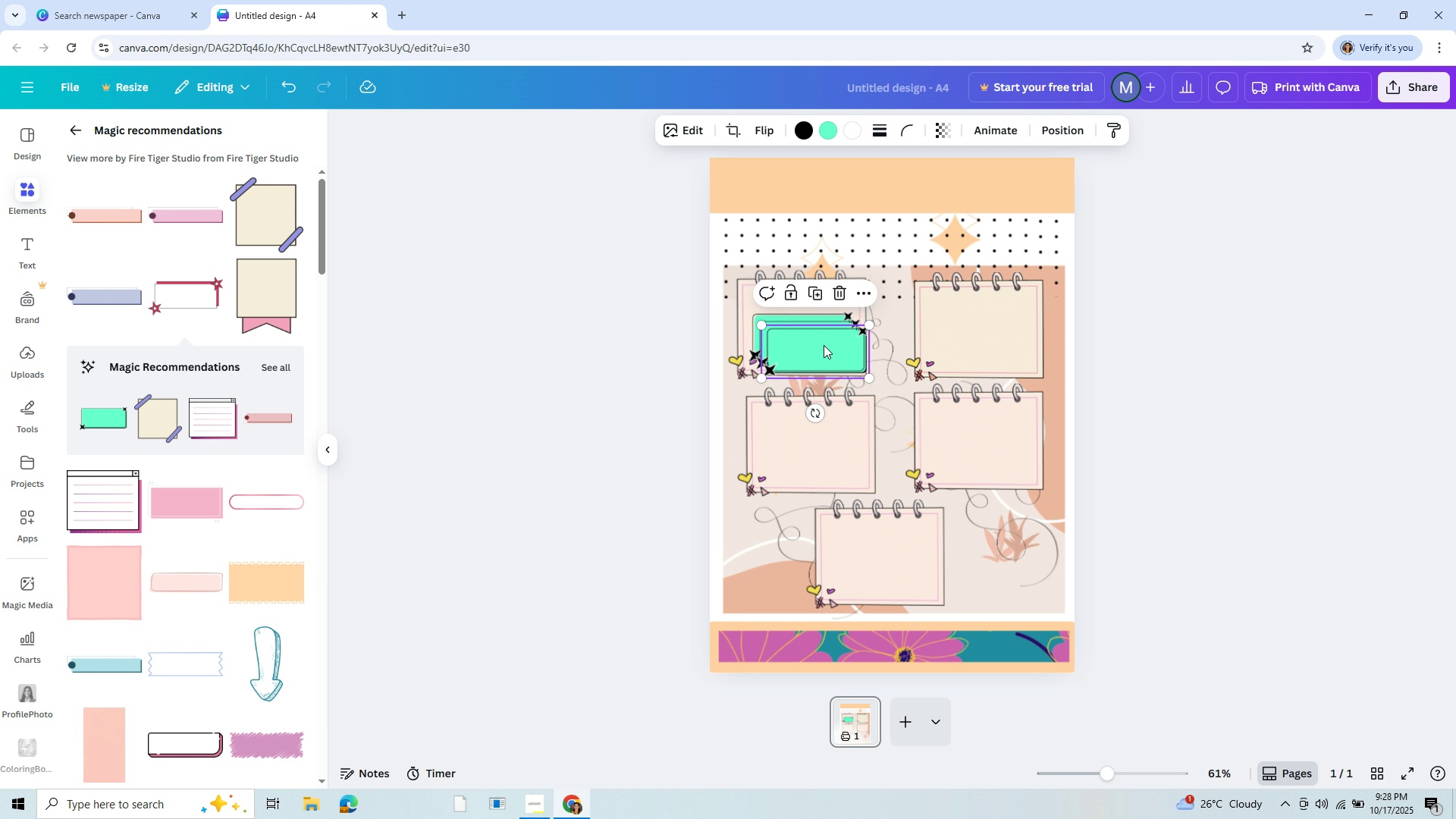 
left_click_drag(start_coordinate=[814, 330], to_coordinate=[806, 439])
 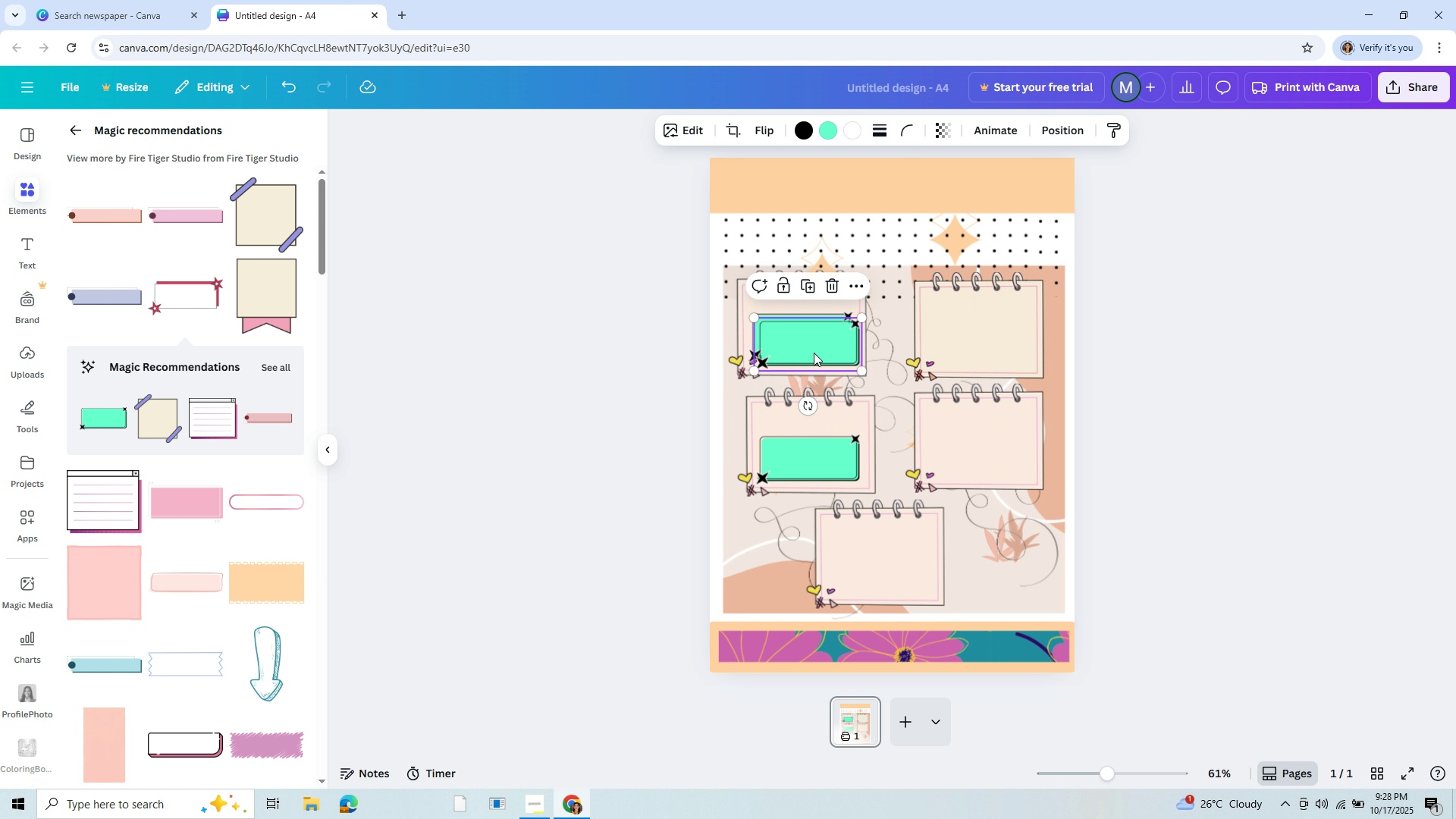 
left_click_drag(start_coordinate=[814, 353], to_coordinate=[985, 353])
 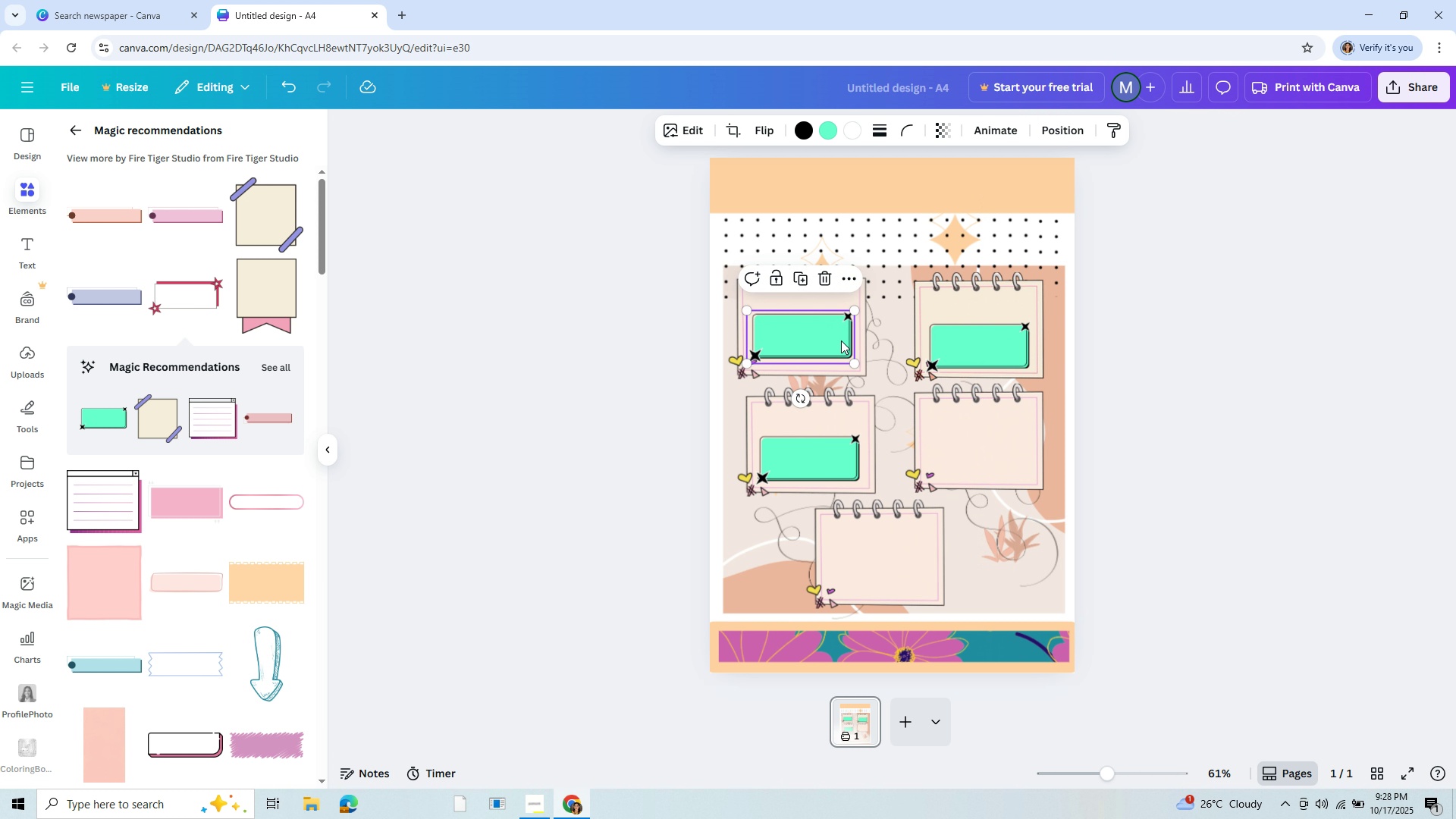 
left_click([841, 340])
 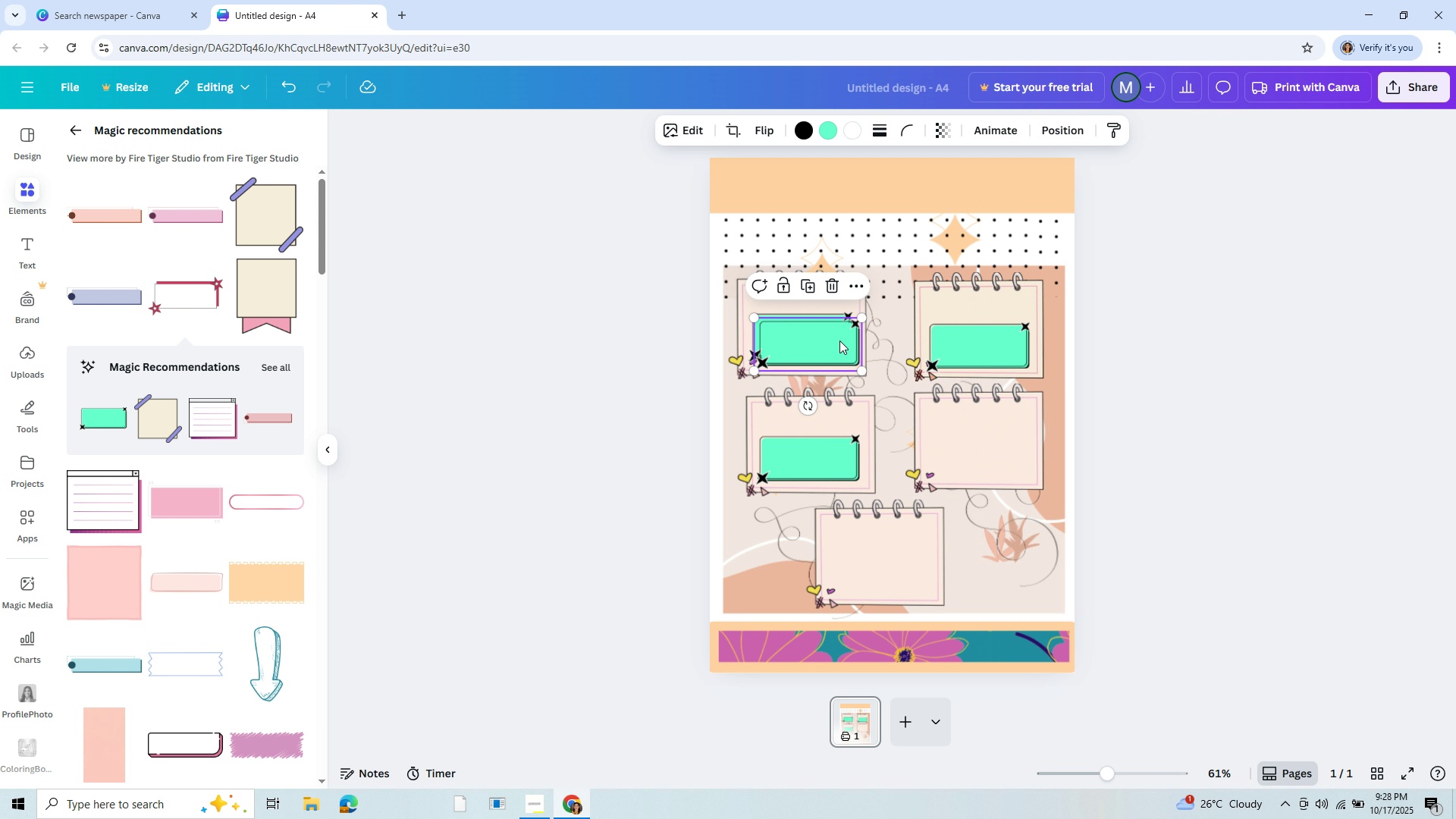 
key(Control+C)
 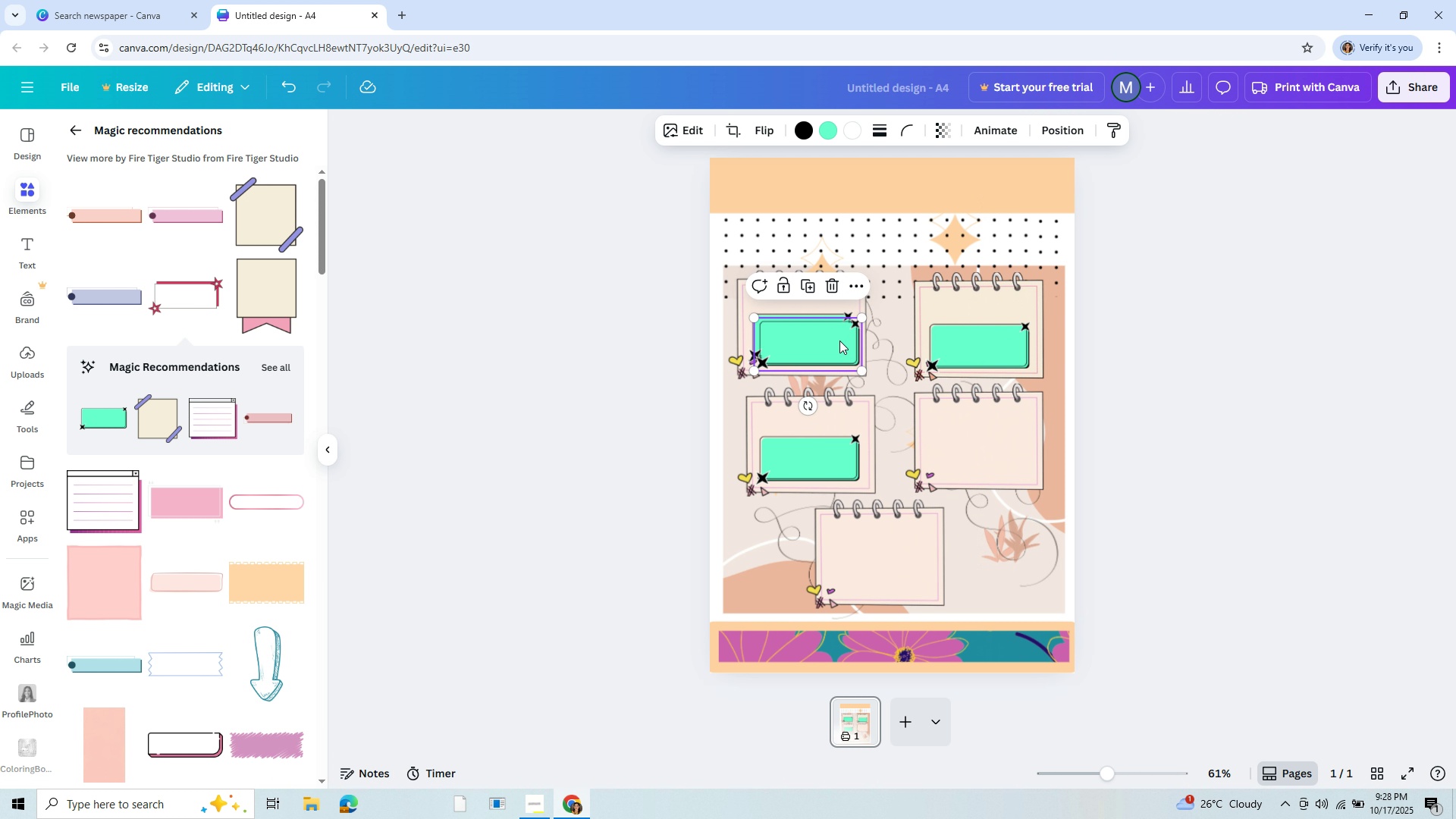 
key(Control+V)
 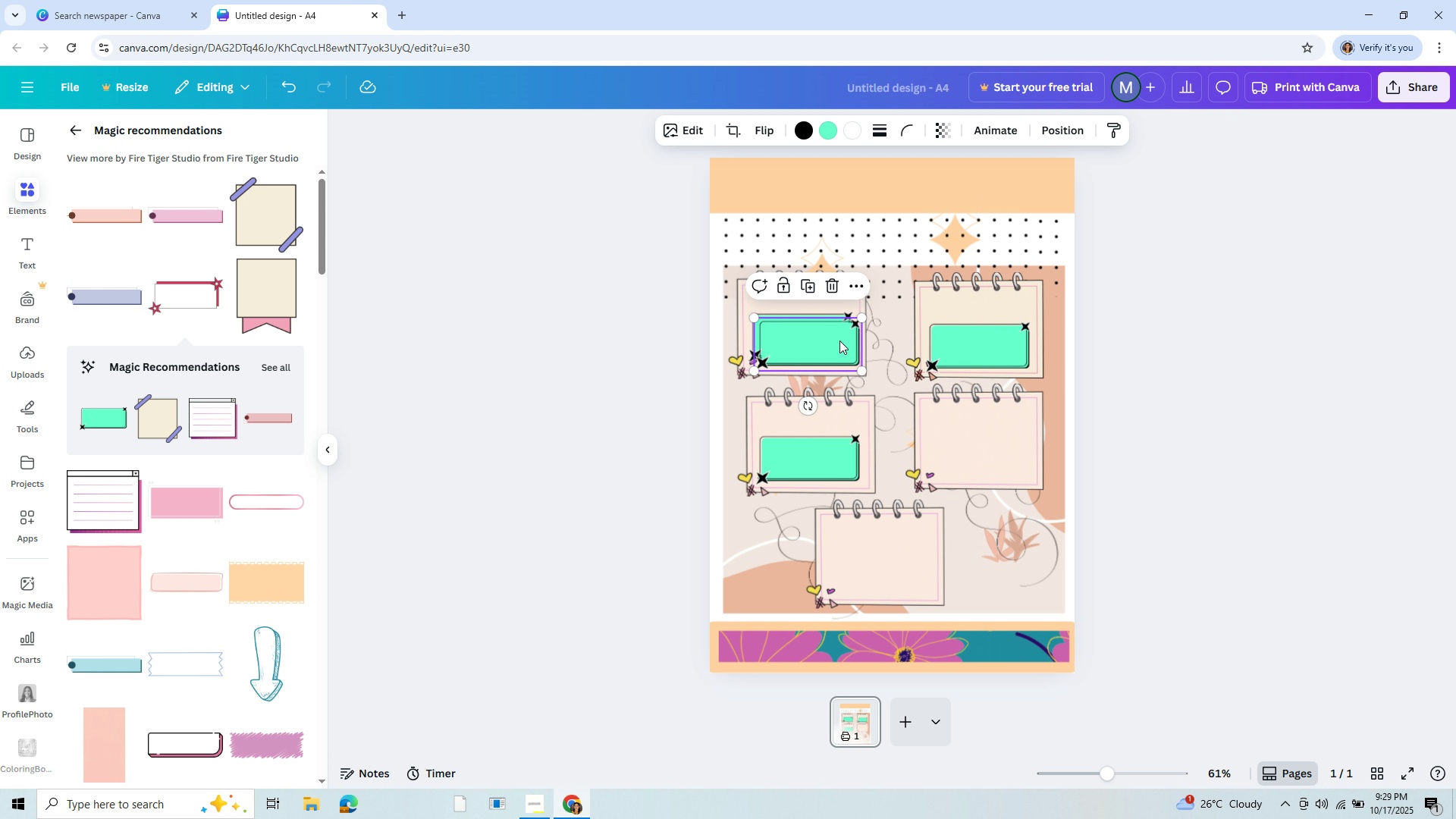 
left_click_drag(start_coordinate=[839, 340], to_coordinate=[1012, 453])
 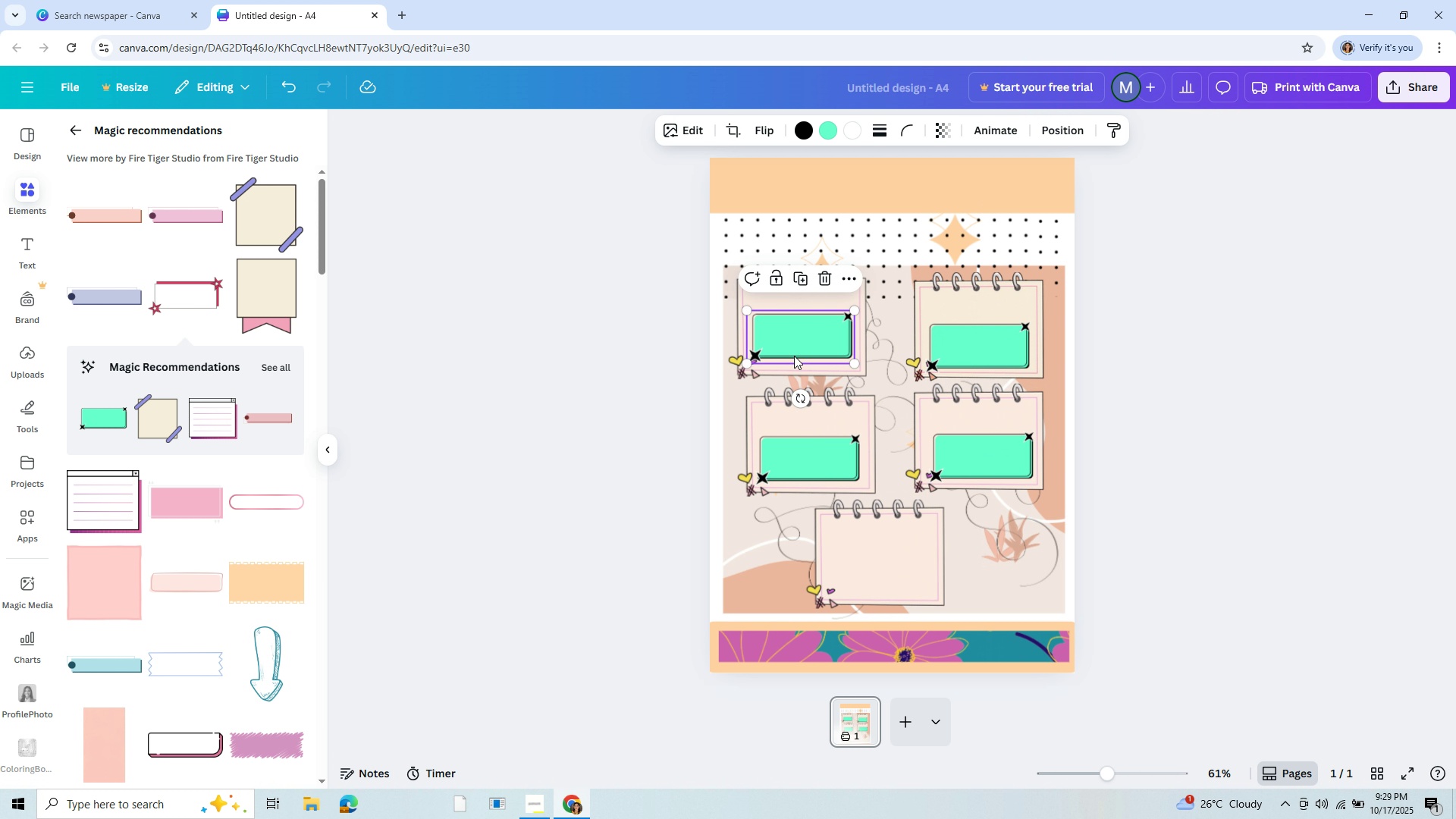 
left_click([794, 356])
 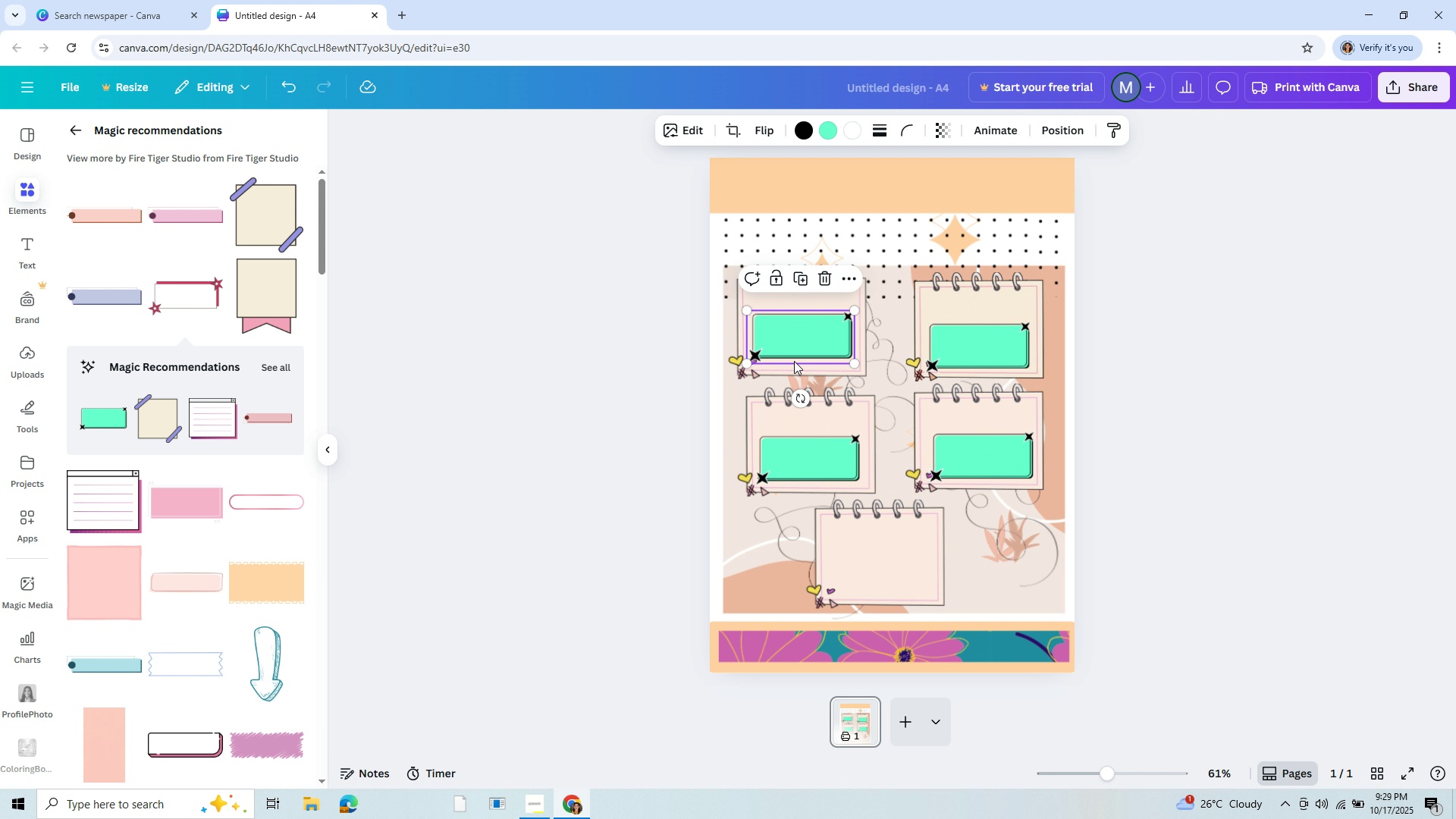 
left_click_drag(start_coordinate=[794, 355], to_coordinate=[795, 360])
 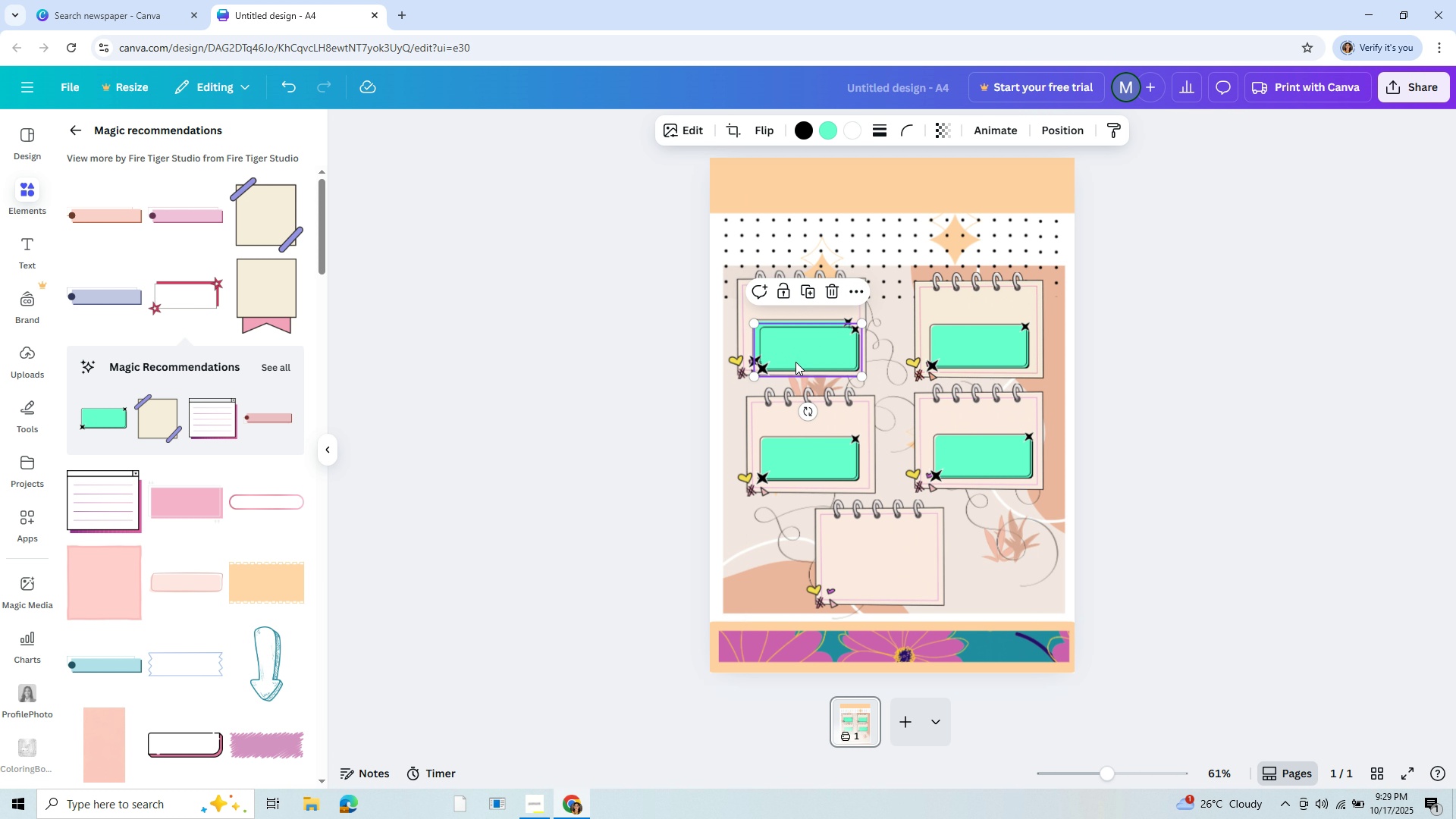 
key(Control+C)
 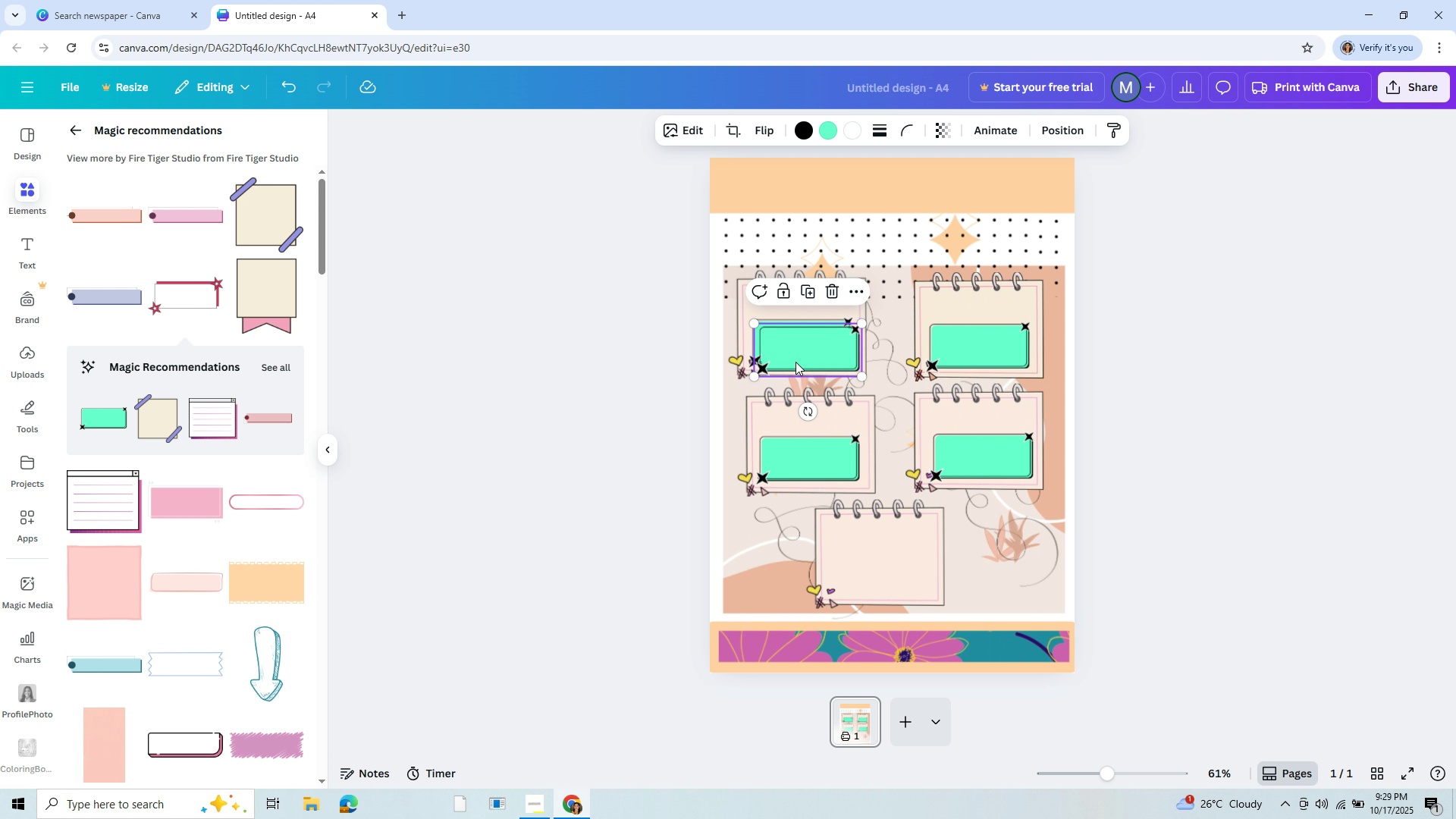 
key(Control+V)
 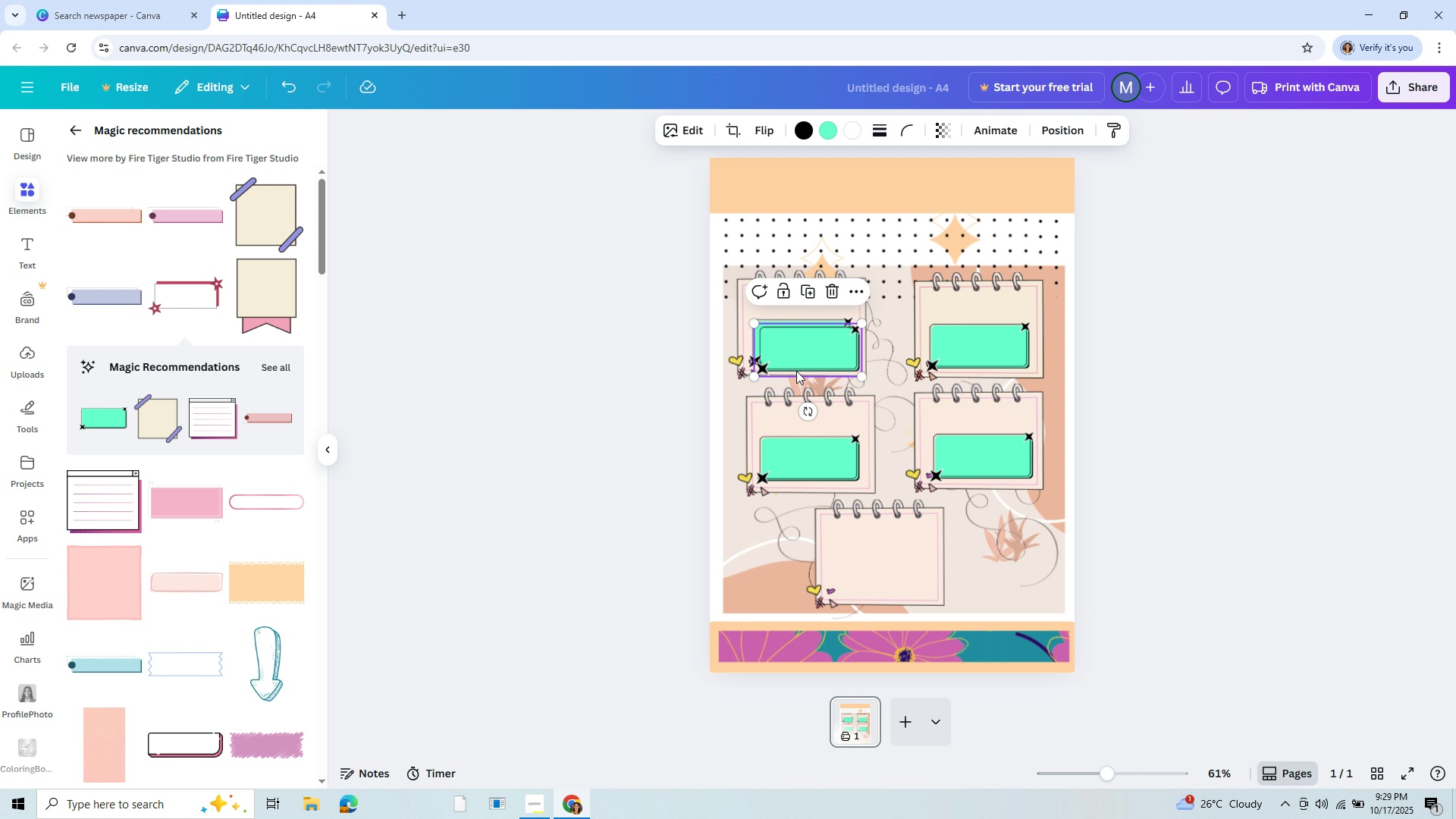 
left_click_drag(start_coordinate=[795, 362], to_coordinate=[868, 579])
 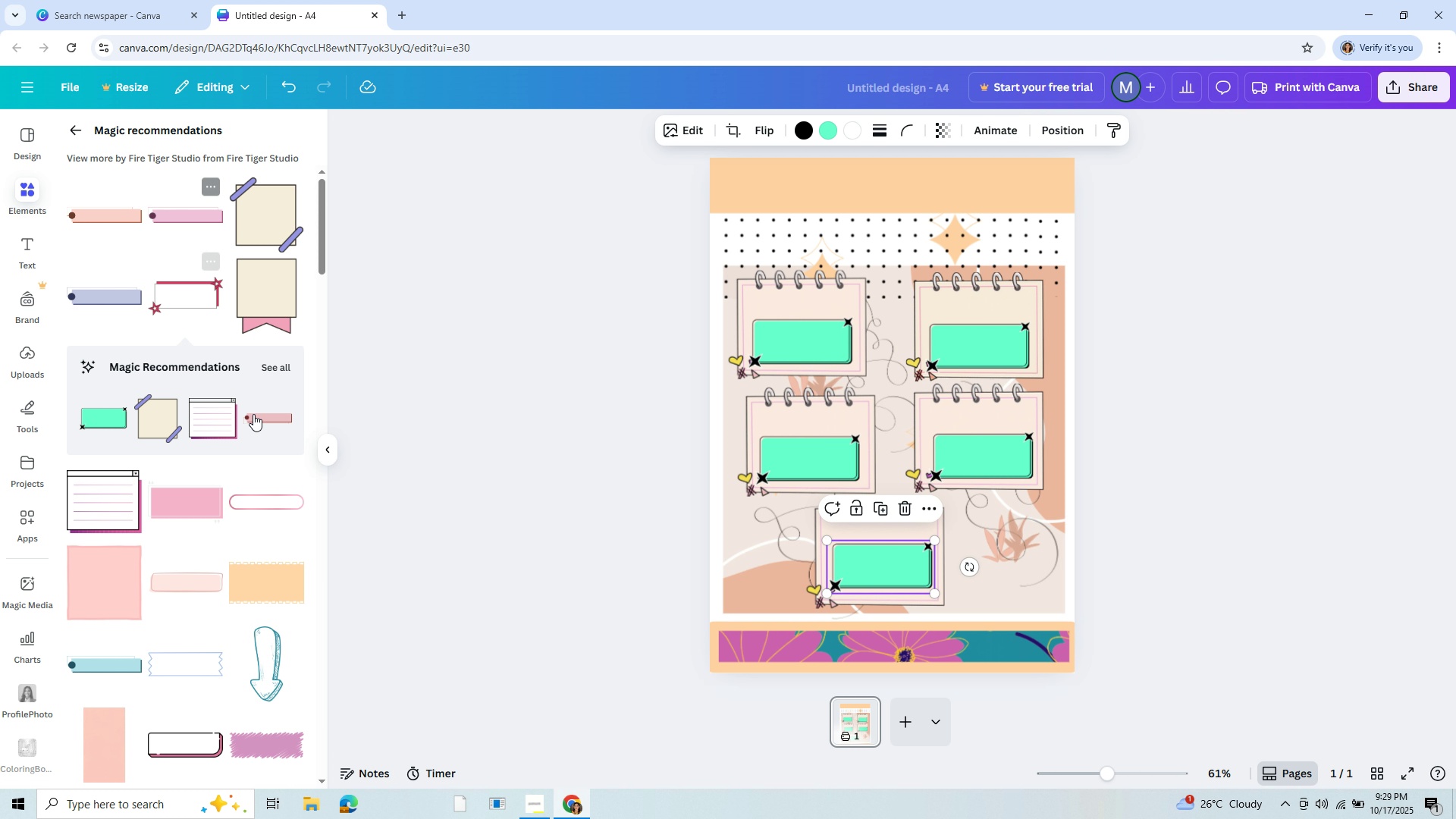 
wait(5.95)
 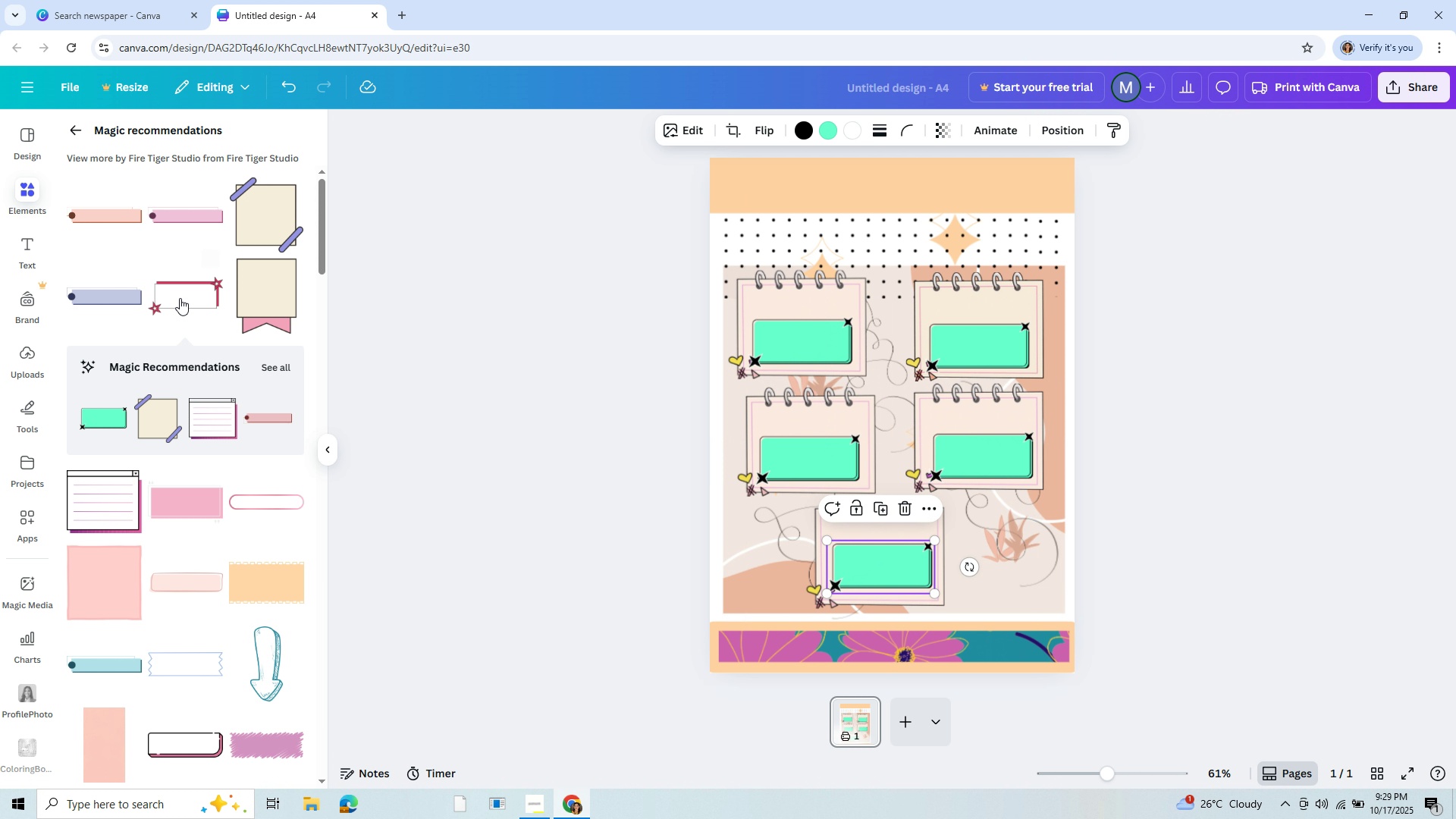 
scroll: coordinate [258, 489], scroll_direction: down, amount: 8.0
 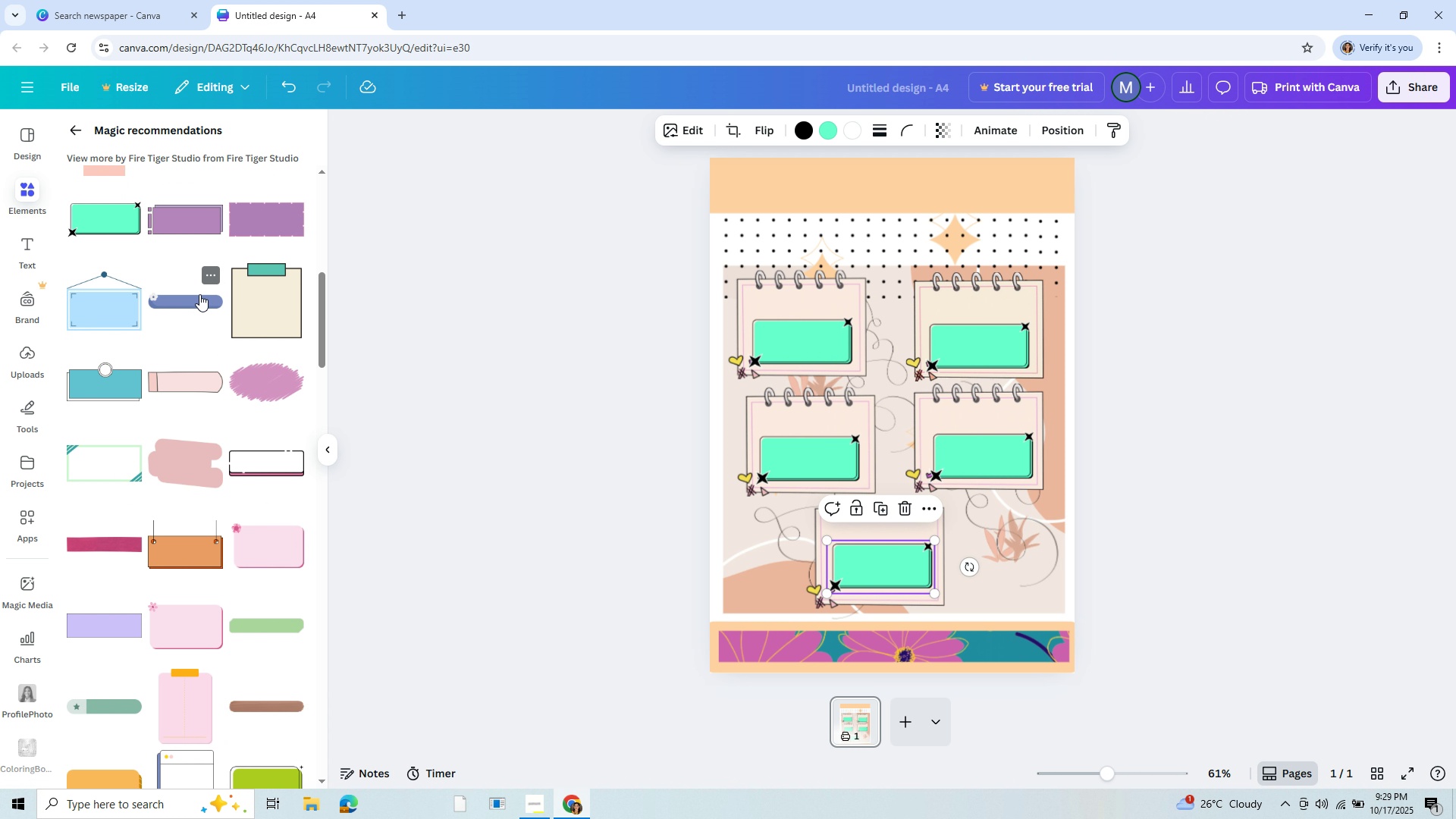 
left_click([199, 294])
 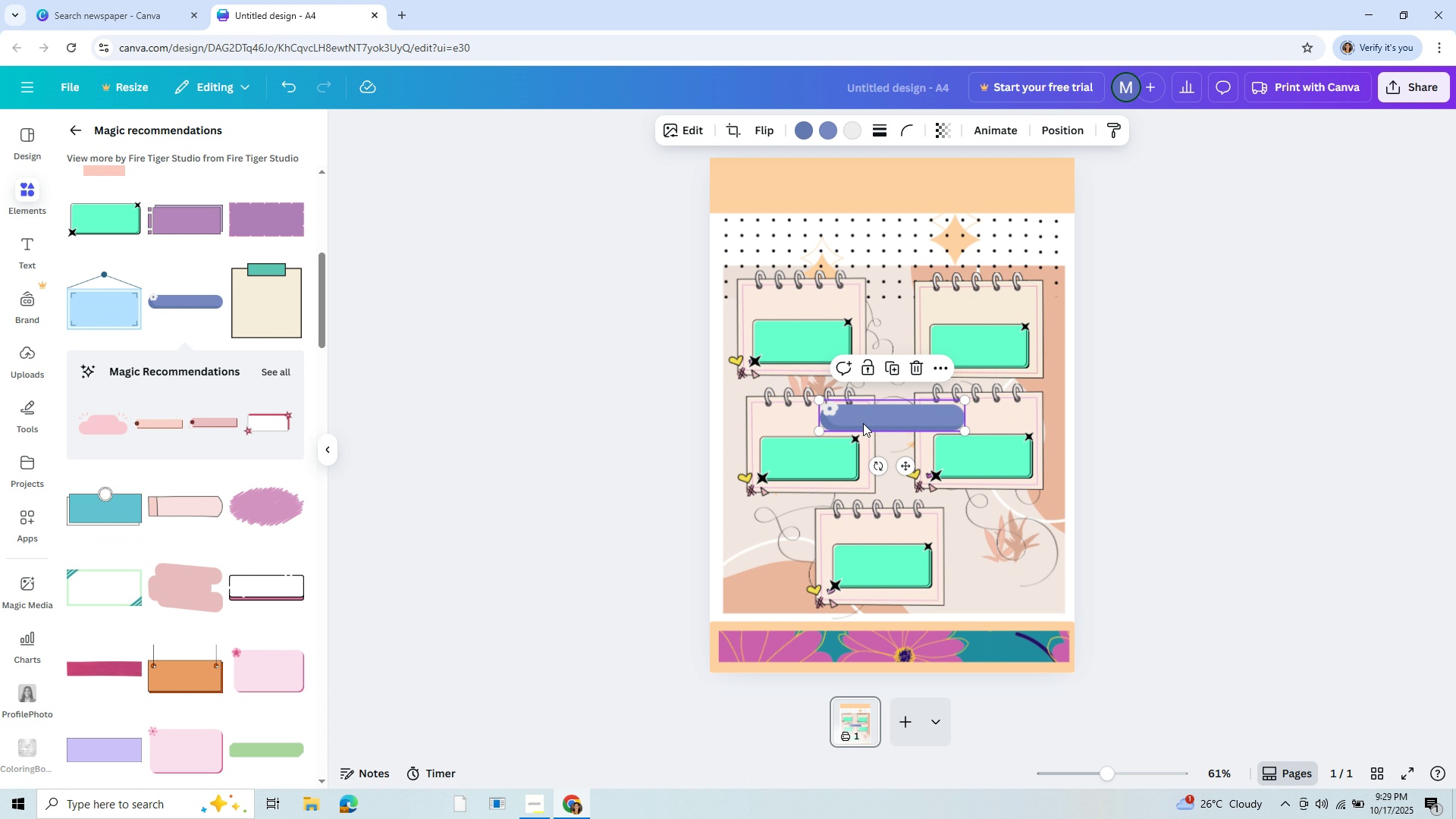 
left_click_drag(start_coordinate=[873, 415], to_coordinate=[800, 300])
 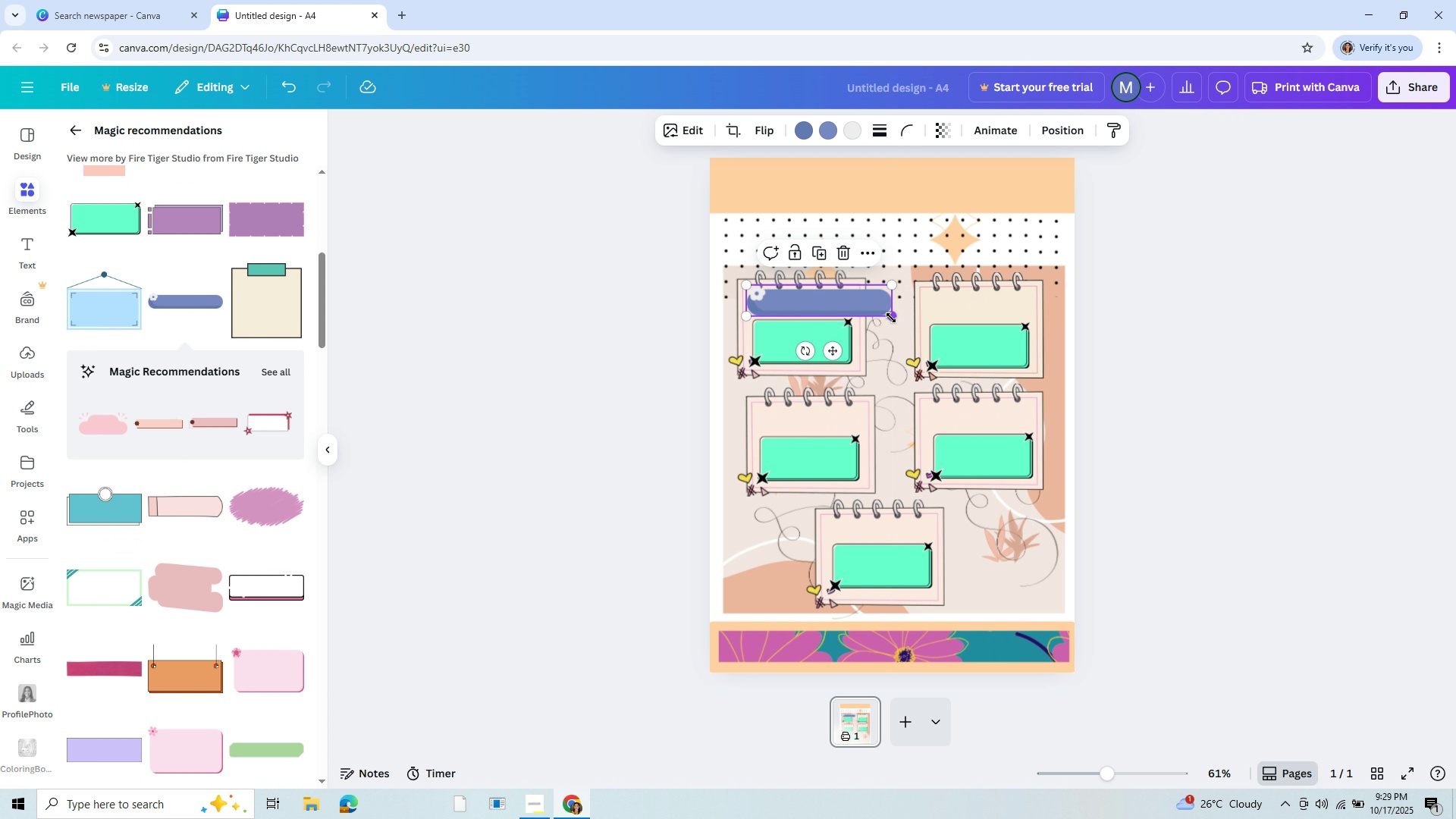 
left_click_drag(start_coordinate=[891, 318], to_coordinate=[831, 316])
 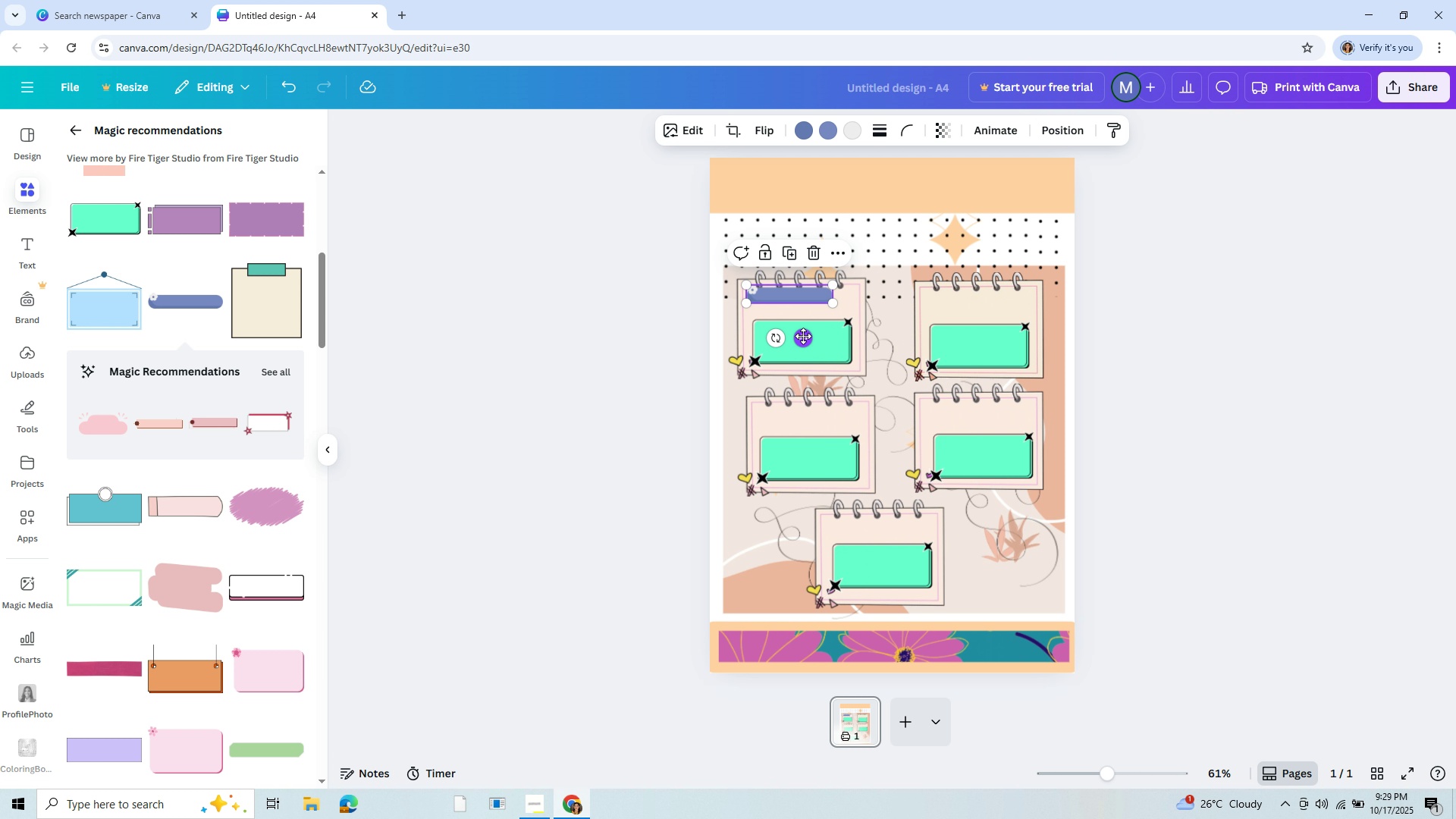 
left_click_drag(start_coordinate=[803, 336], to_coordinate=[816, 340])
 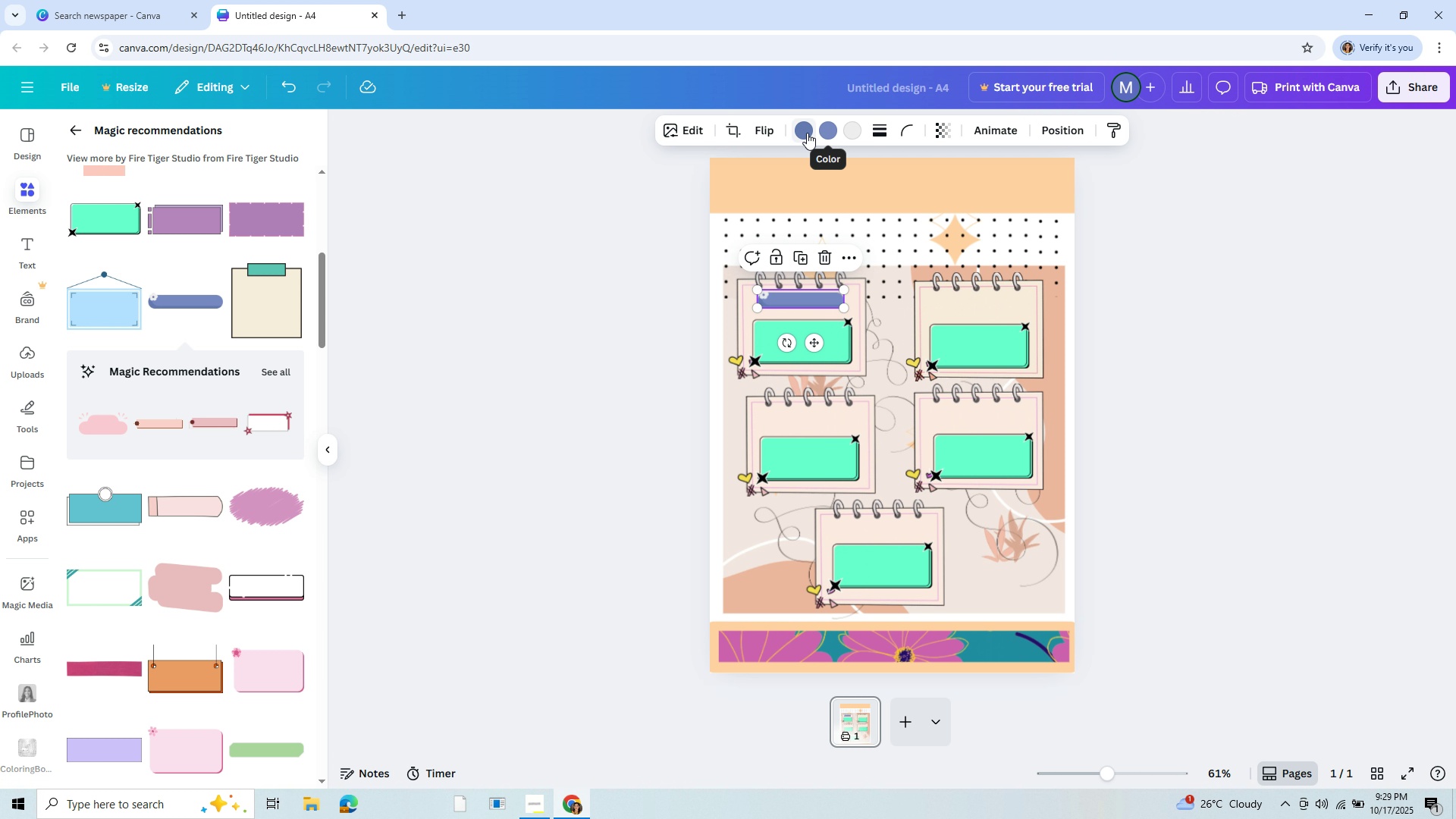 
left_click([807, 133])
 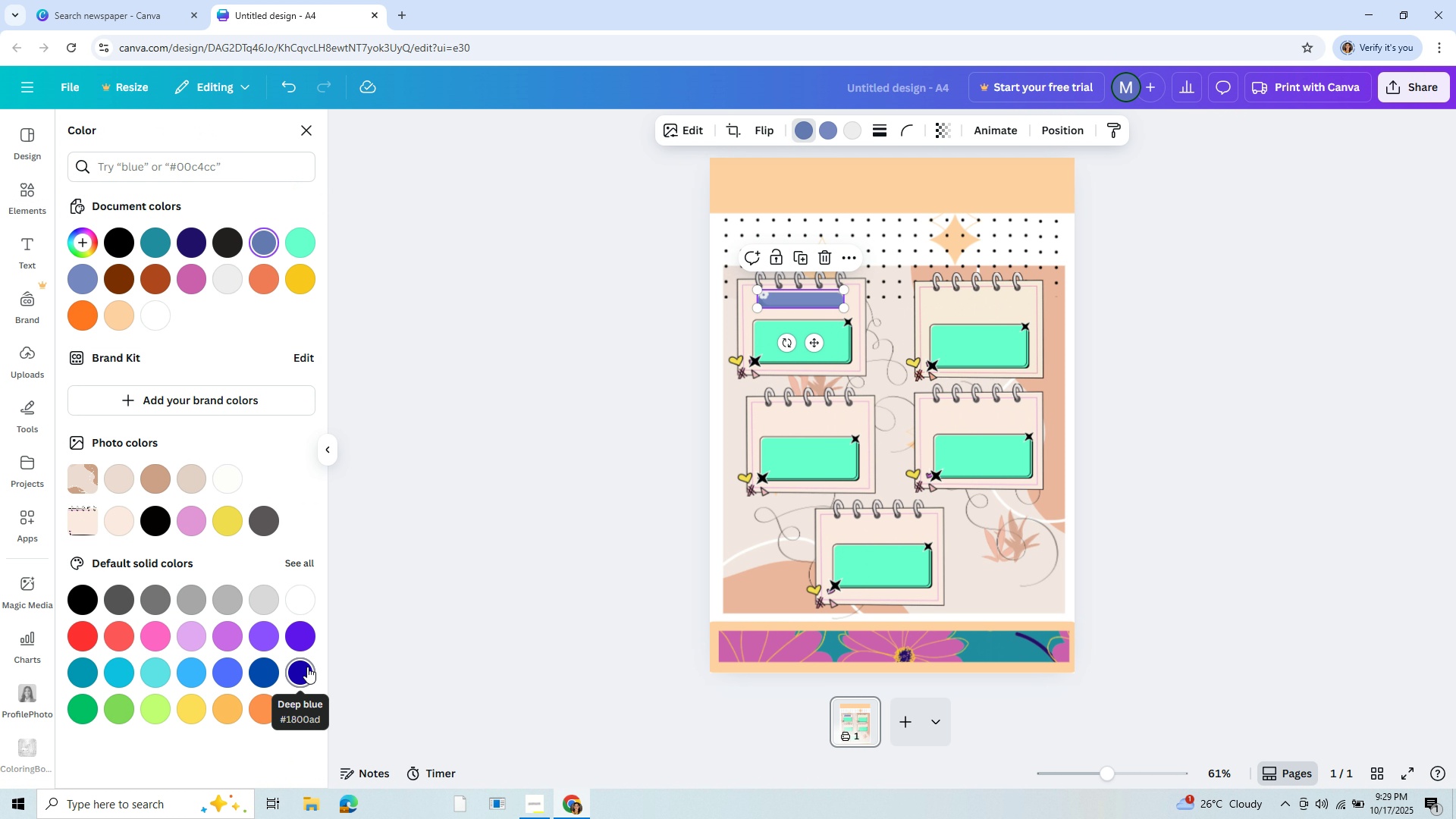 
left_click([307, 667])
 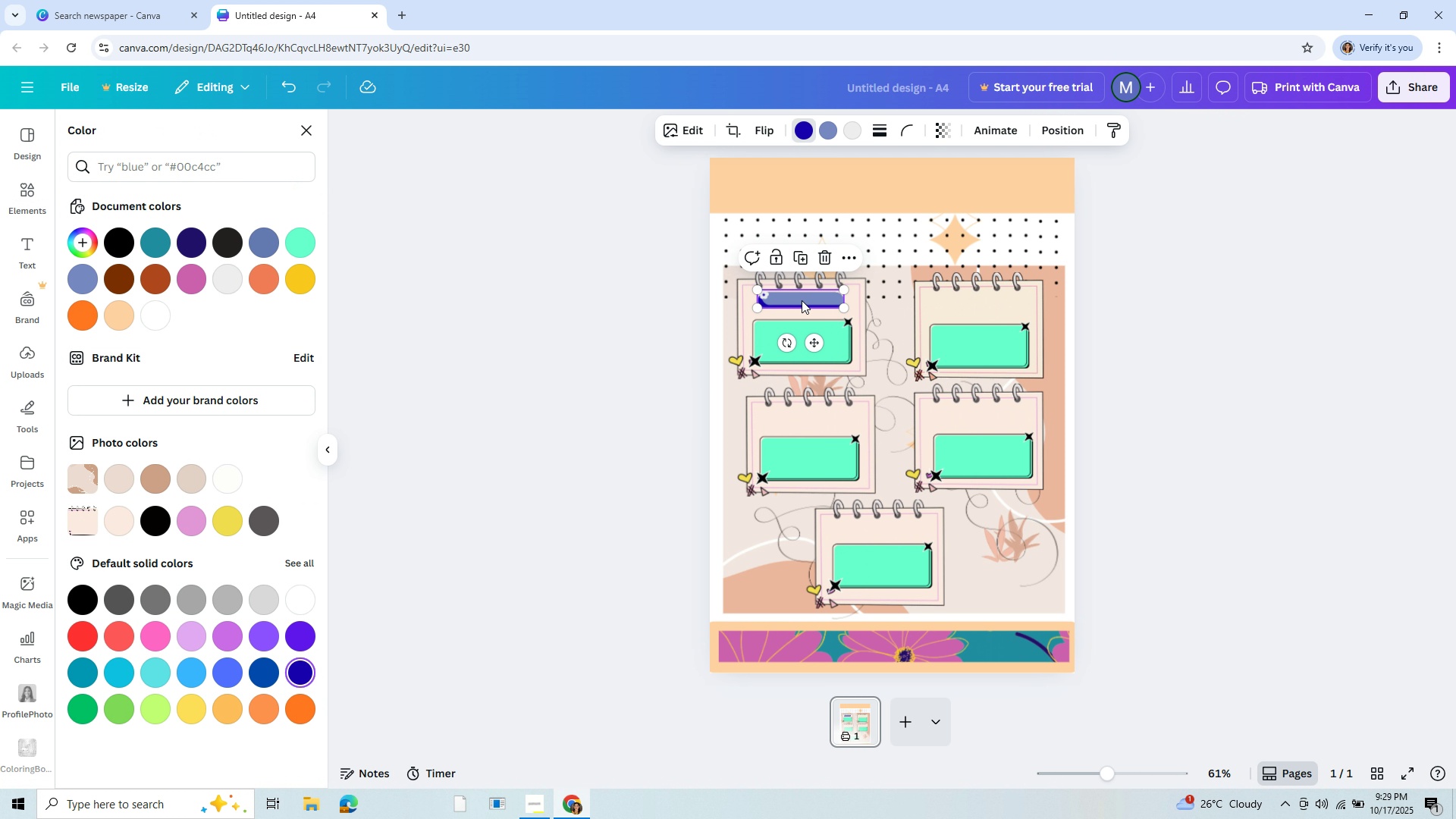 
left_click_drag(start_coordinate=[805, 300], to_coordinate=[808, 304])
 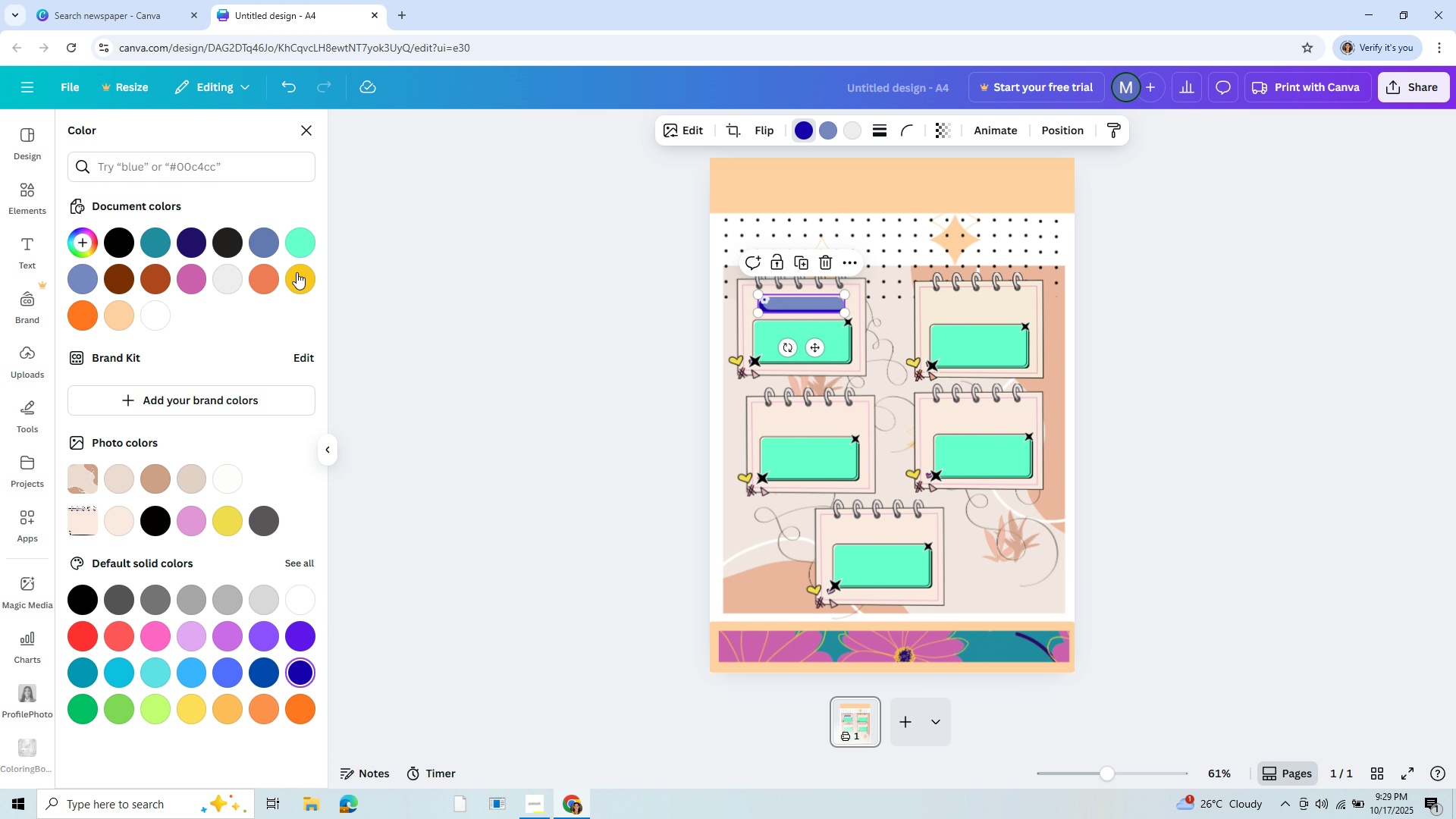 
left_click([297, 272])
 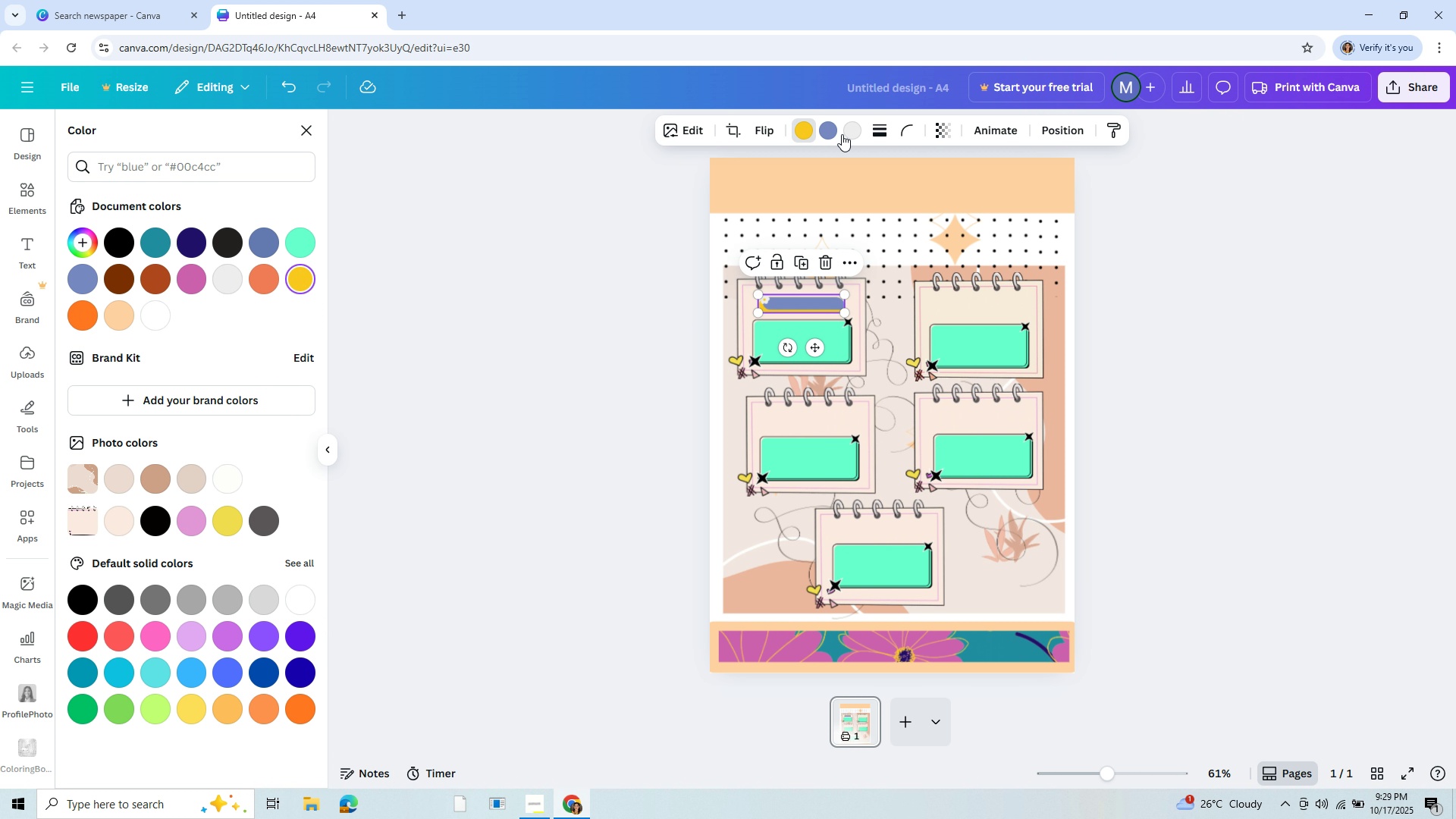 
left_click([832, 129])
 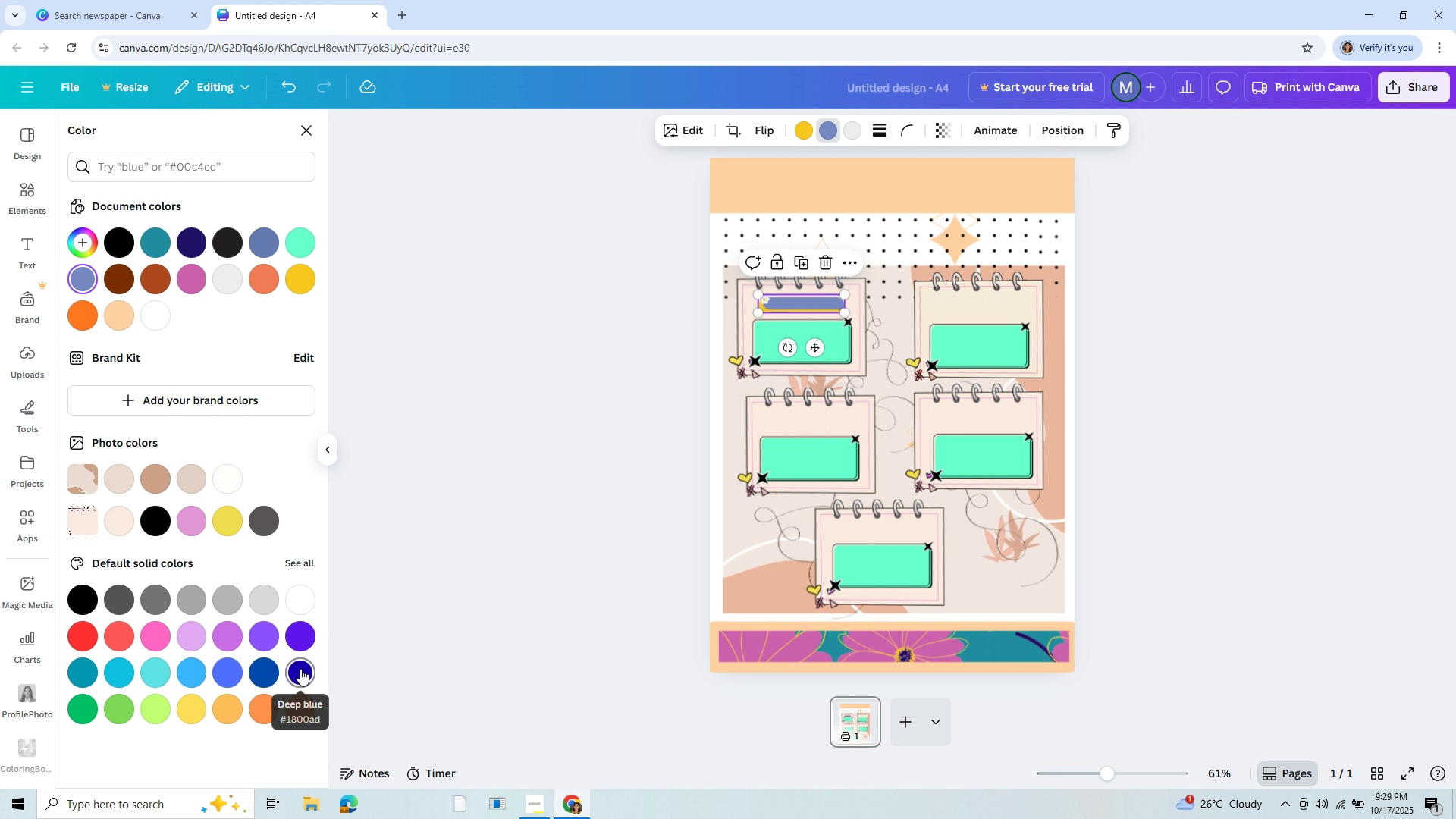 
left_click([300, 669])
 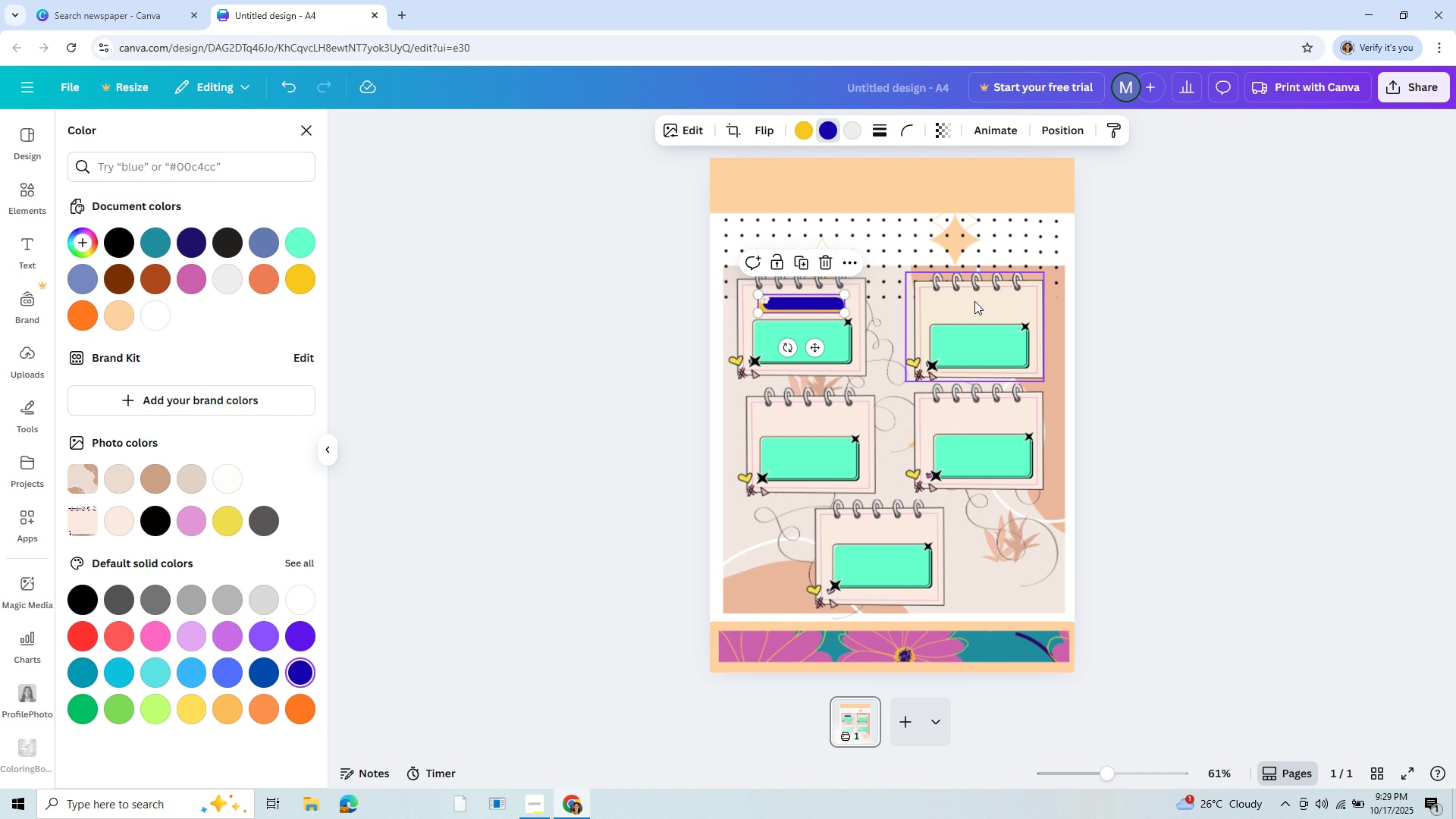 
left_click([969, 303])
 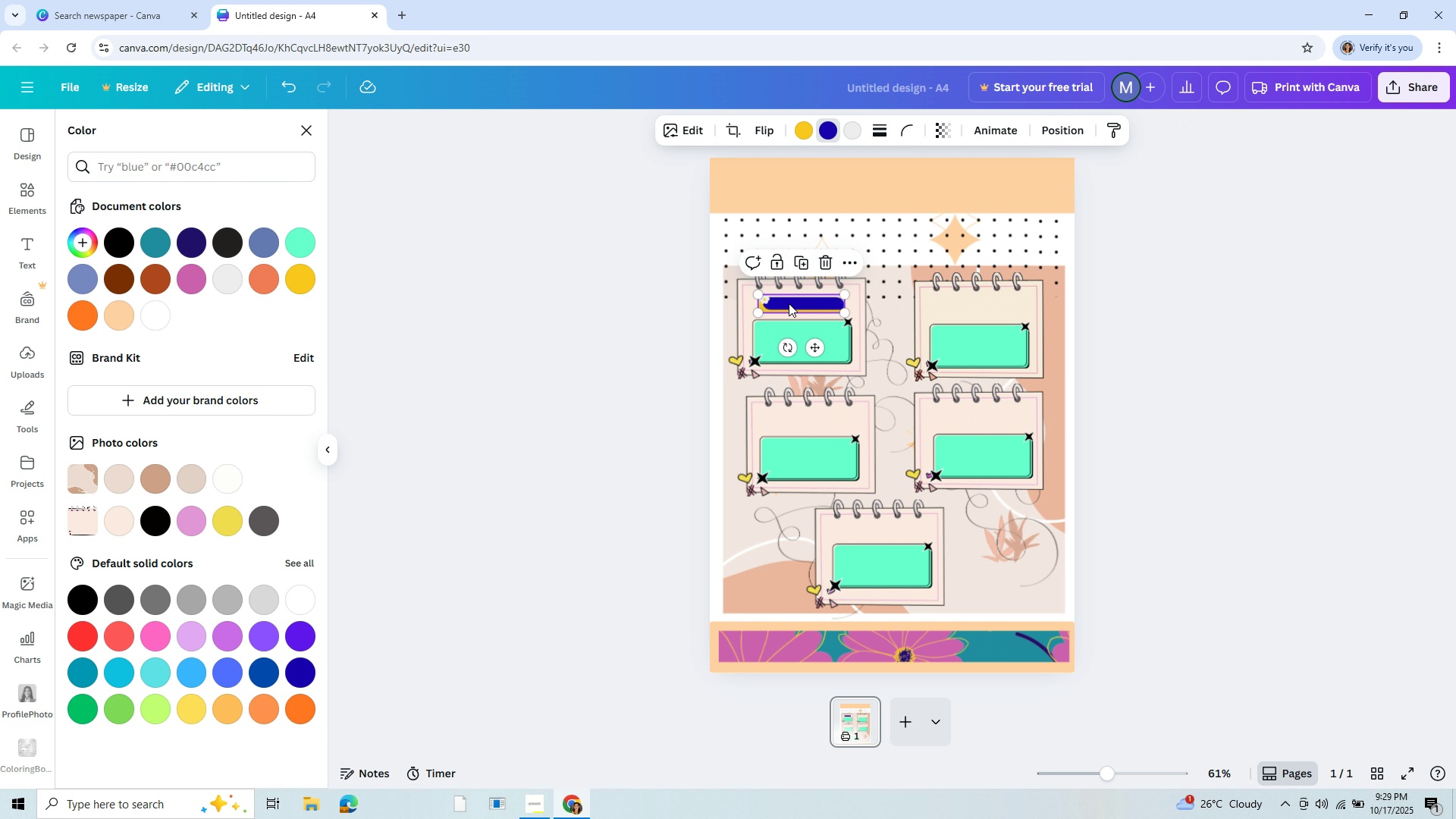 
left_click([789, 303])
 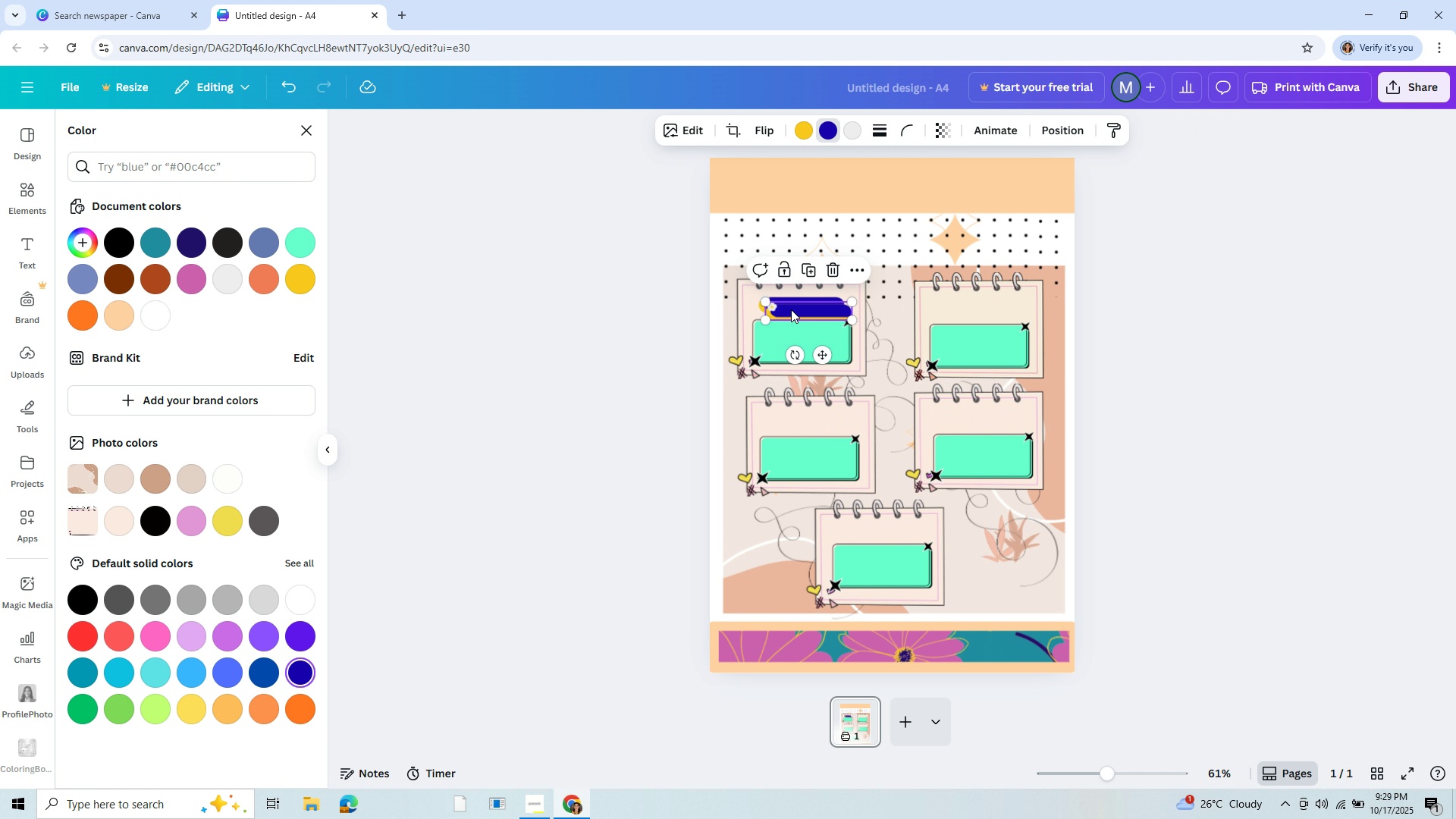 
key(Control+C)
 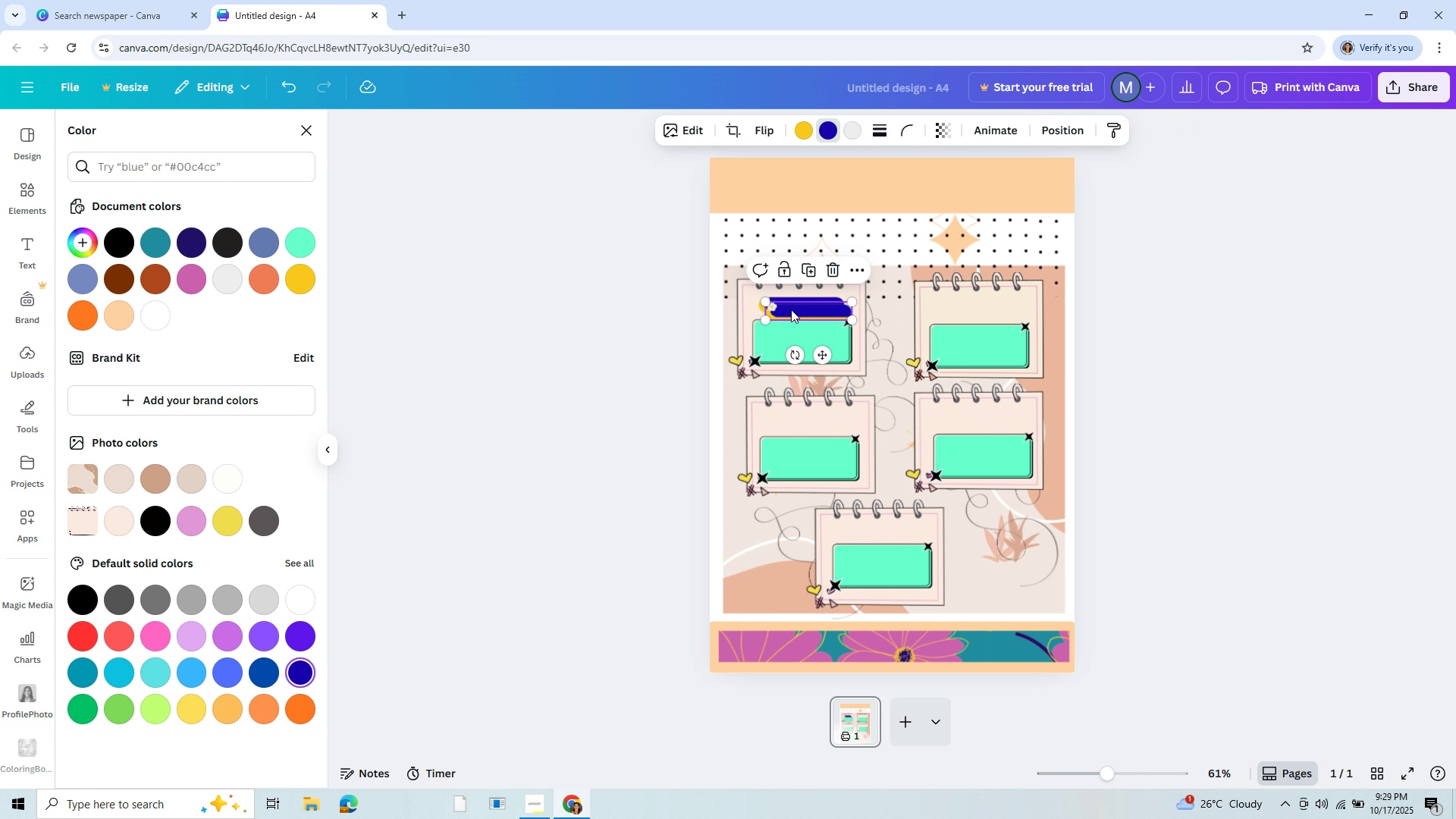 
key(Control+V)
 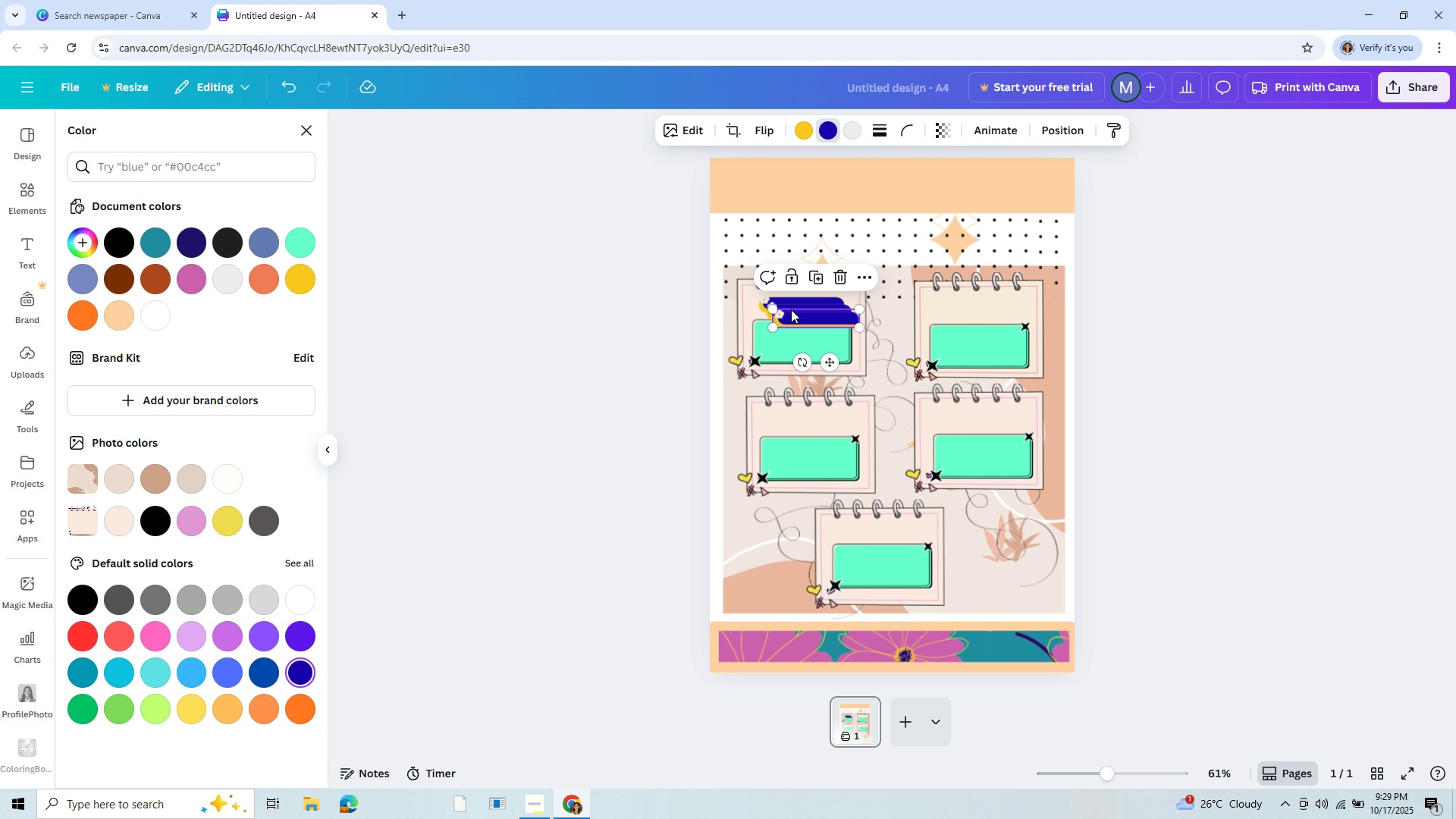 
key(Control+V)
 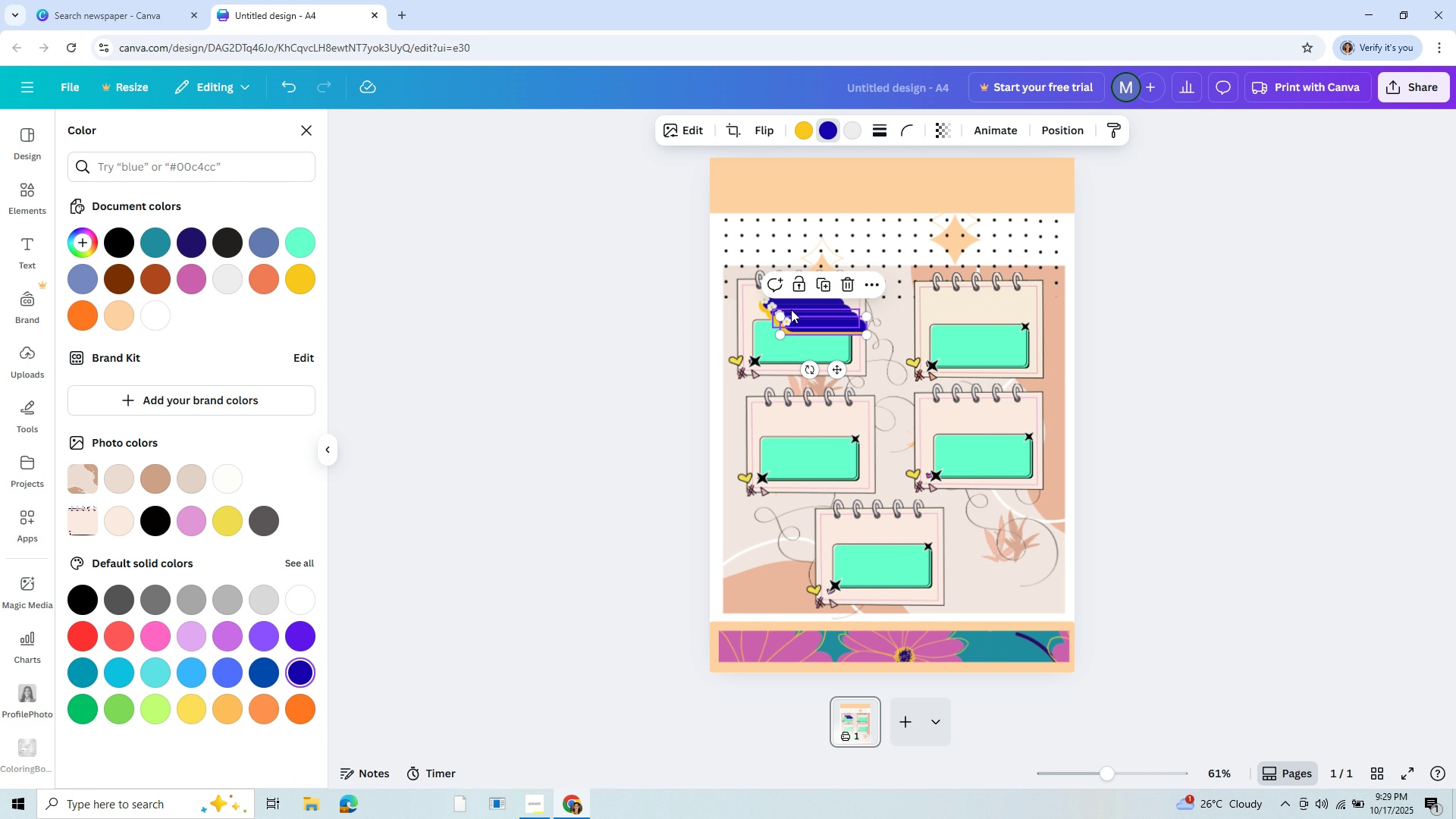 
key(Control+V)
 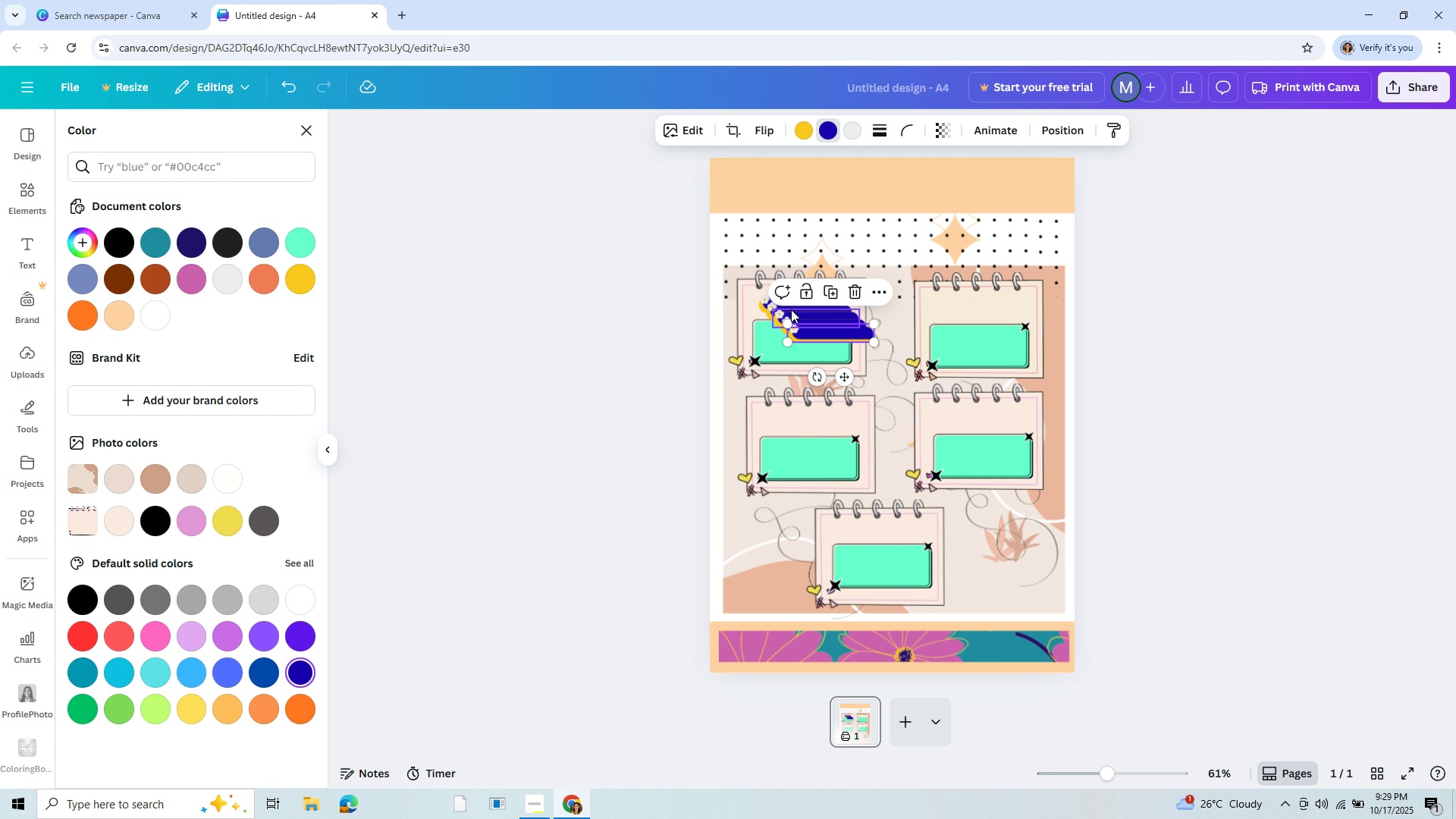 
key(Control+V)
 